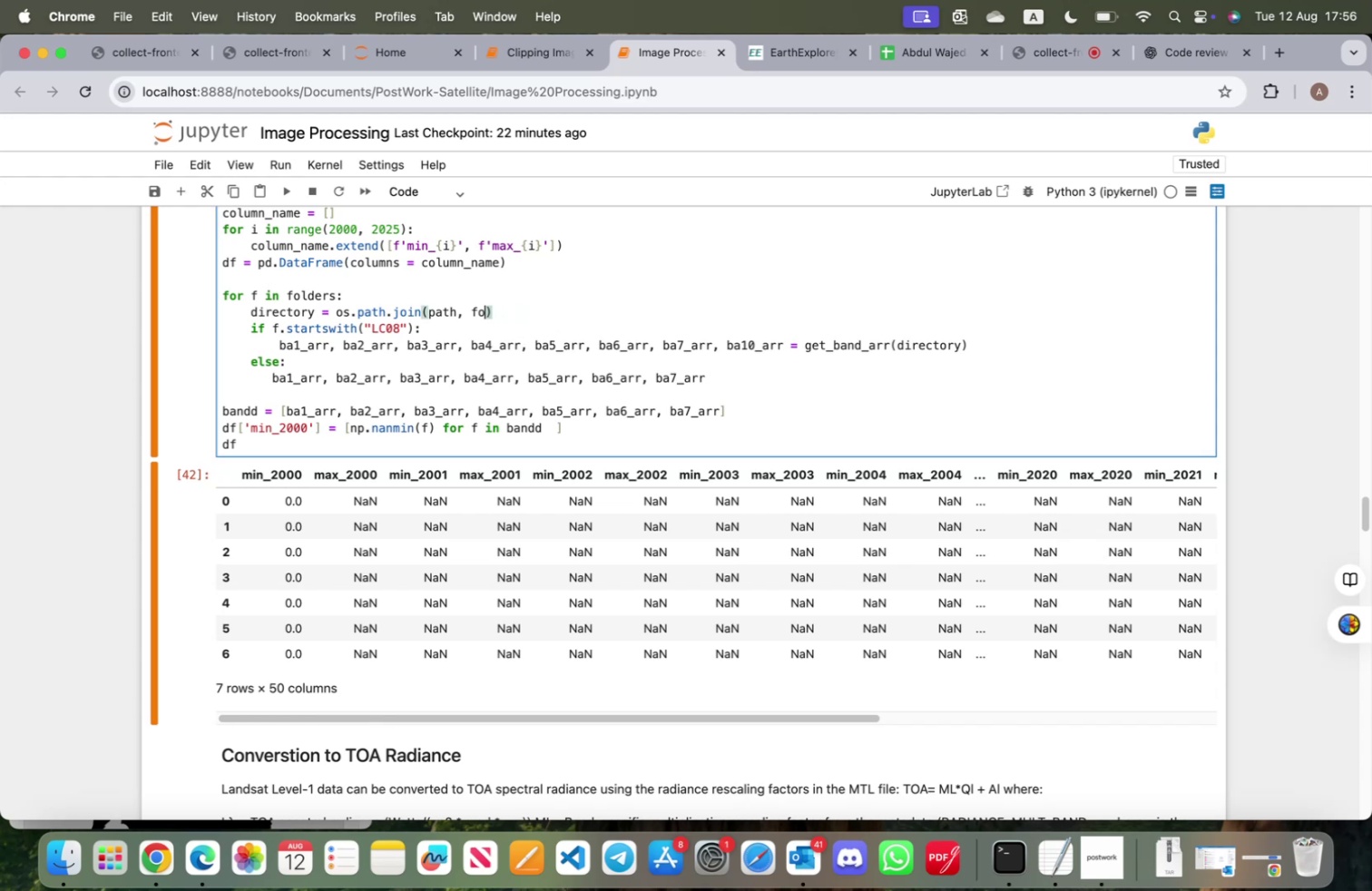 
key(Backspace)
 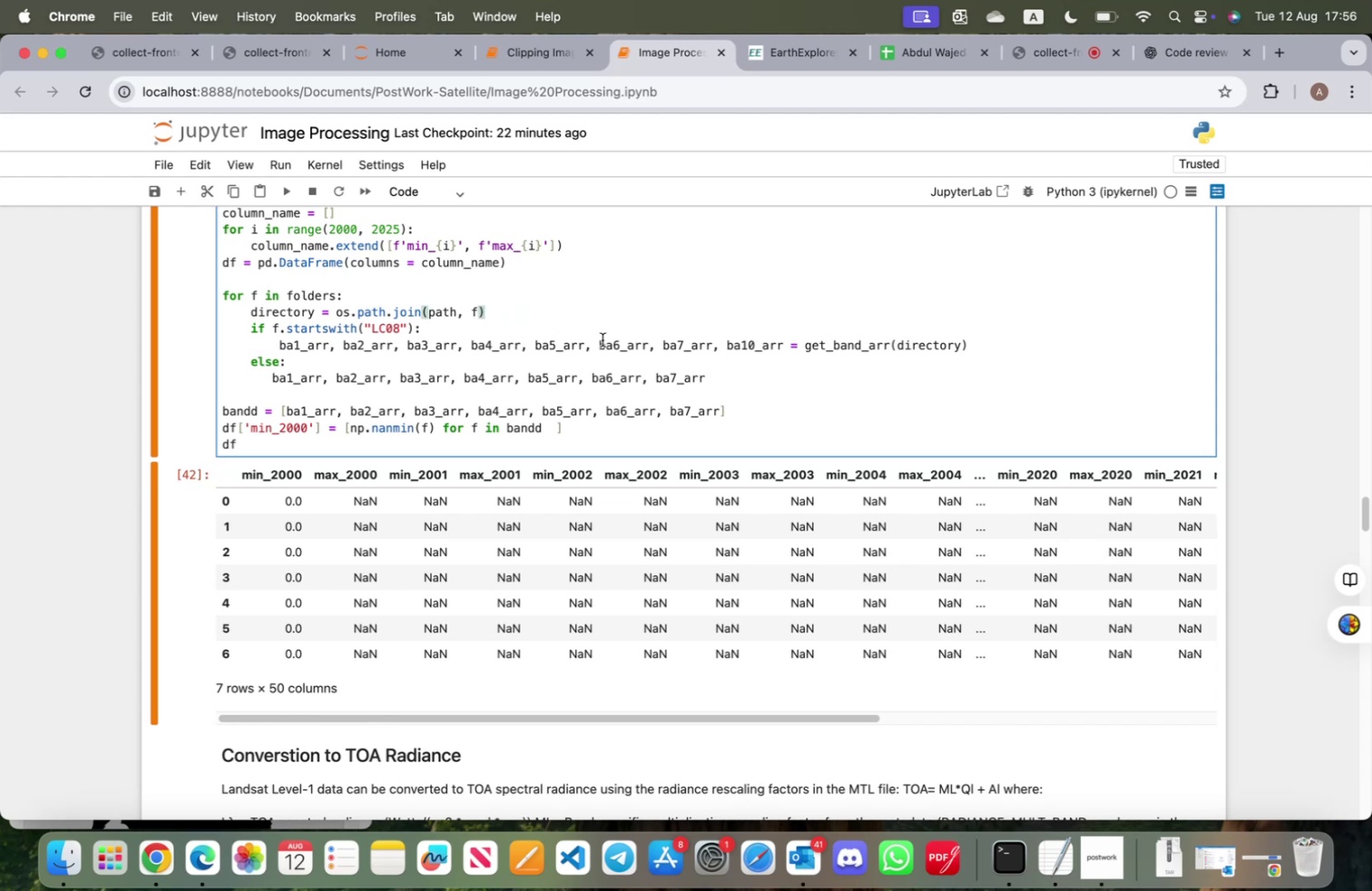 
left_click([710, 378])
 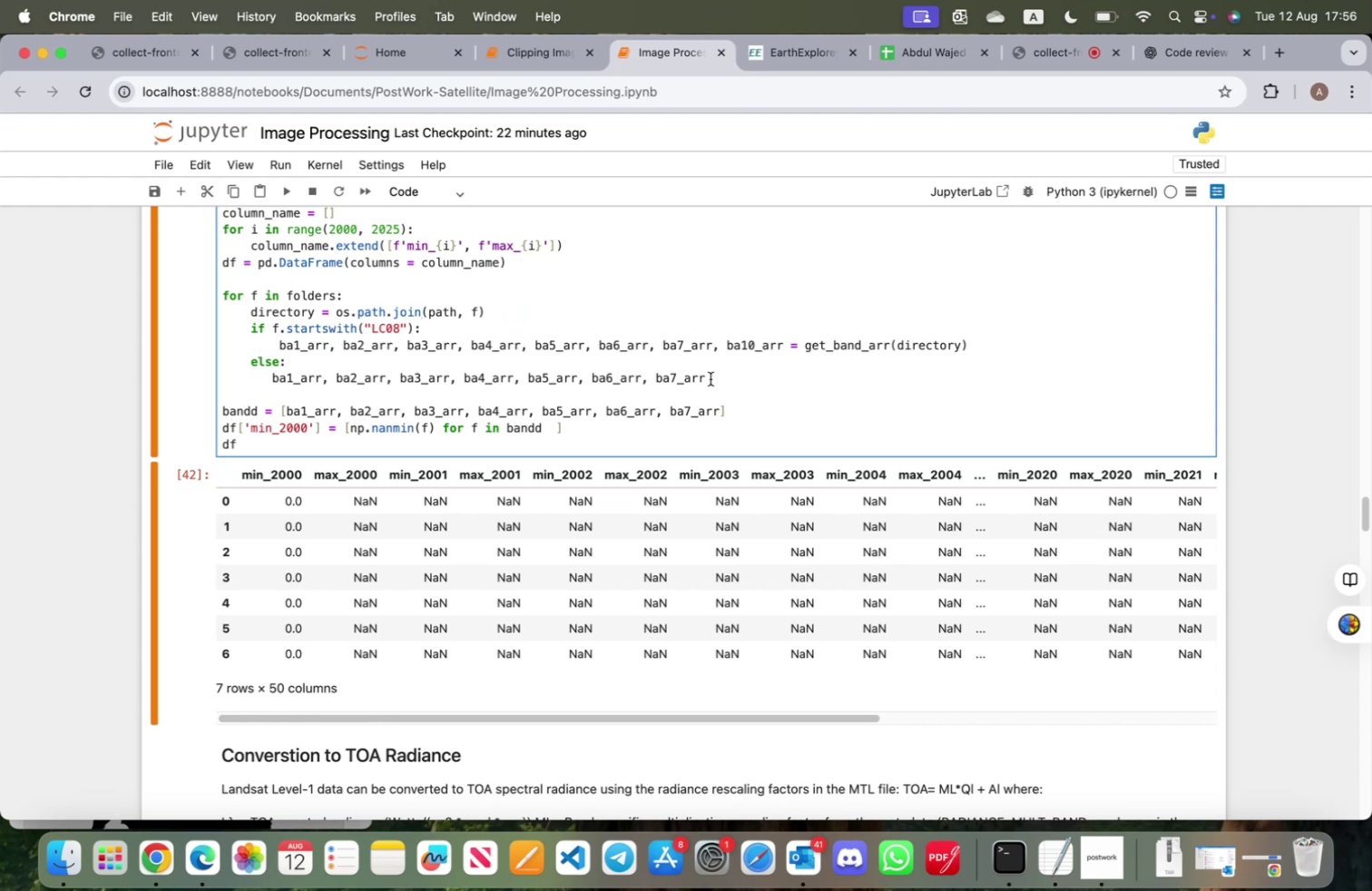 
type(= get)
key(Tab)
 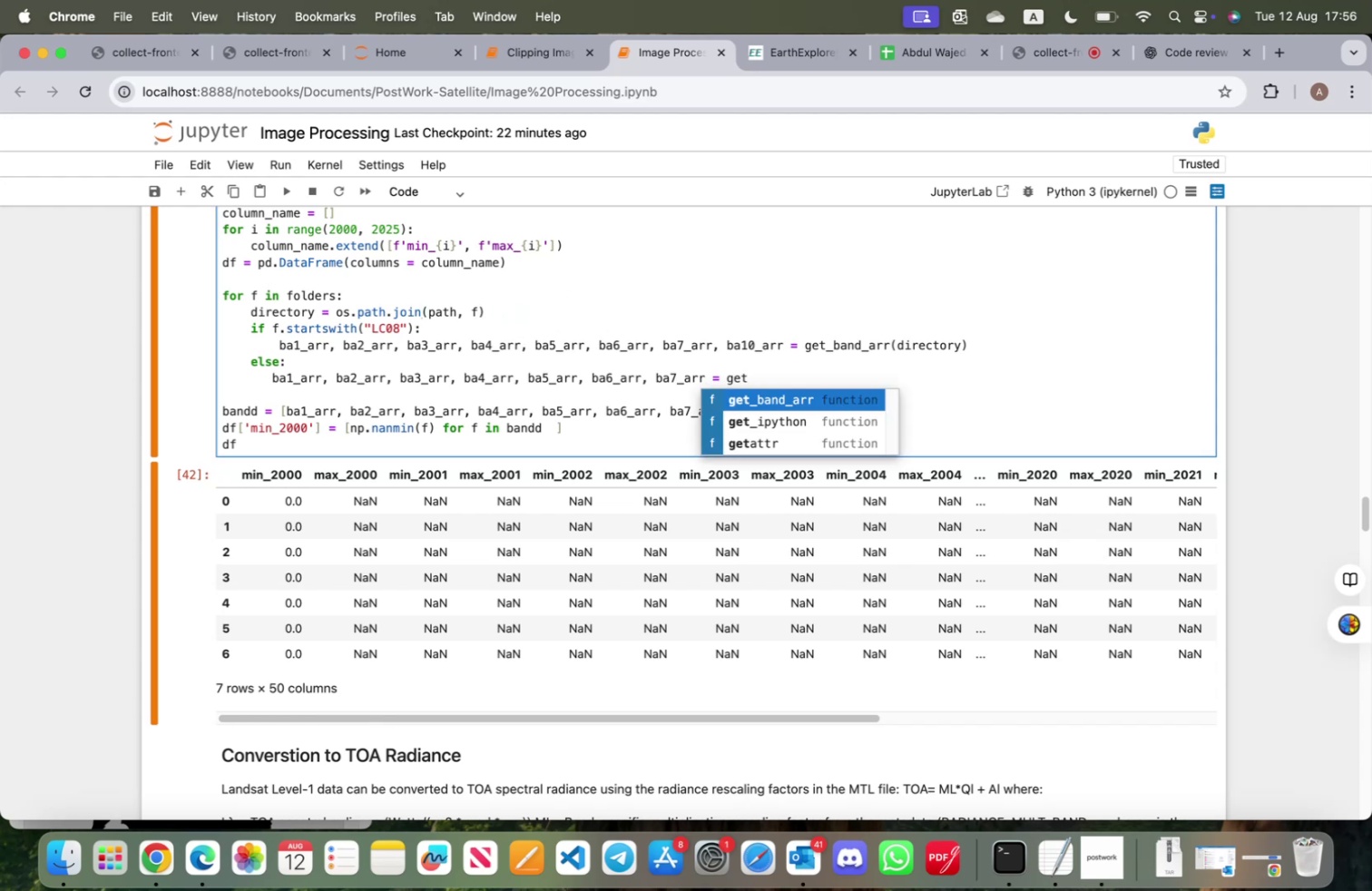 
key(Enter)
 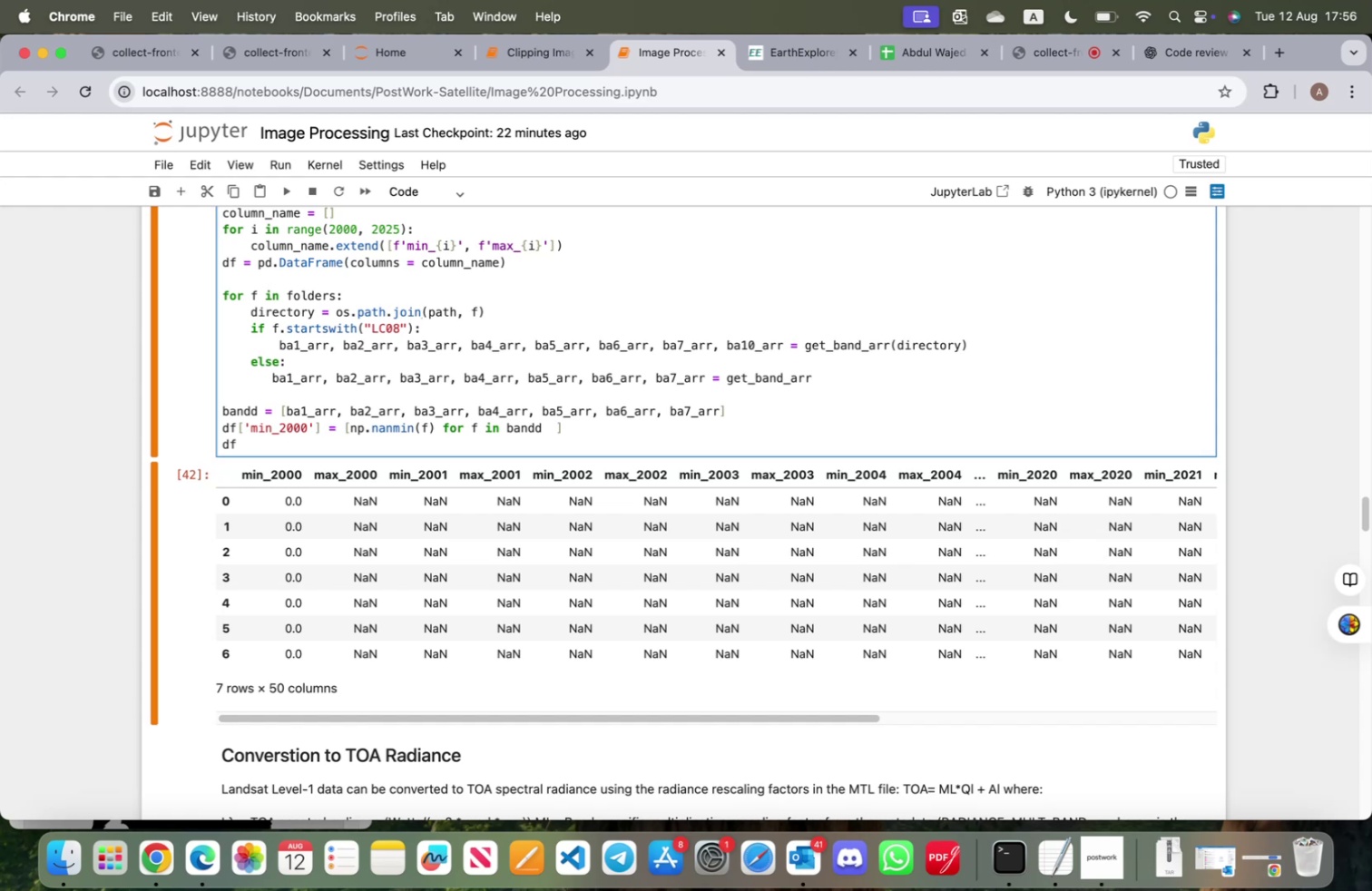 
type((directory)
 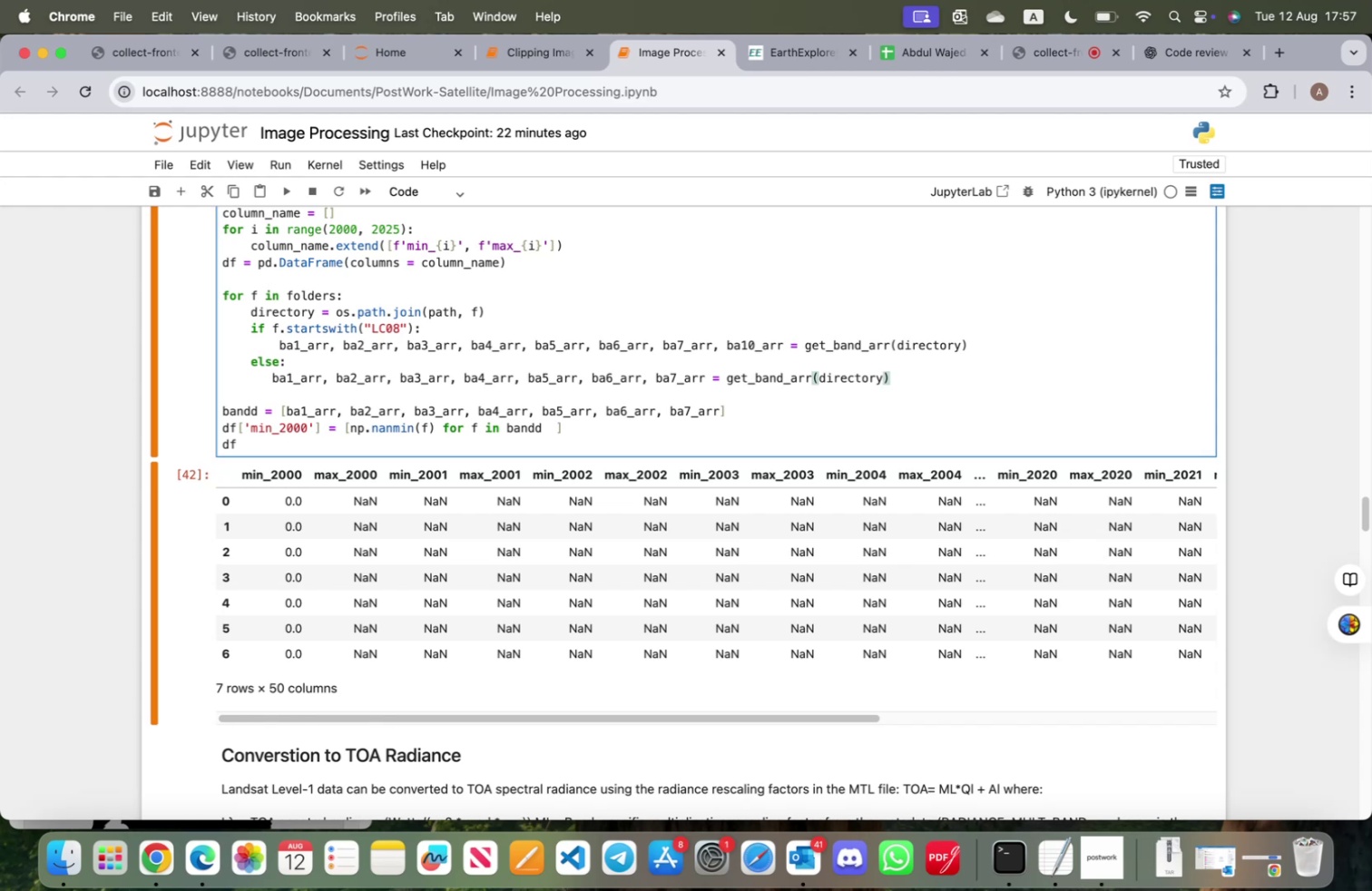 
wait(19.01)
 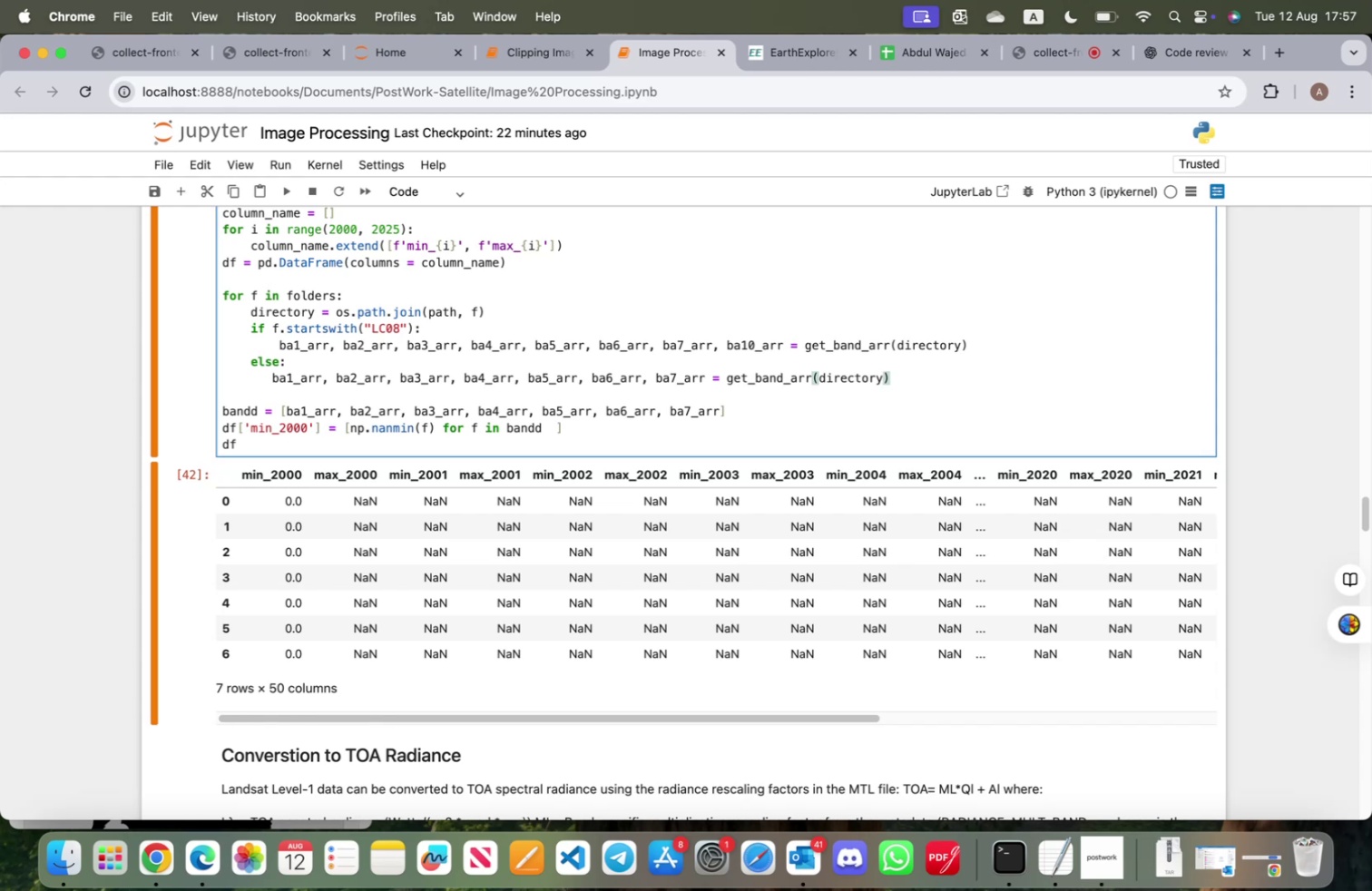 
left_click_drag(start_coordinate=[745, 410], to_coordinate=[219, 416])
 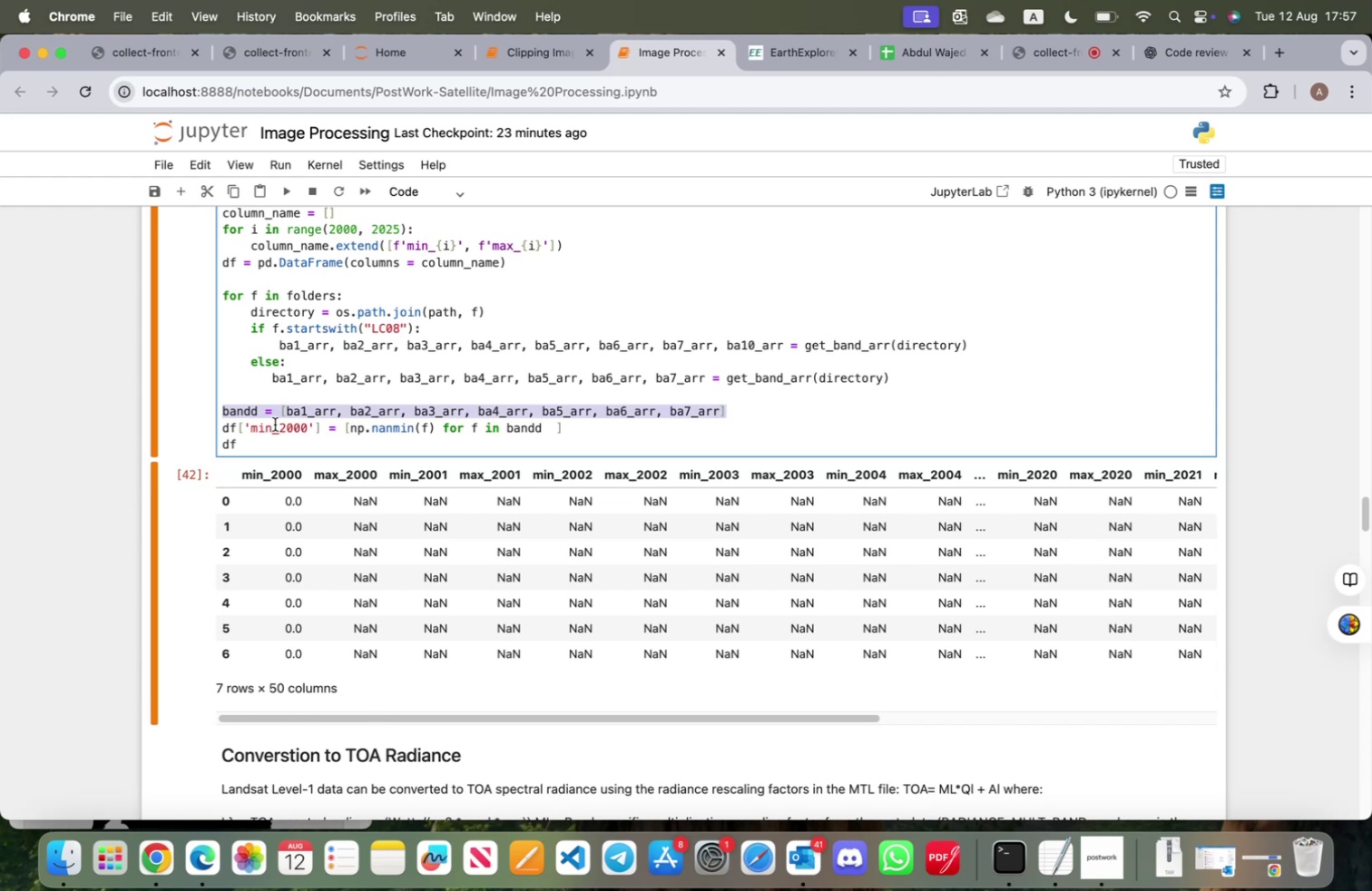 
key(Meta+X)
 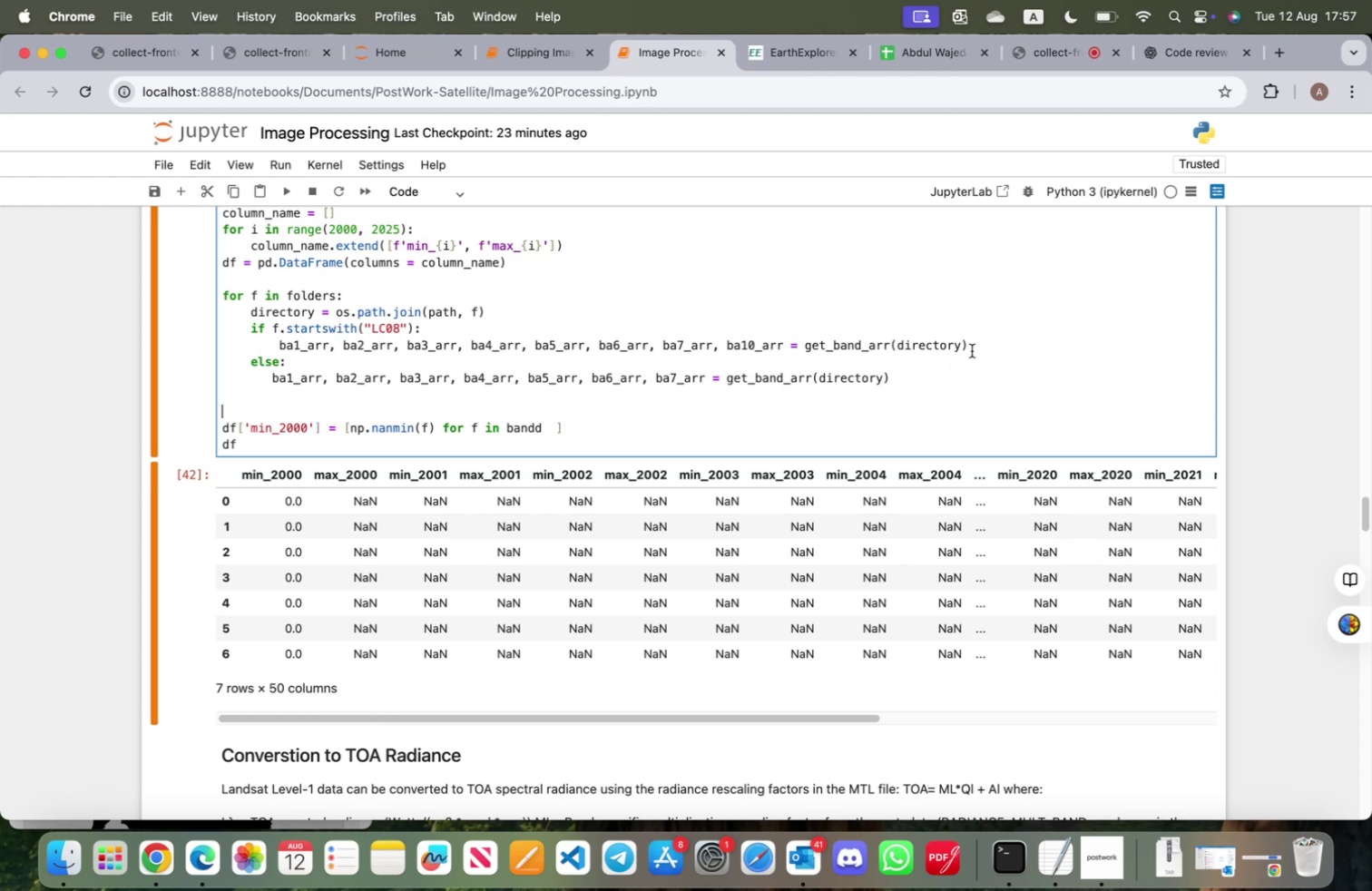 
left_click([976, 348])
 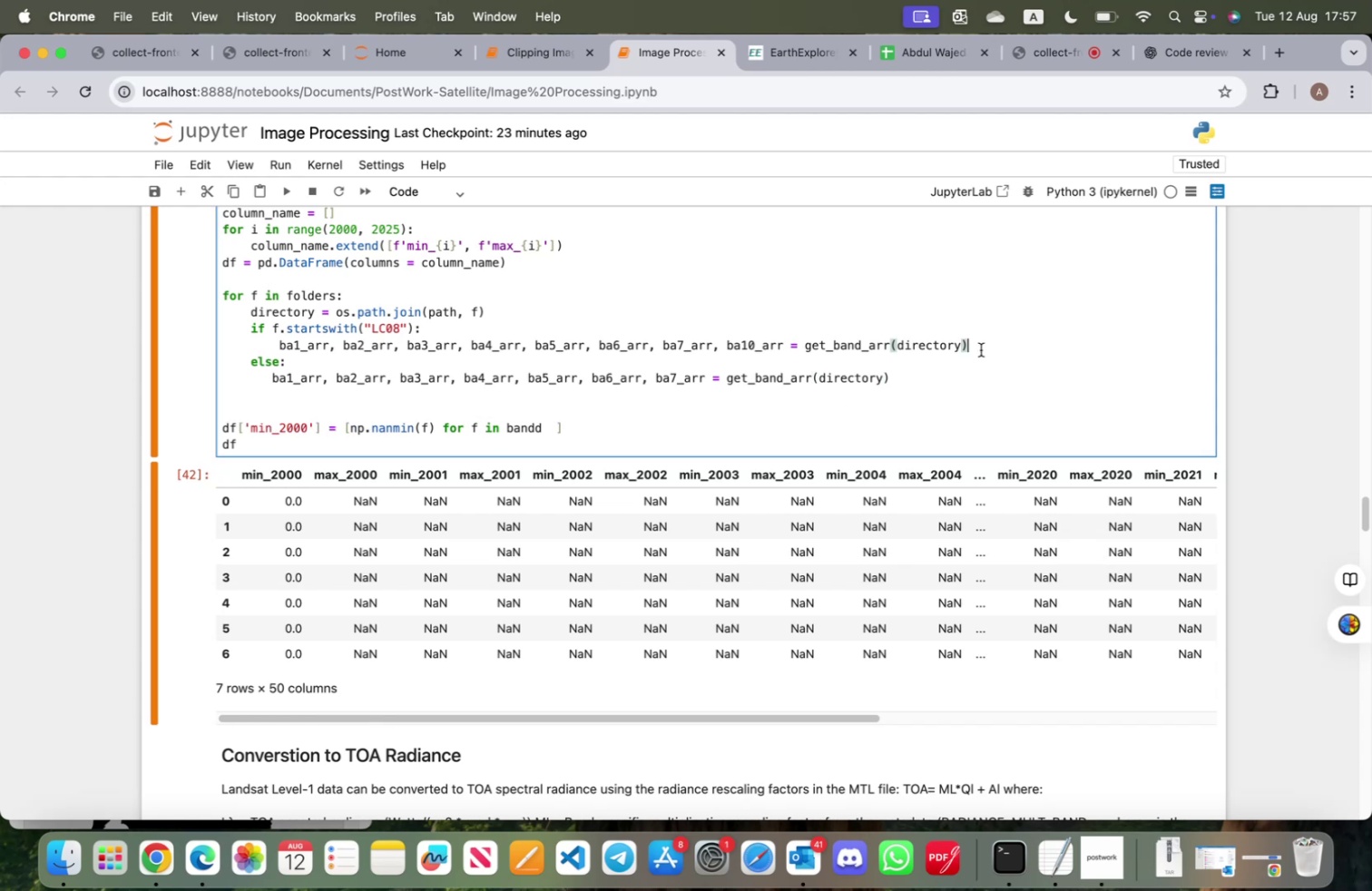 
key(Enter)
 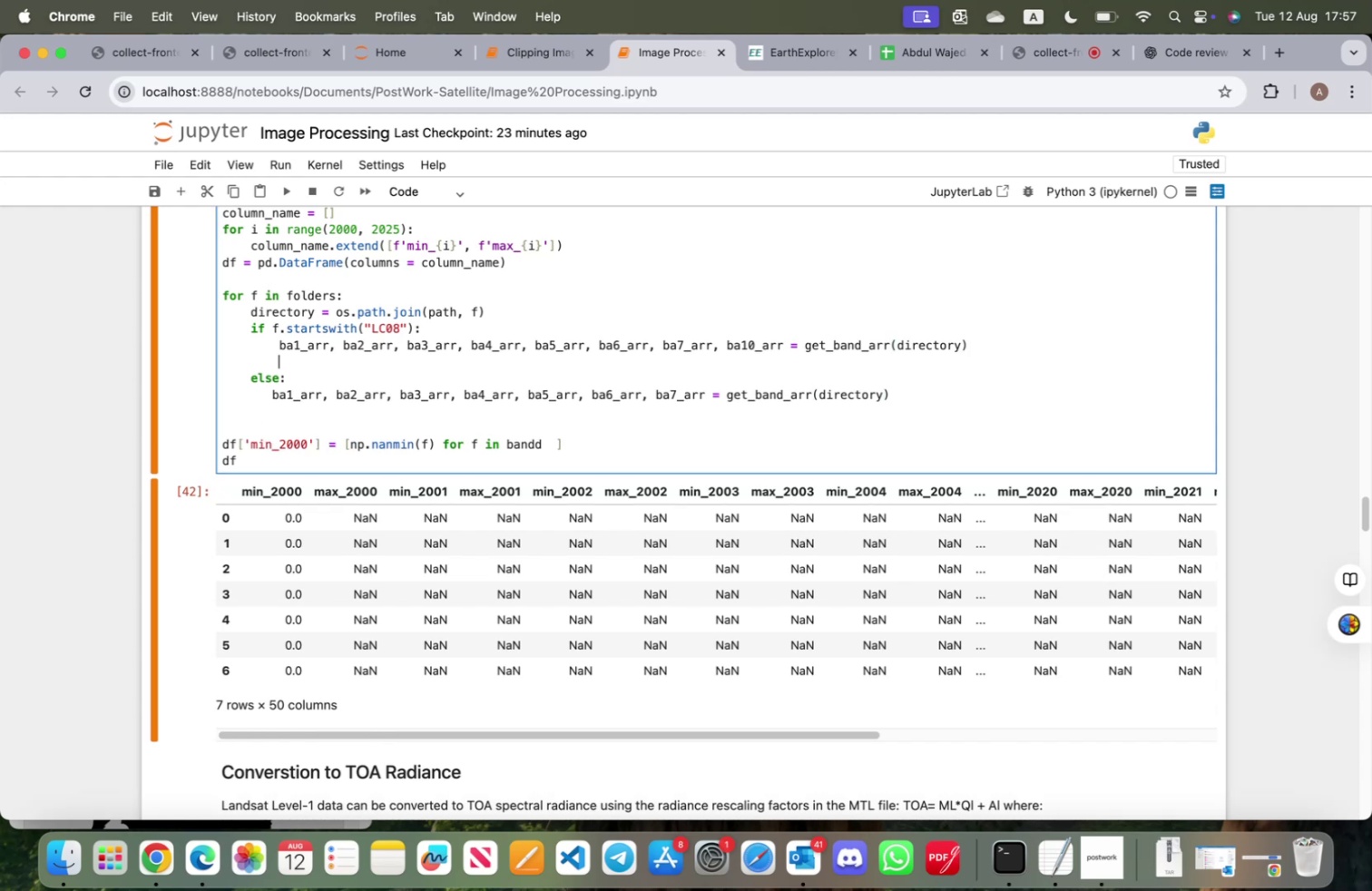 
key(Meta+V)
 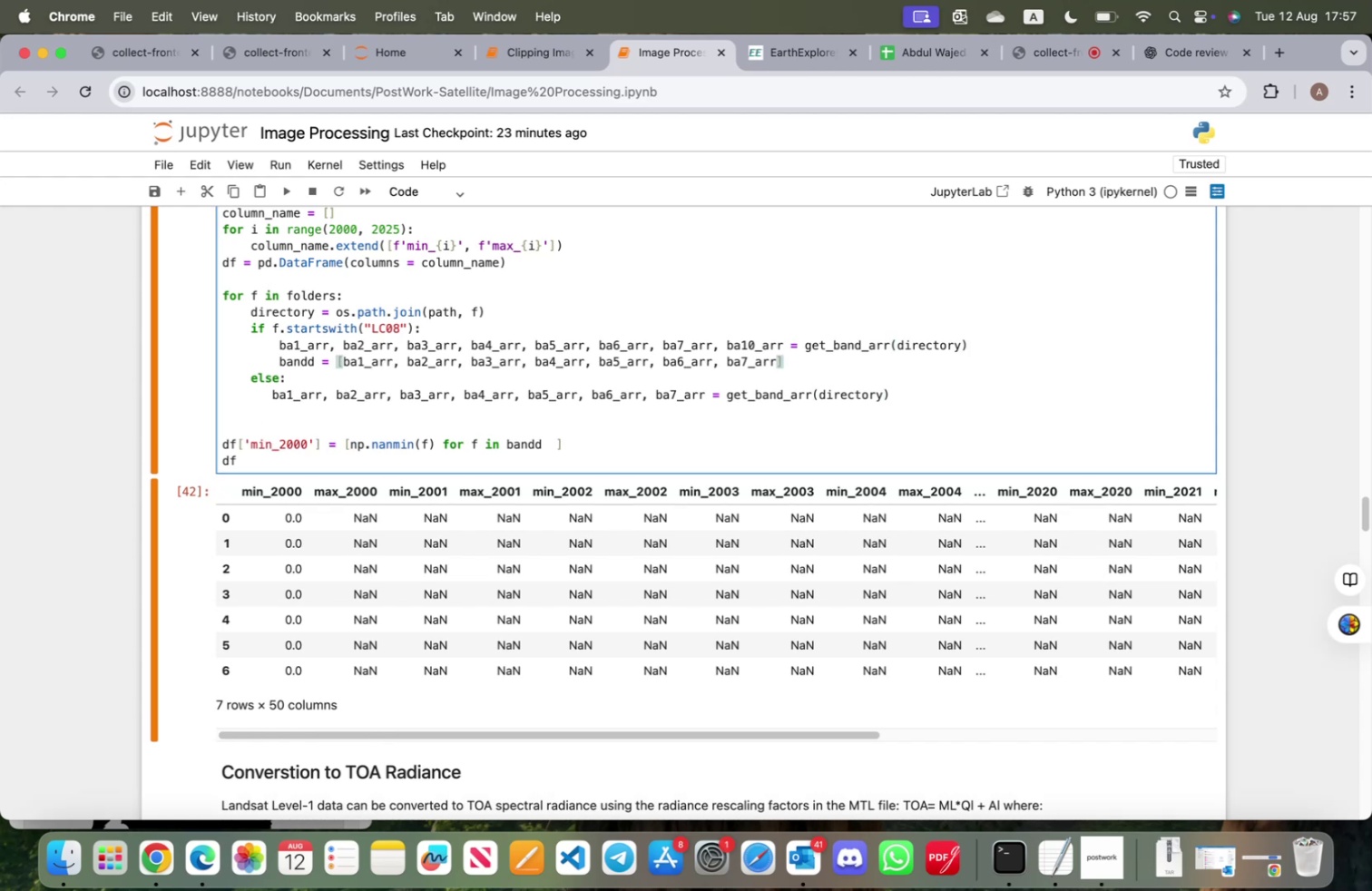 
key(ArrowLeft)
 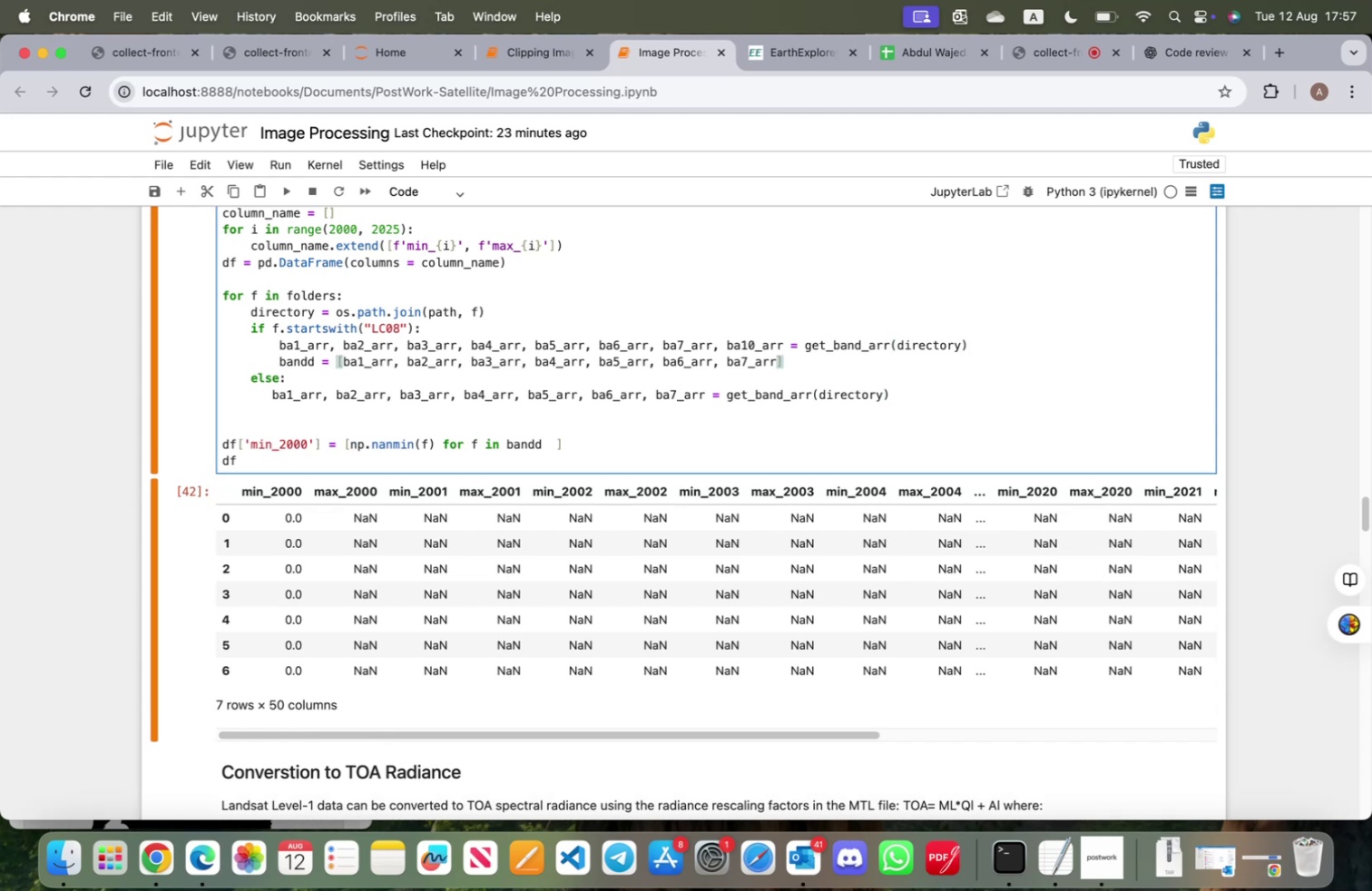 
type(, ba10_arr)
 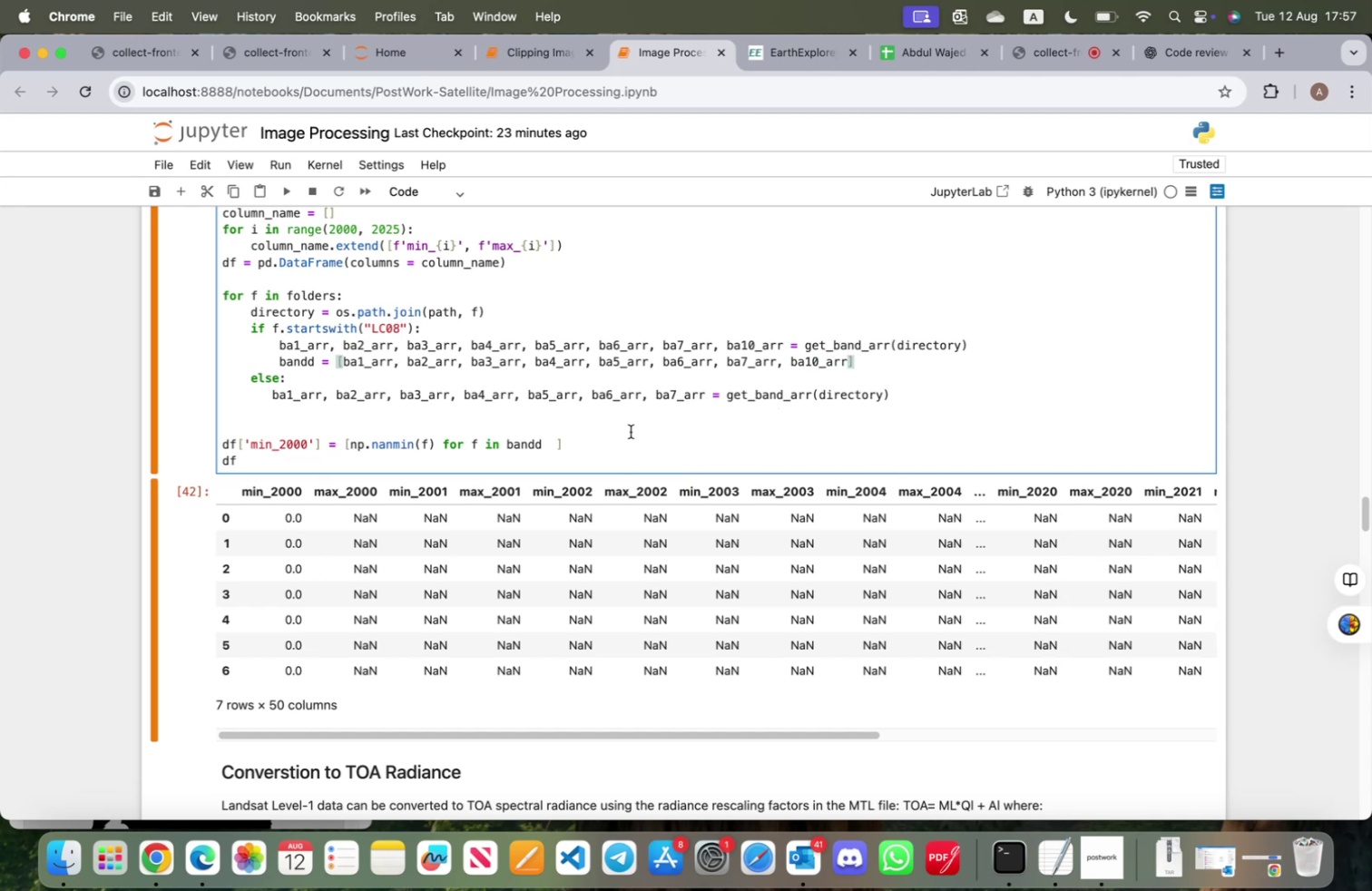 
left_click_drag(start_coordinate=[577, 445], to_coordinate=[218, 446])
 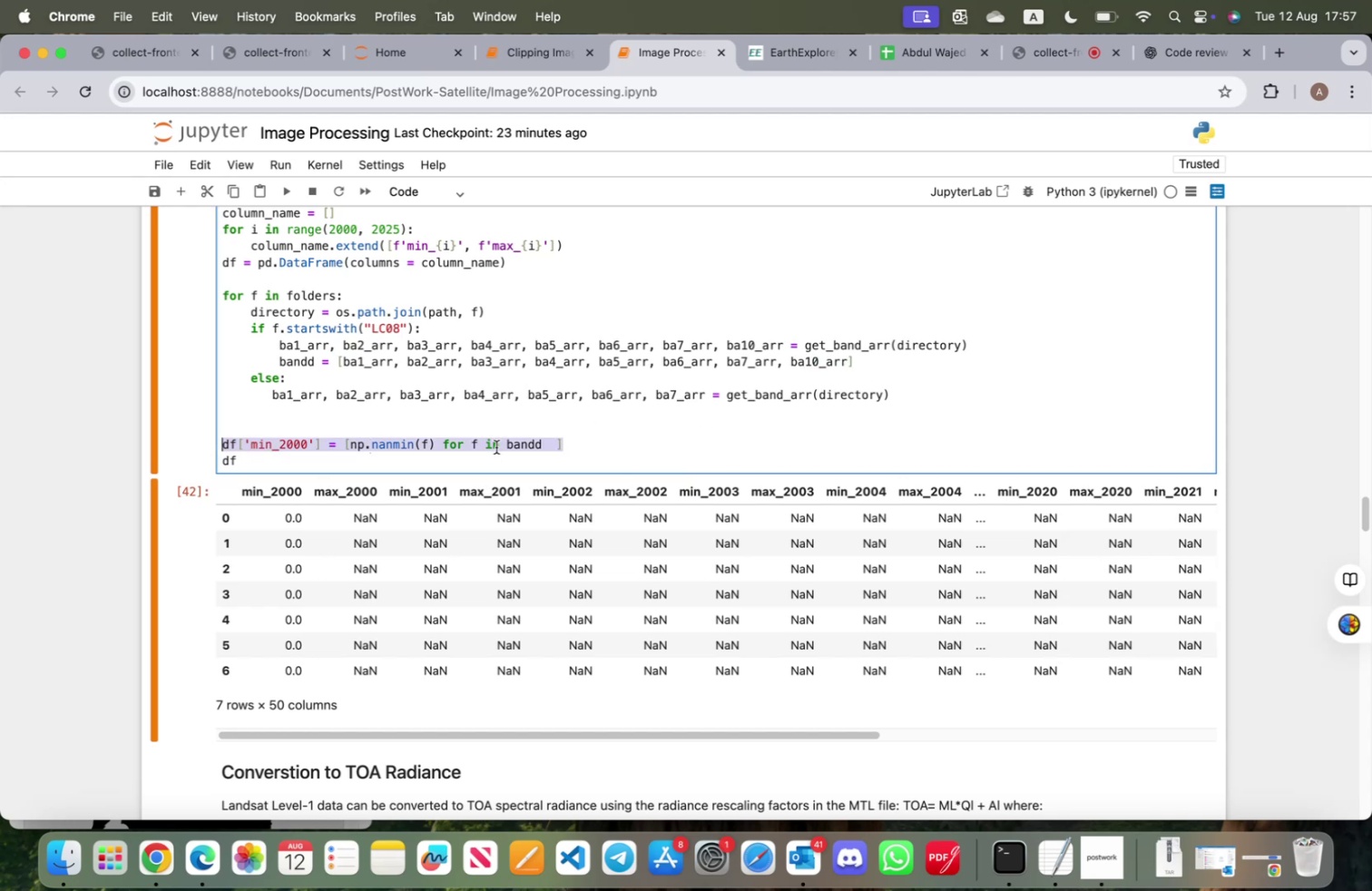 
key(Meta+C)
 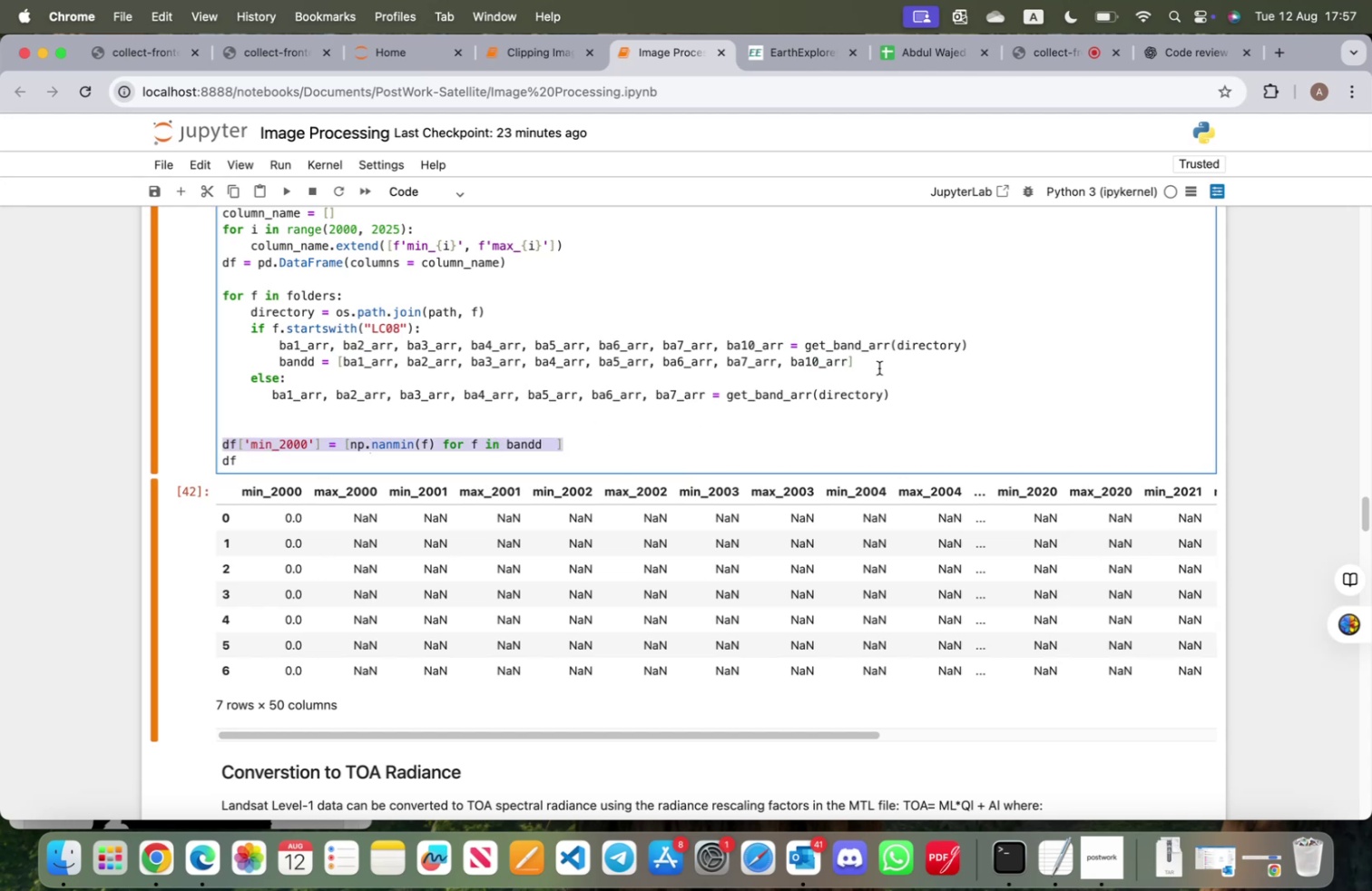 
left_click([874, 364])
 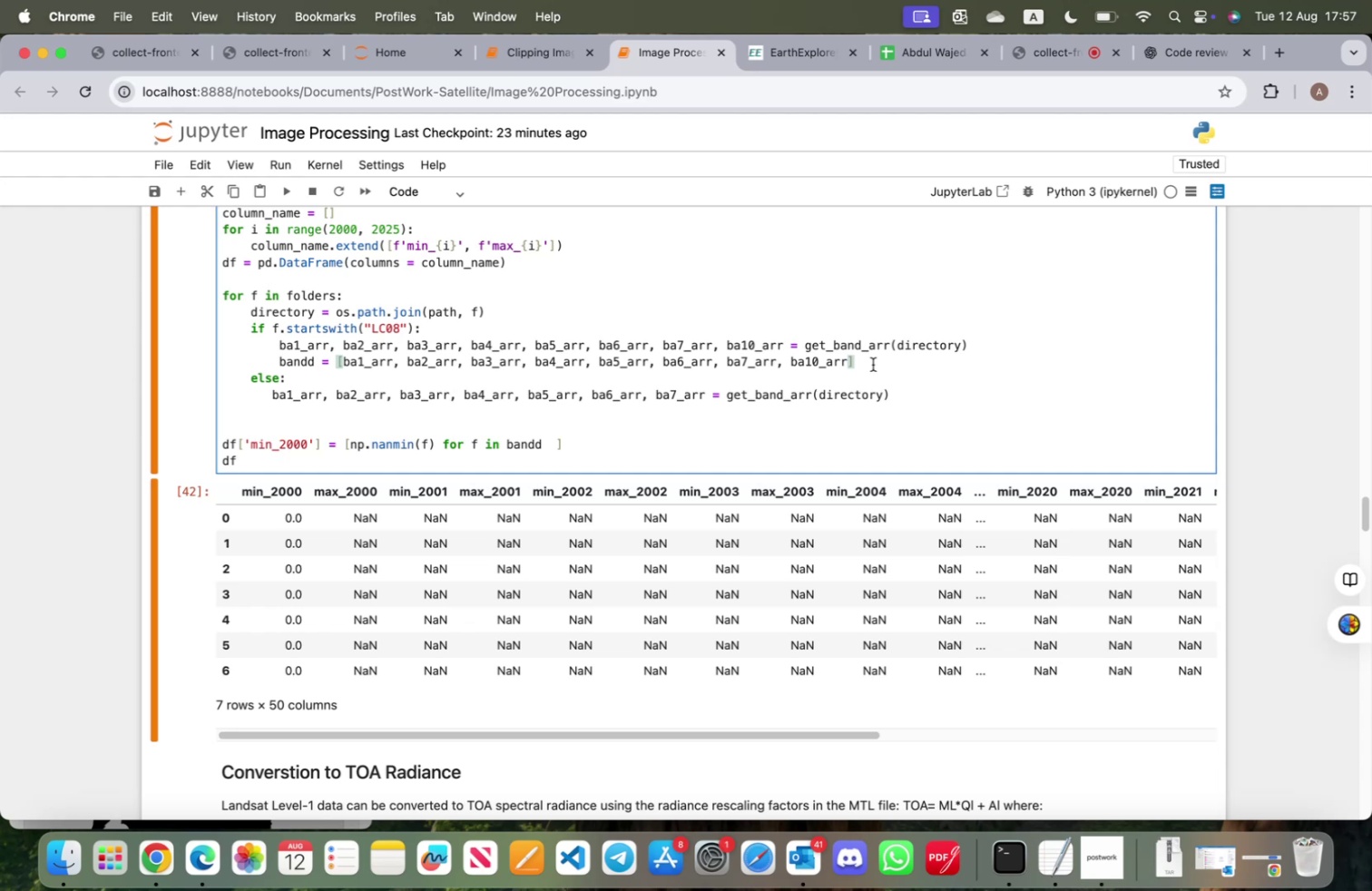 
key(Enter)
 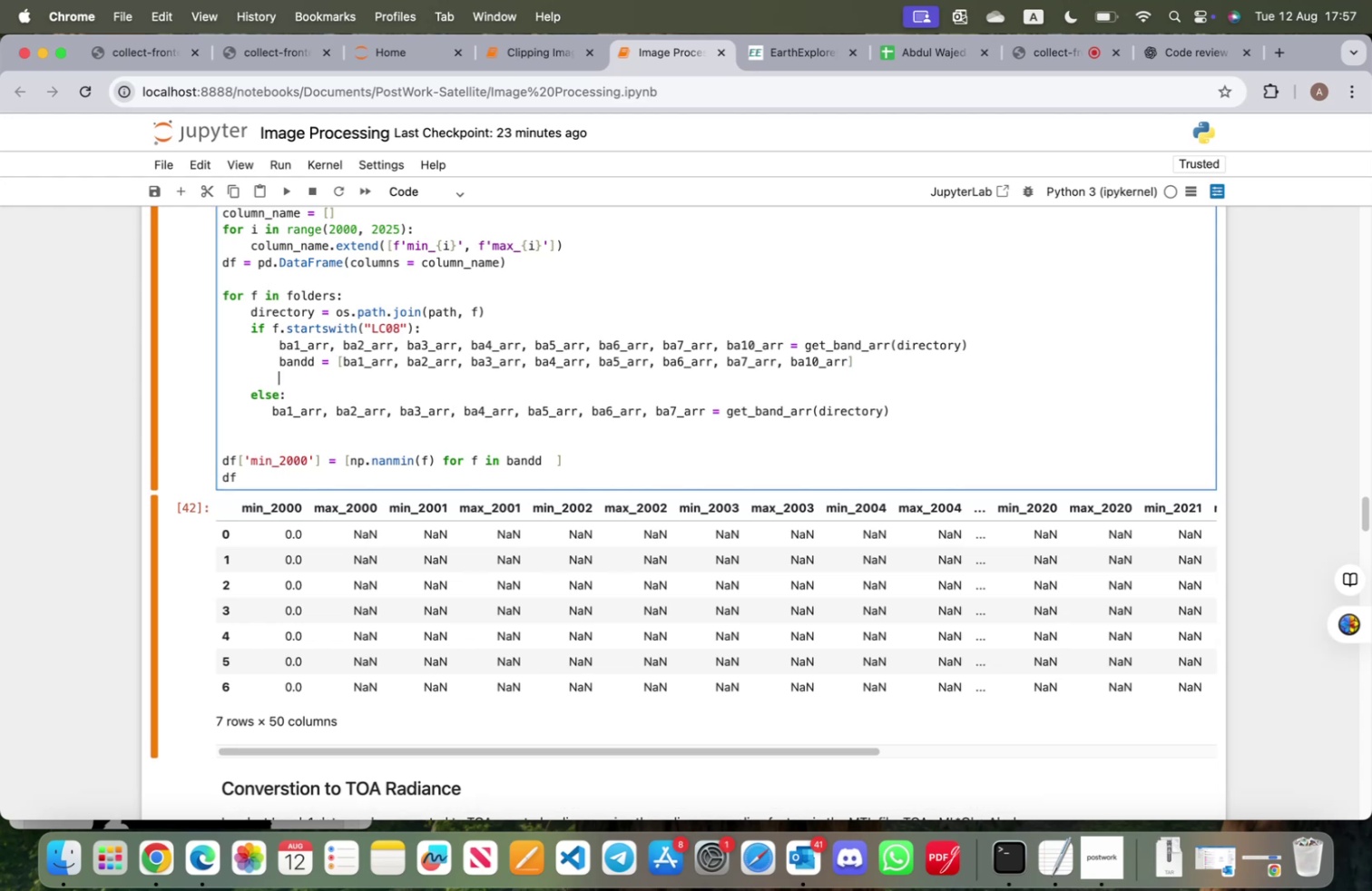 
key(Meta+CommandLeft)
 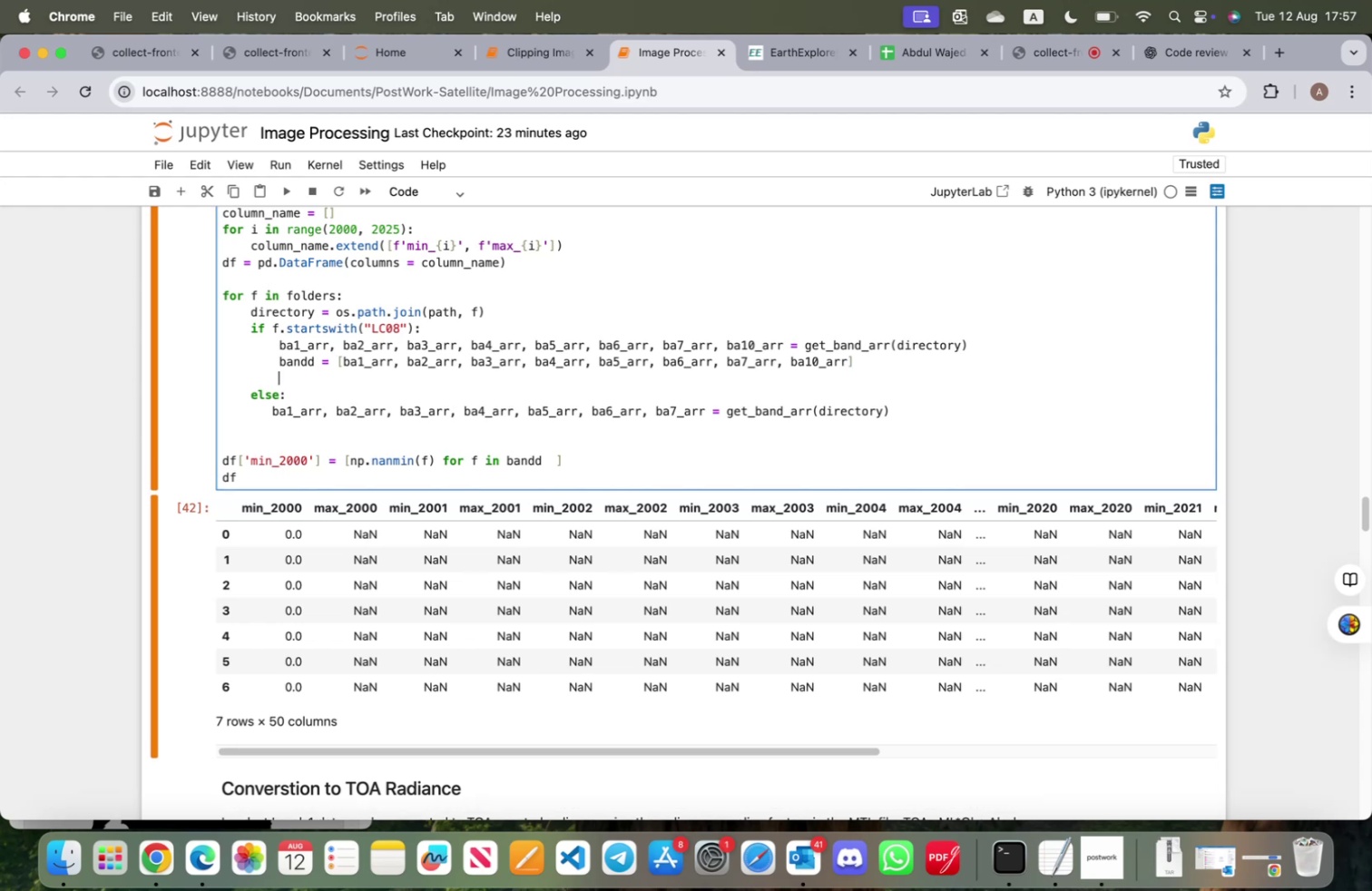 
key(Meta+V)
 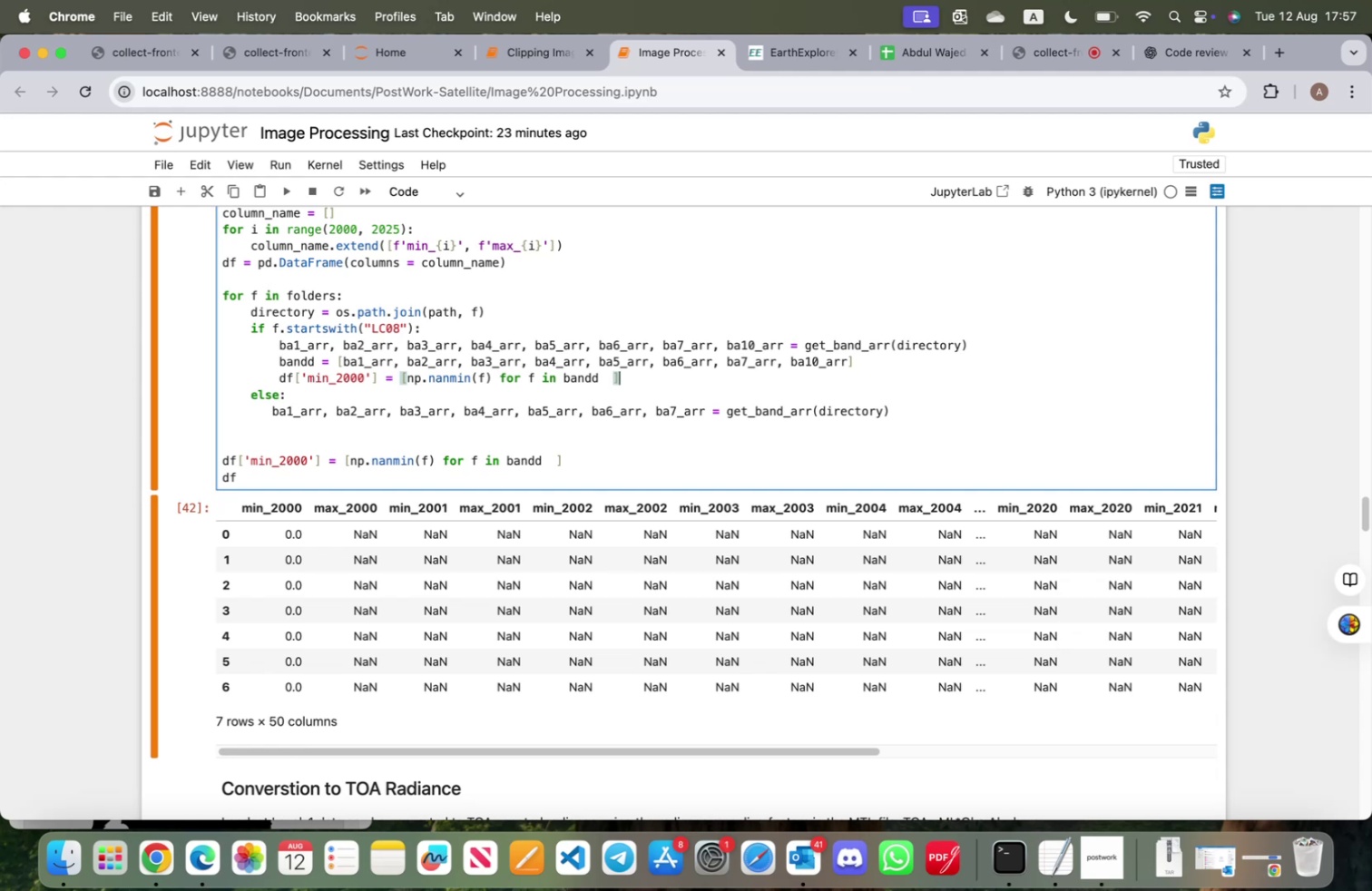 
wait(16.15)
 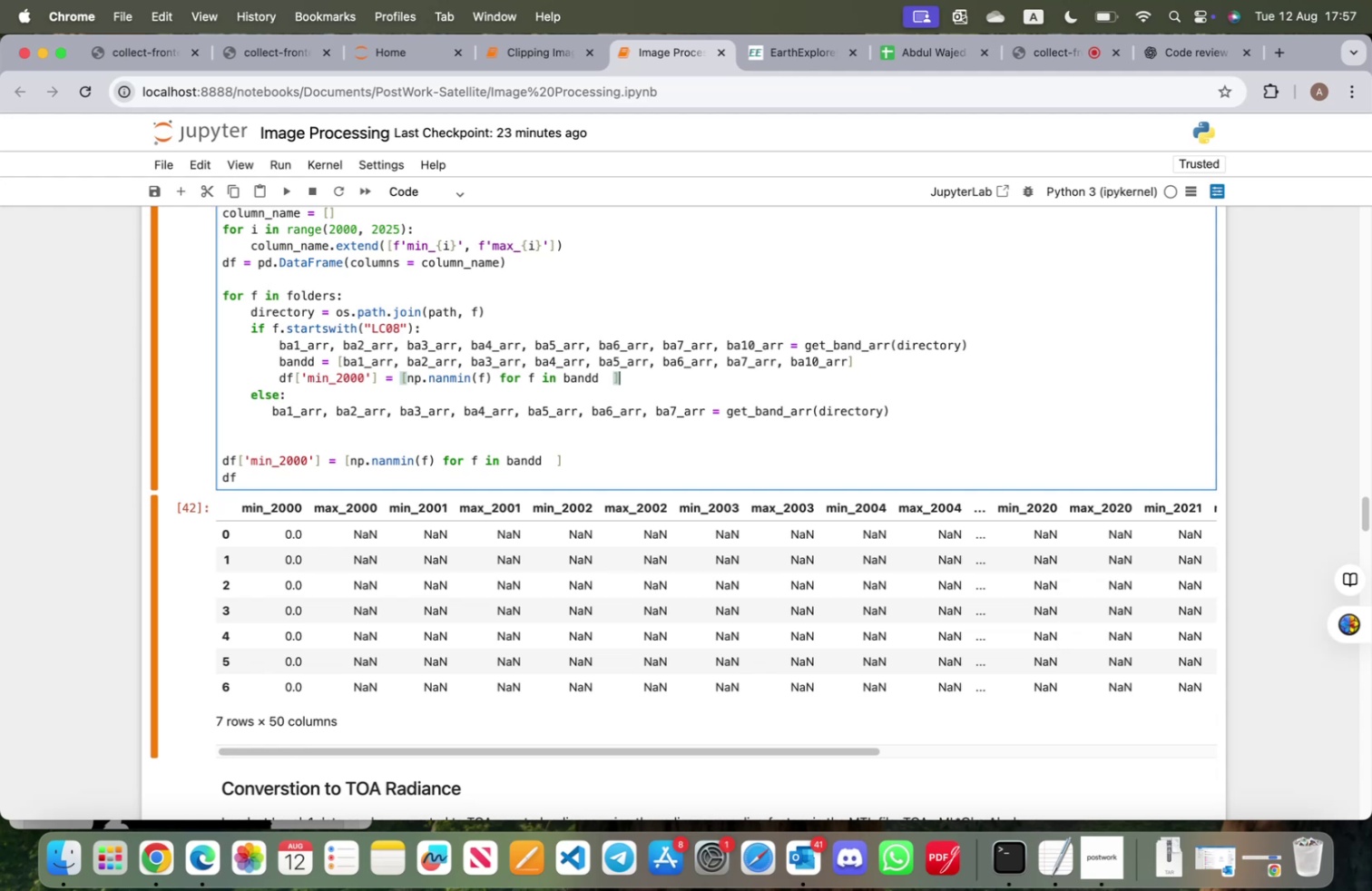 
left_click([288, 295])
 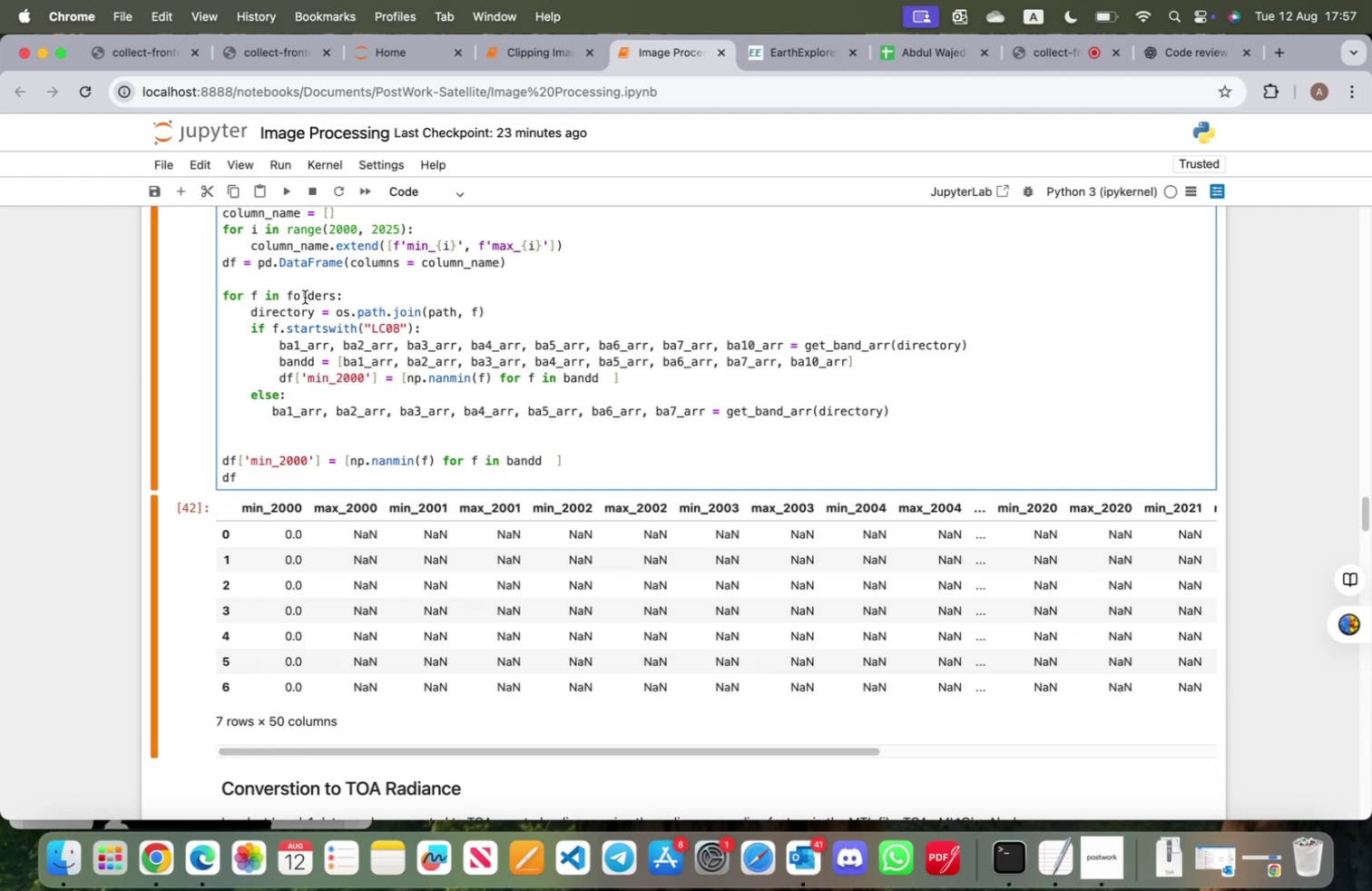 
type(range(len()
 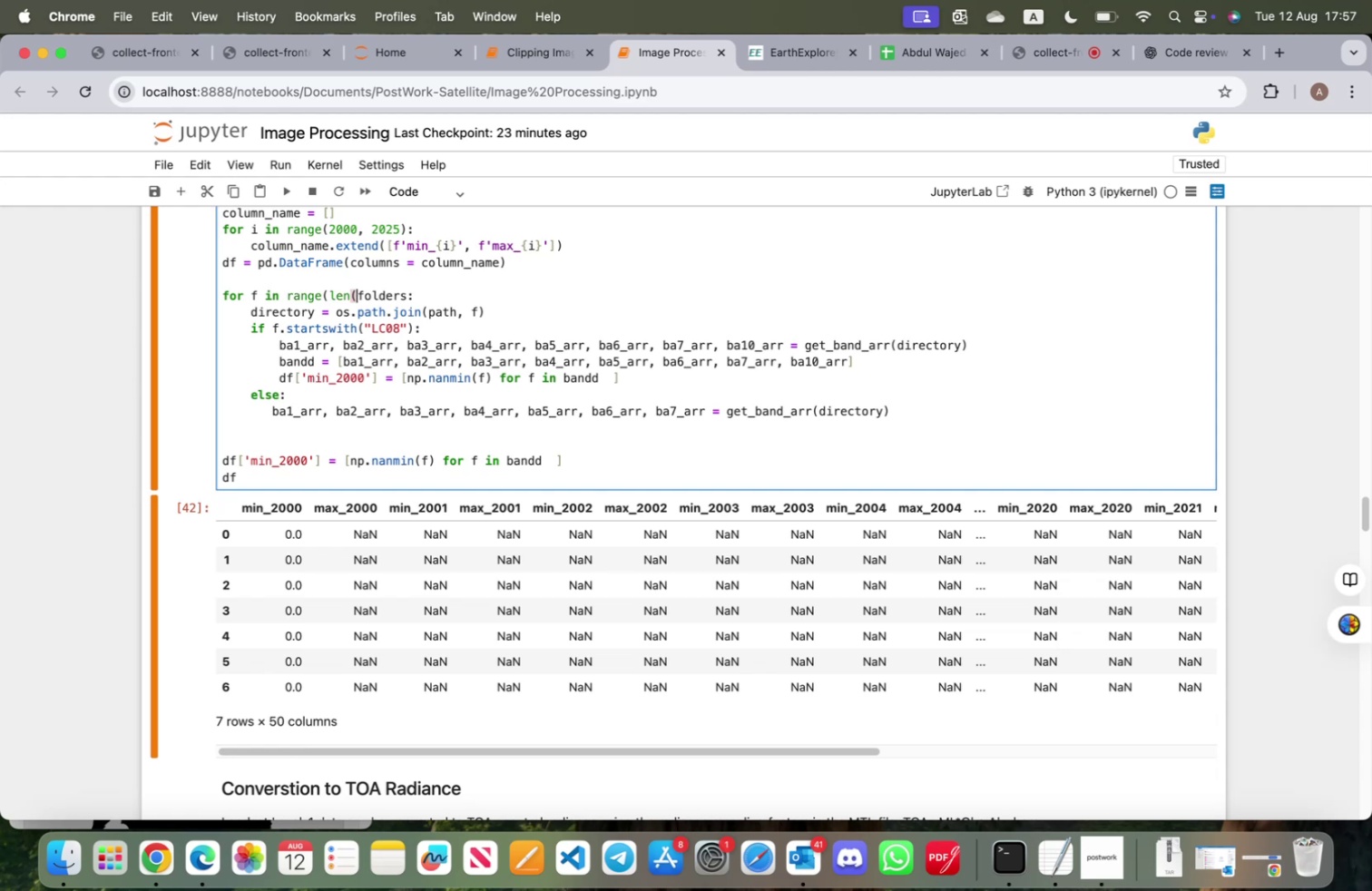 
key(ArrowRight)
 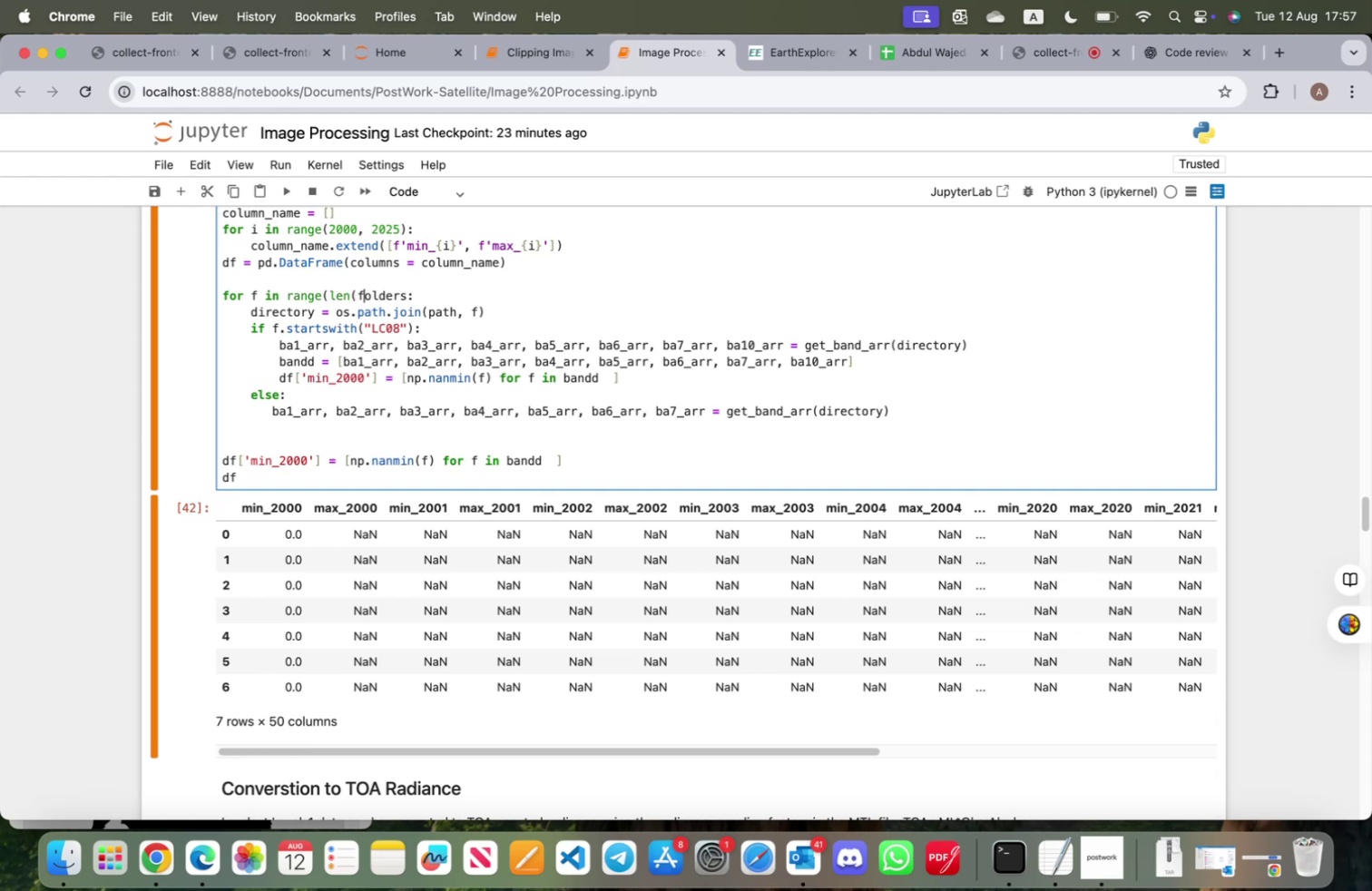 
key(ArrowRight)
 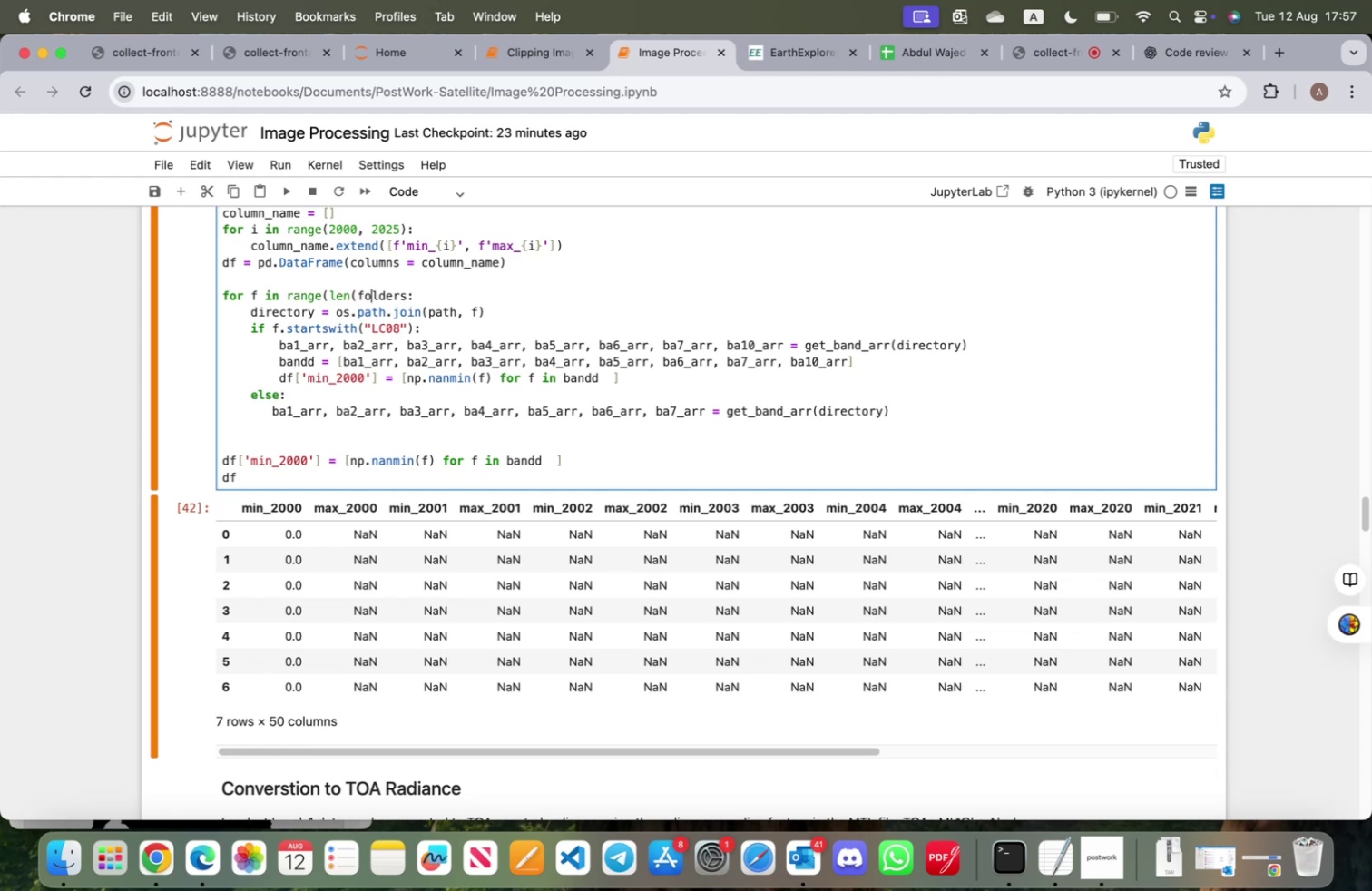 
key(ArrowRight)
 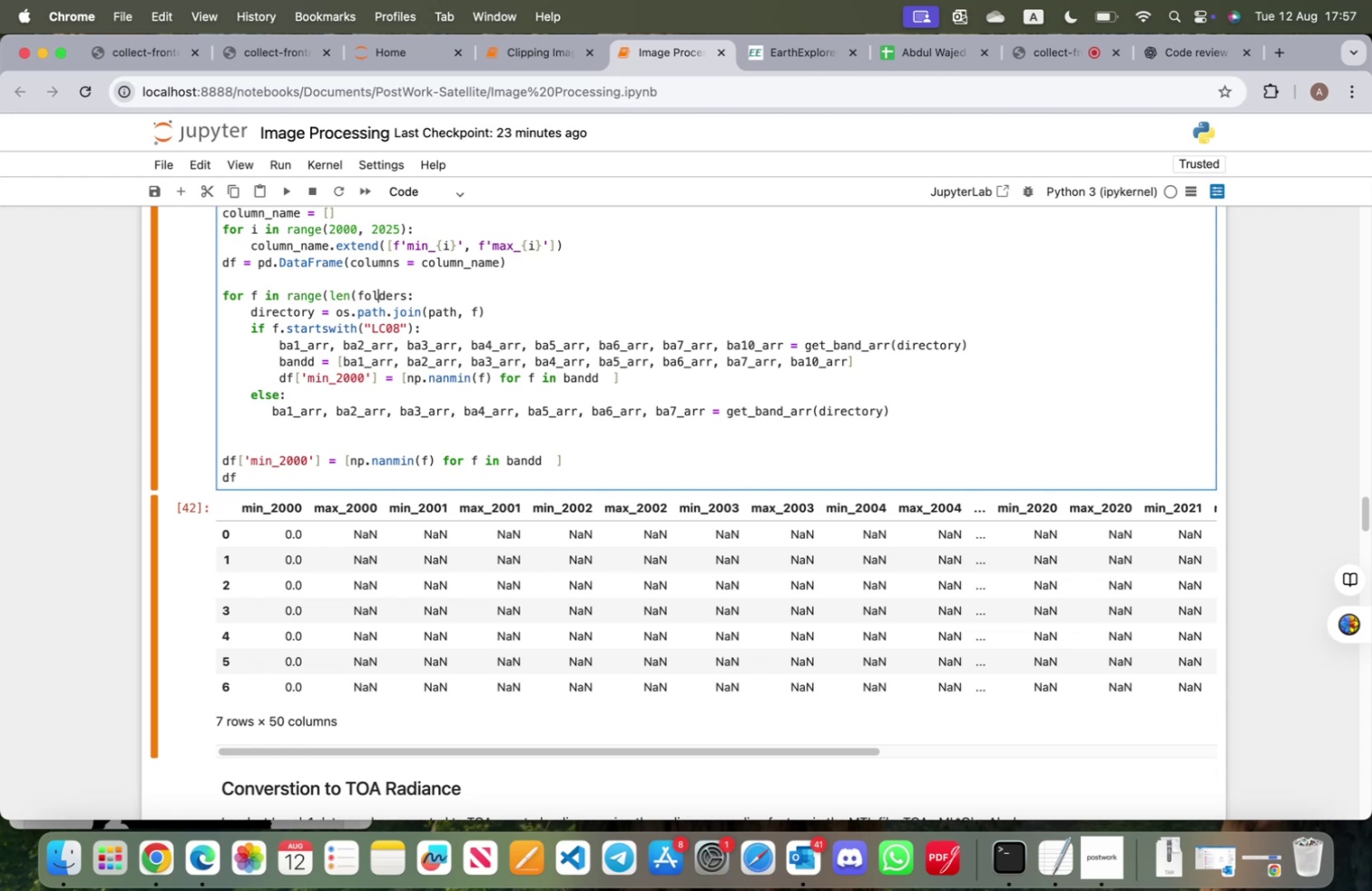 
key(ArrowRight)
 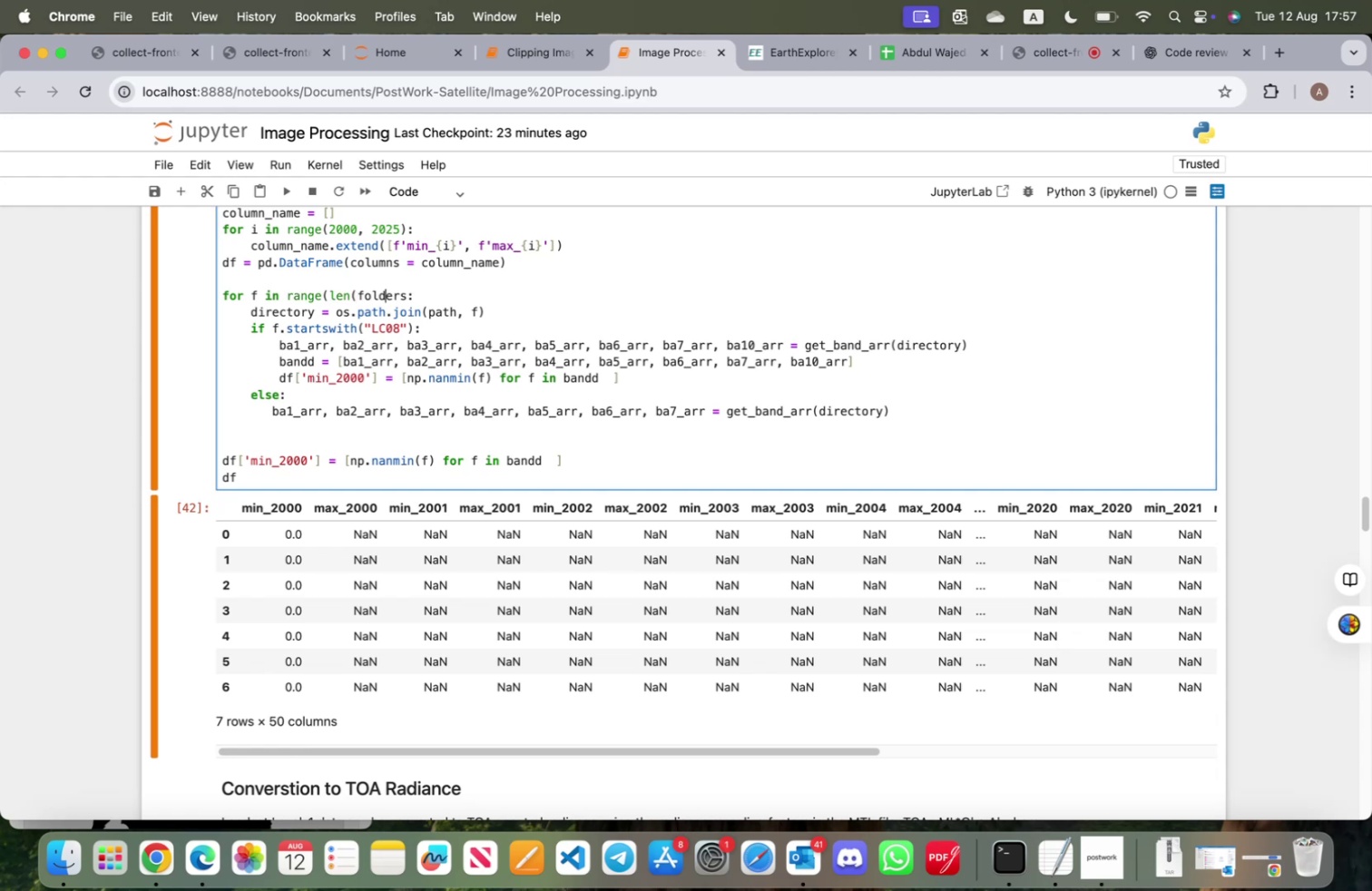 
key(ArrowRight)
 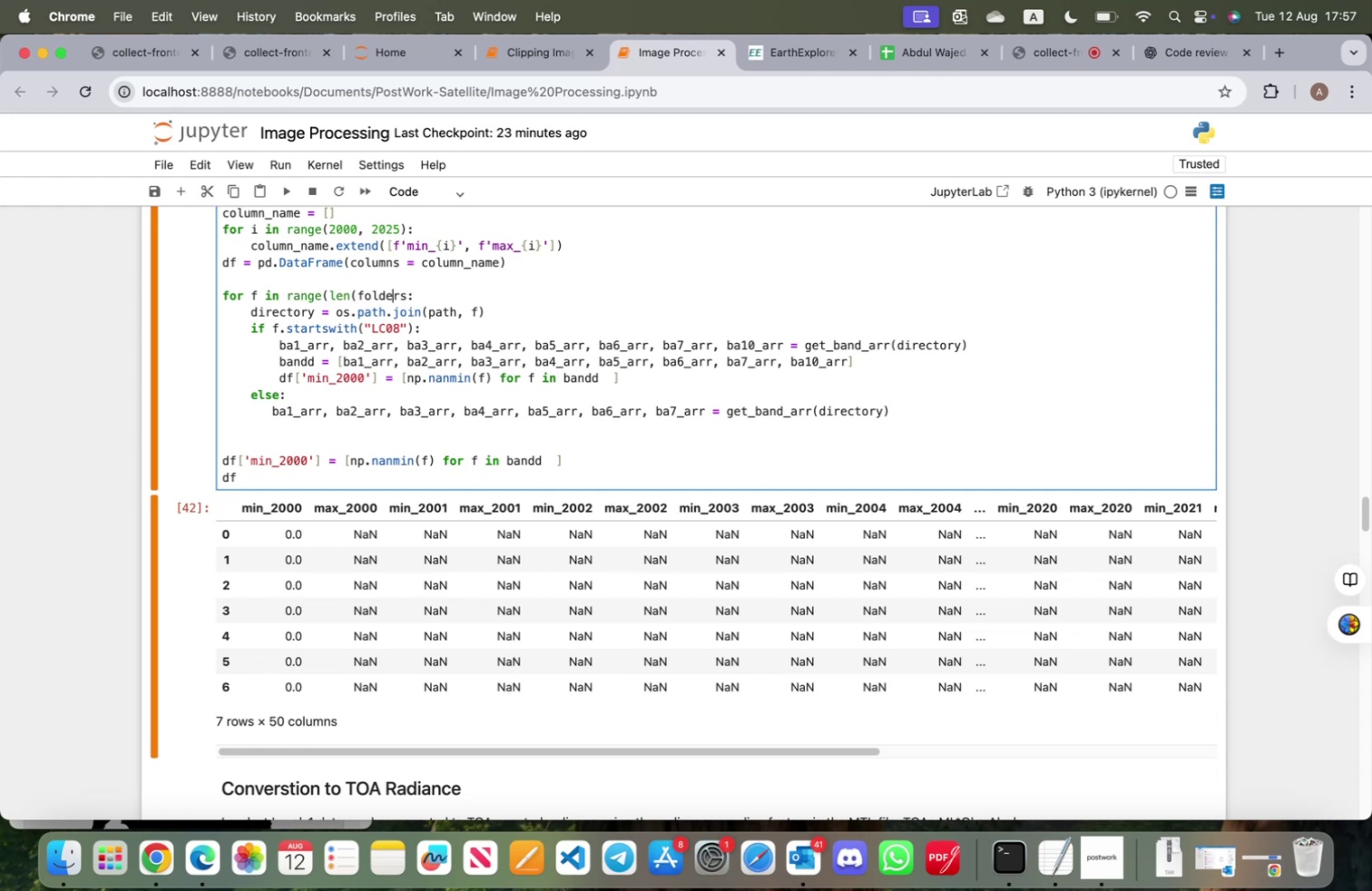 
key(ArrowRight)
 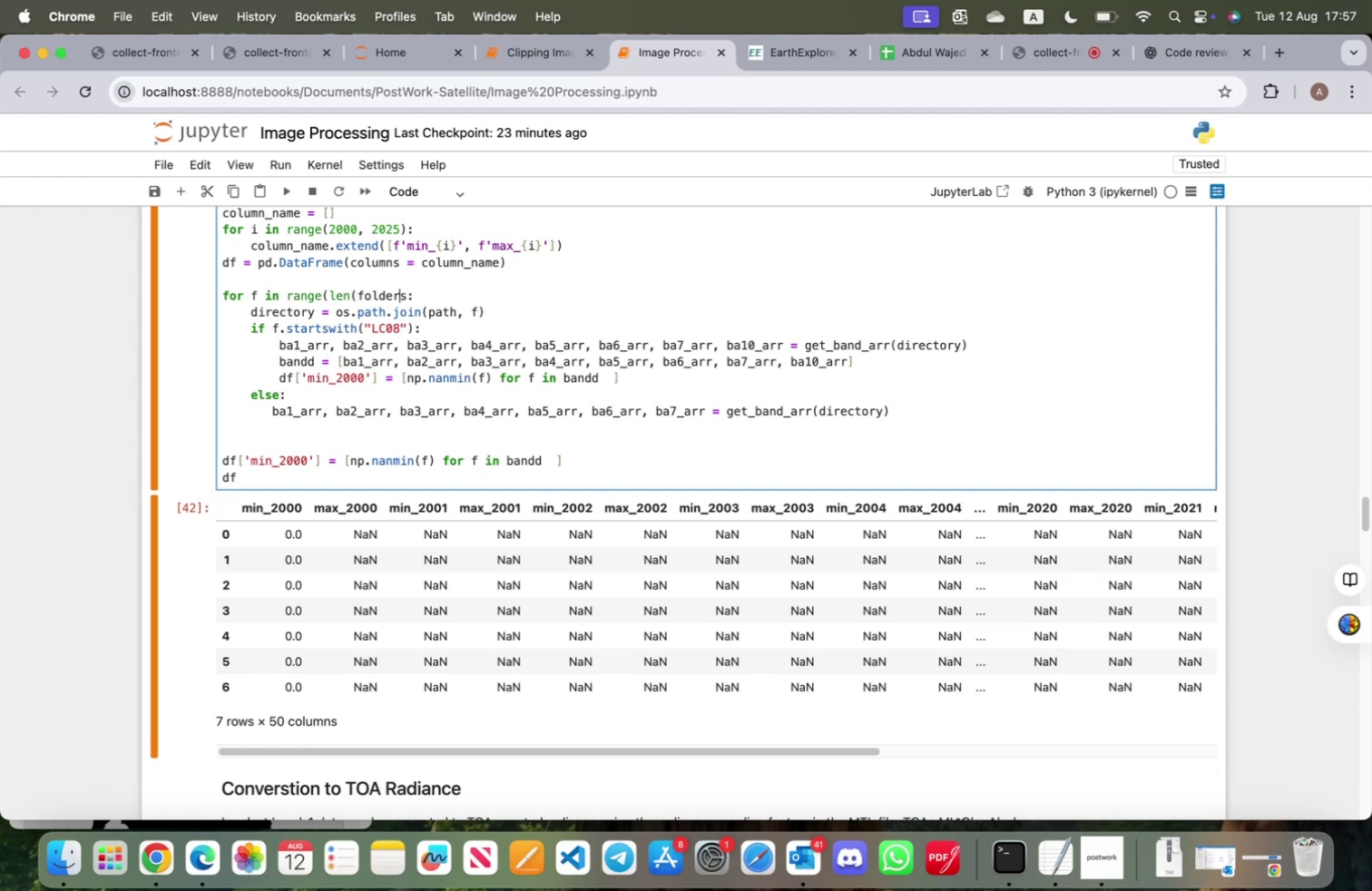 
key(ArrowRight)
 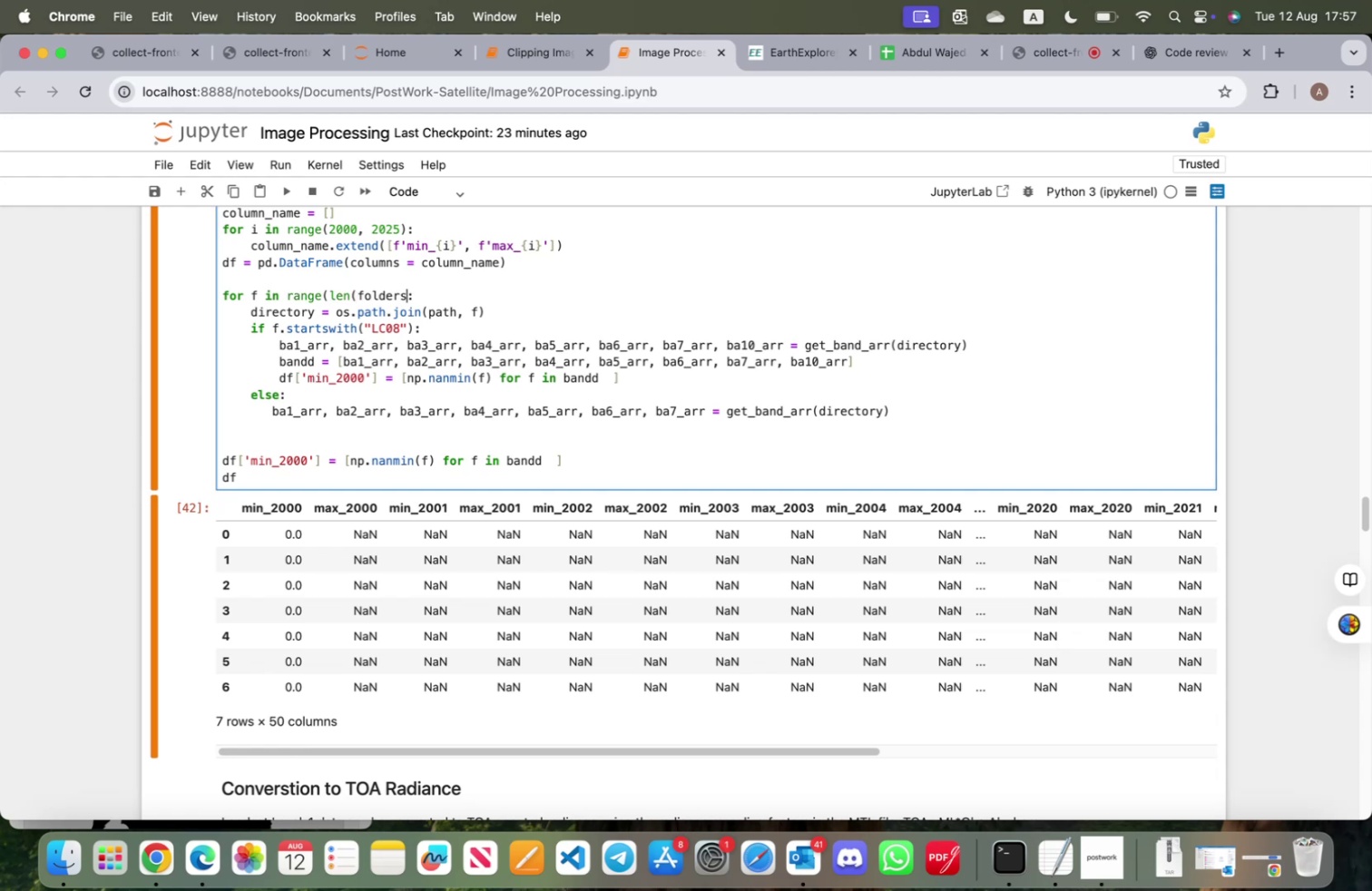 
key(Shift+0)
 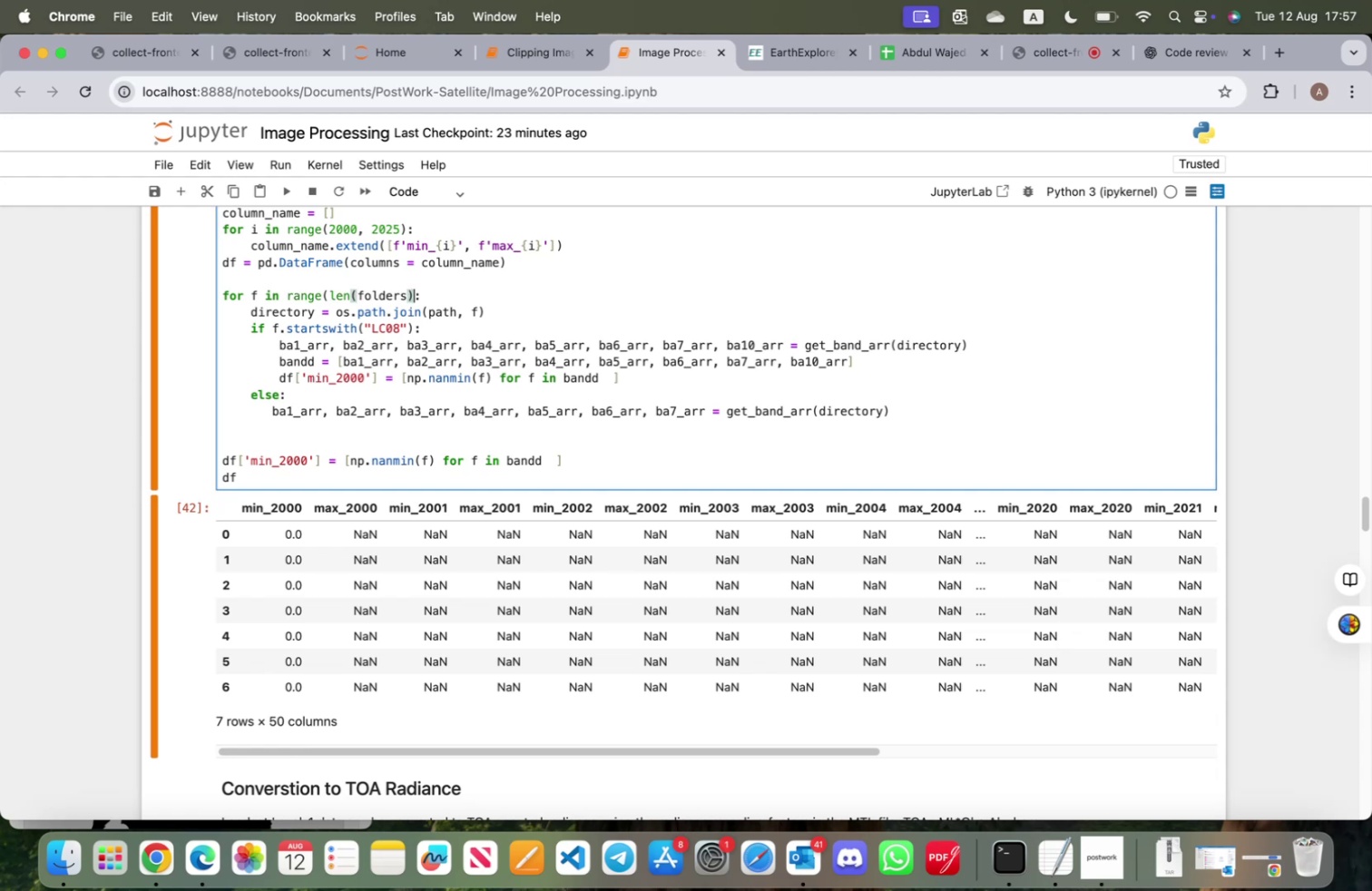 
key(Shift+ShiftRight)
 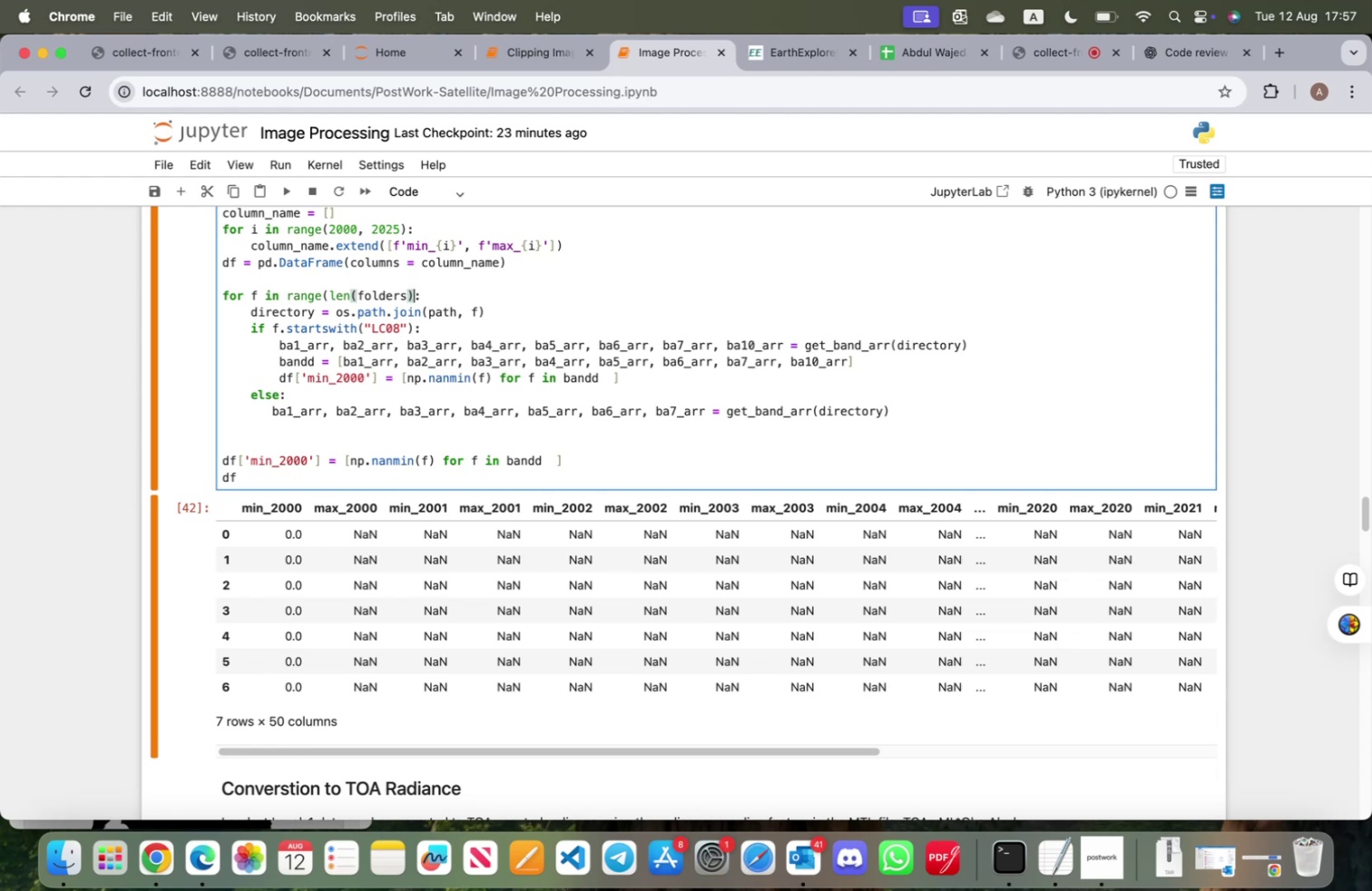 
key(Shift+0)
 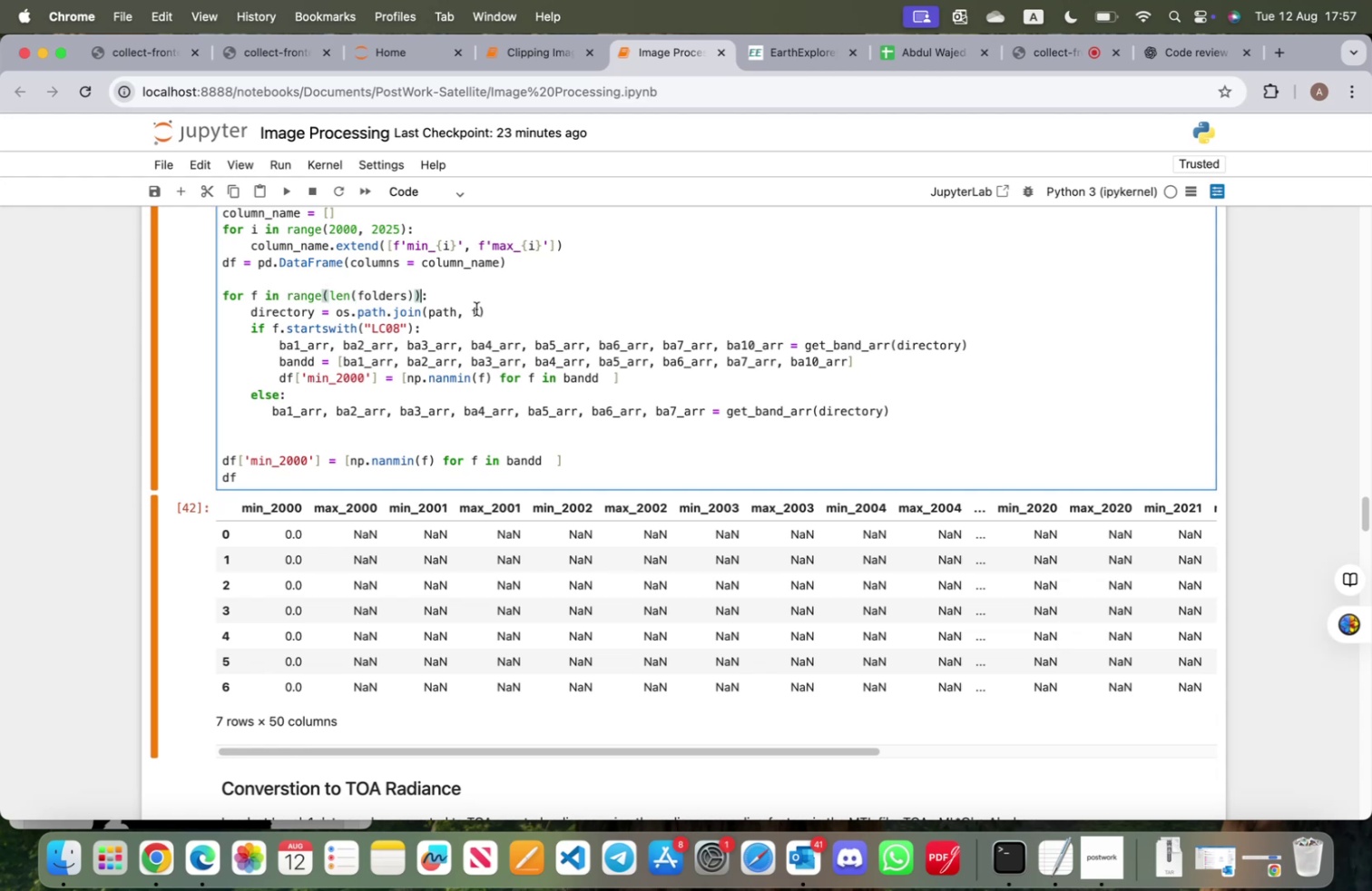 
left_click([475, 313])
 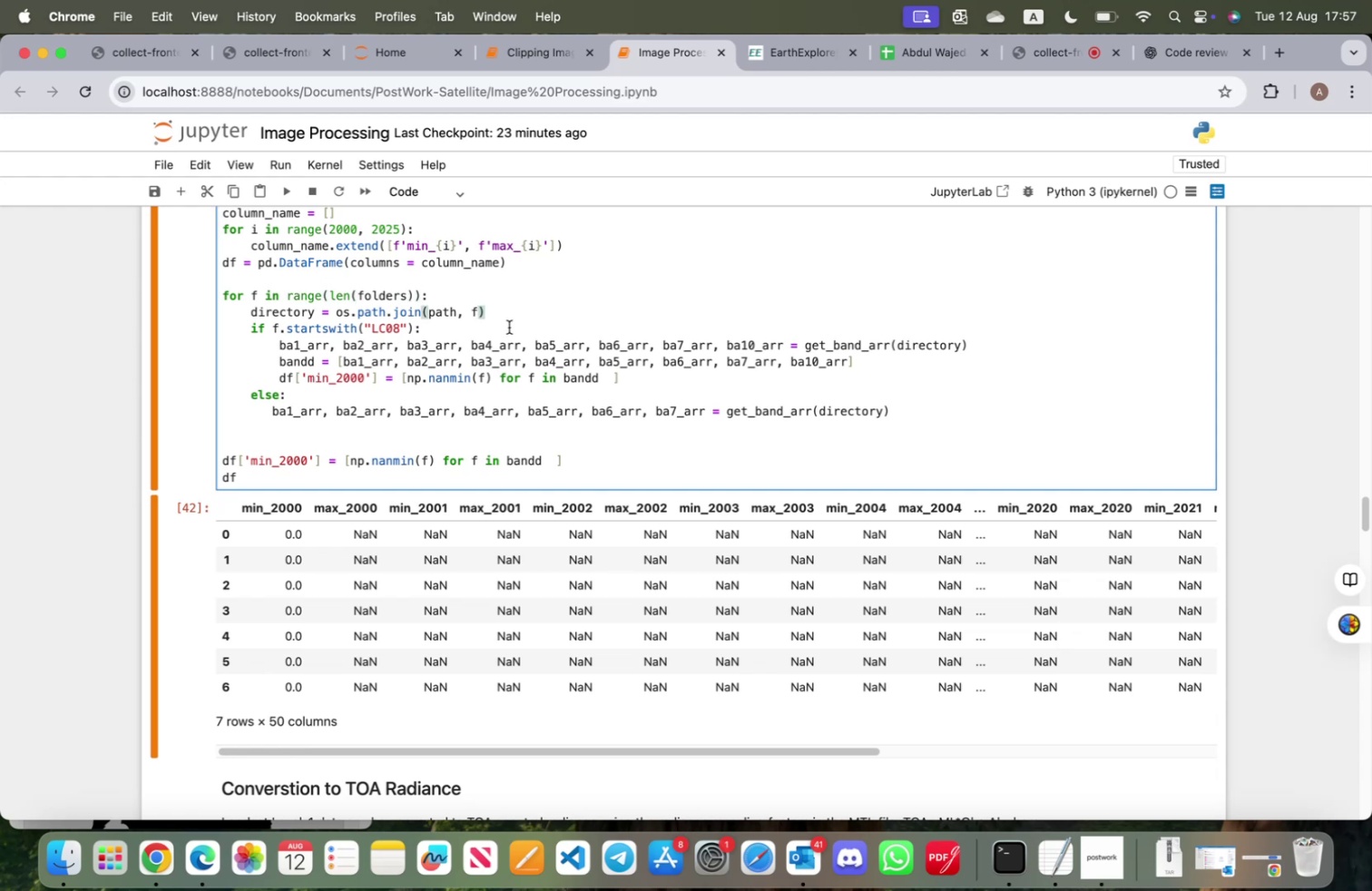 
type(olders[f)
 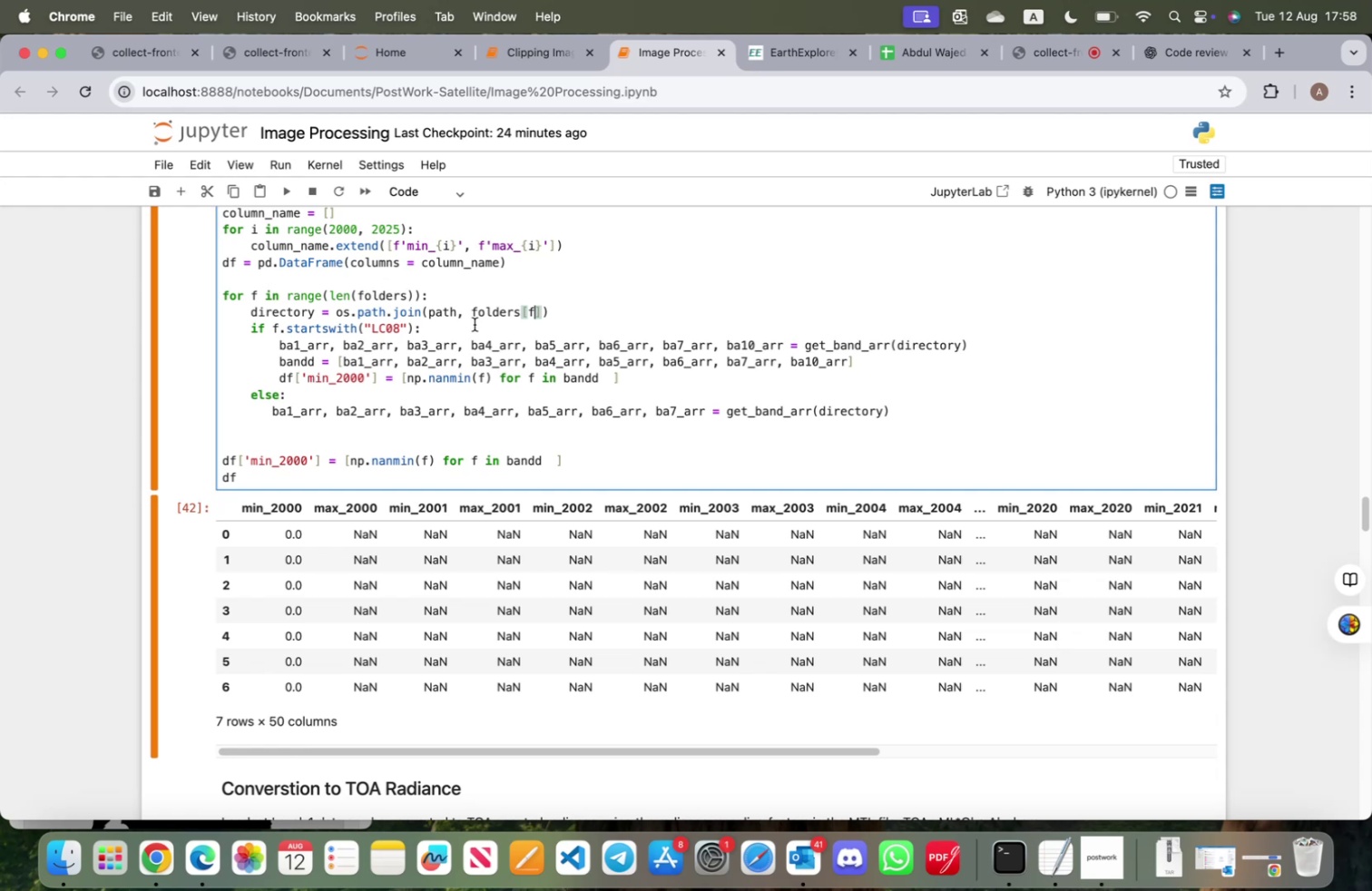 
wait(13.78)
 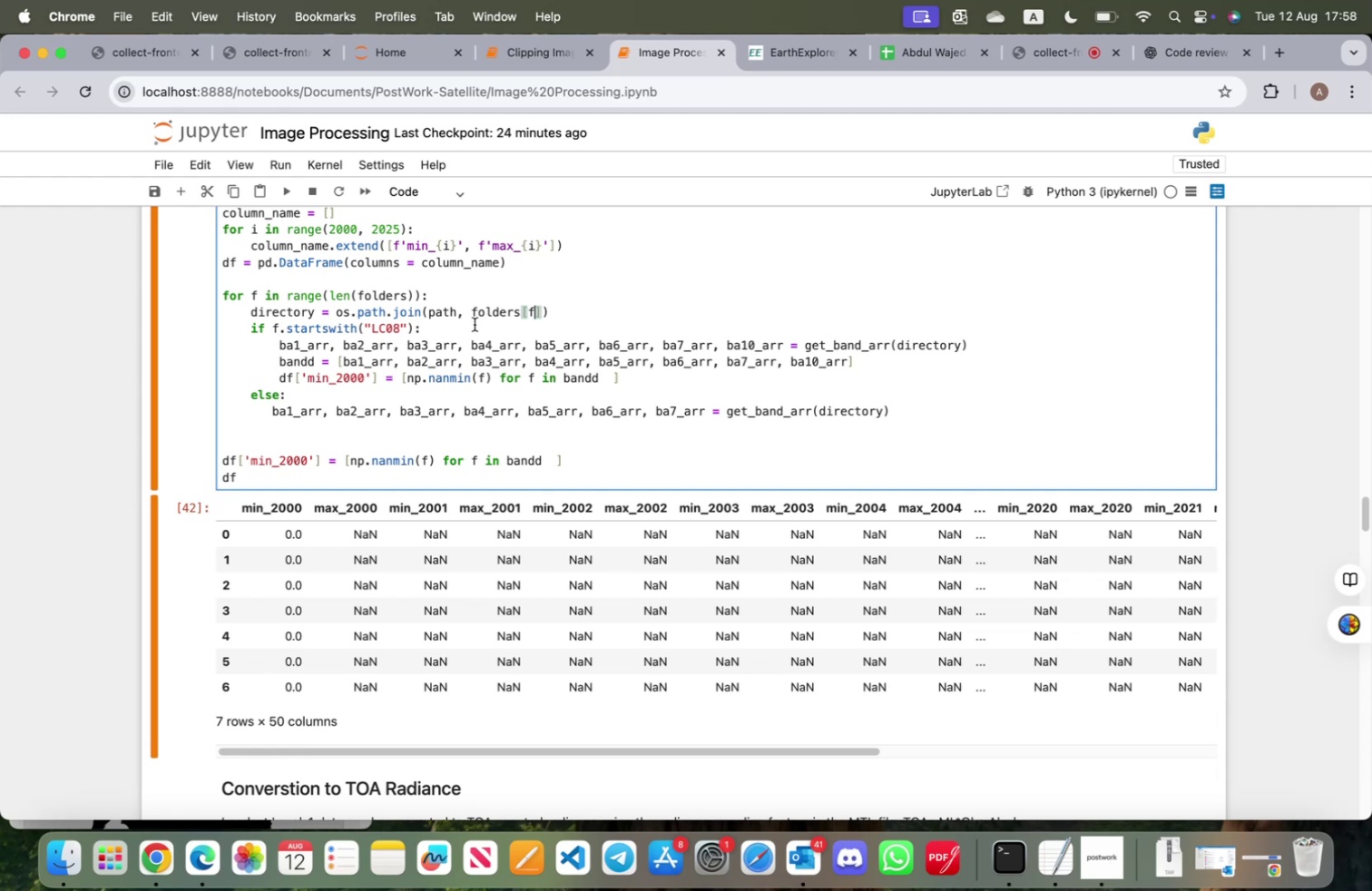 
left_click([281, 328])
 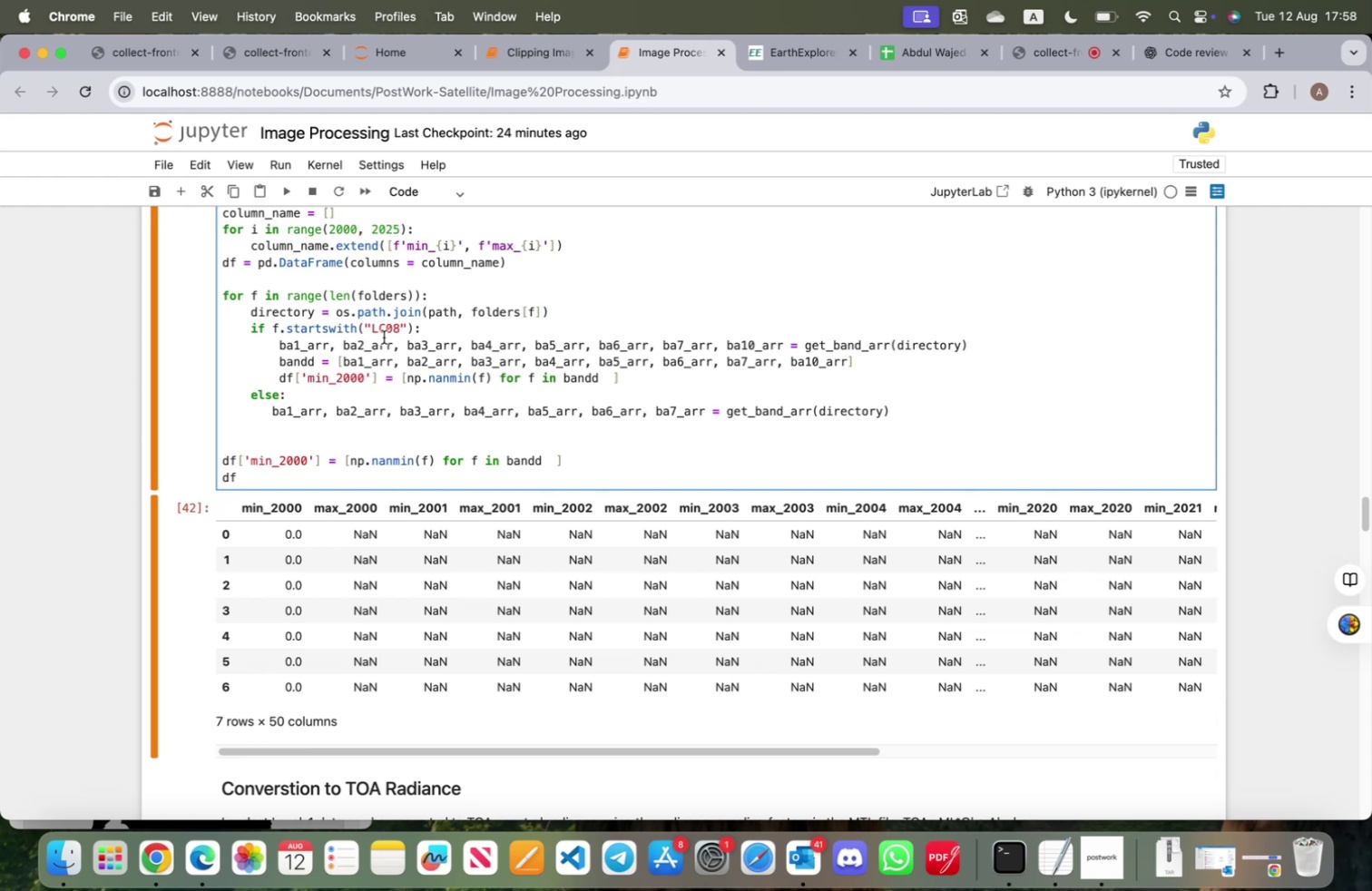 
type(olders[f])
 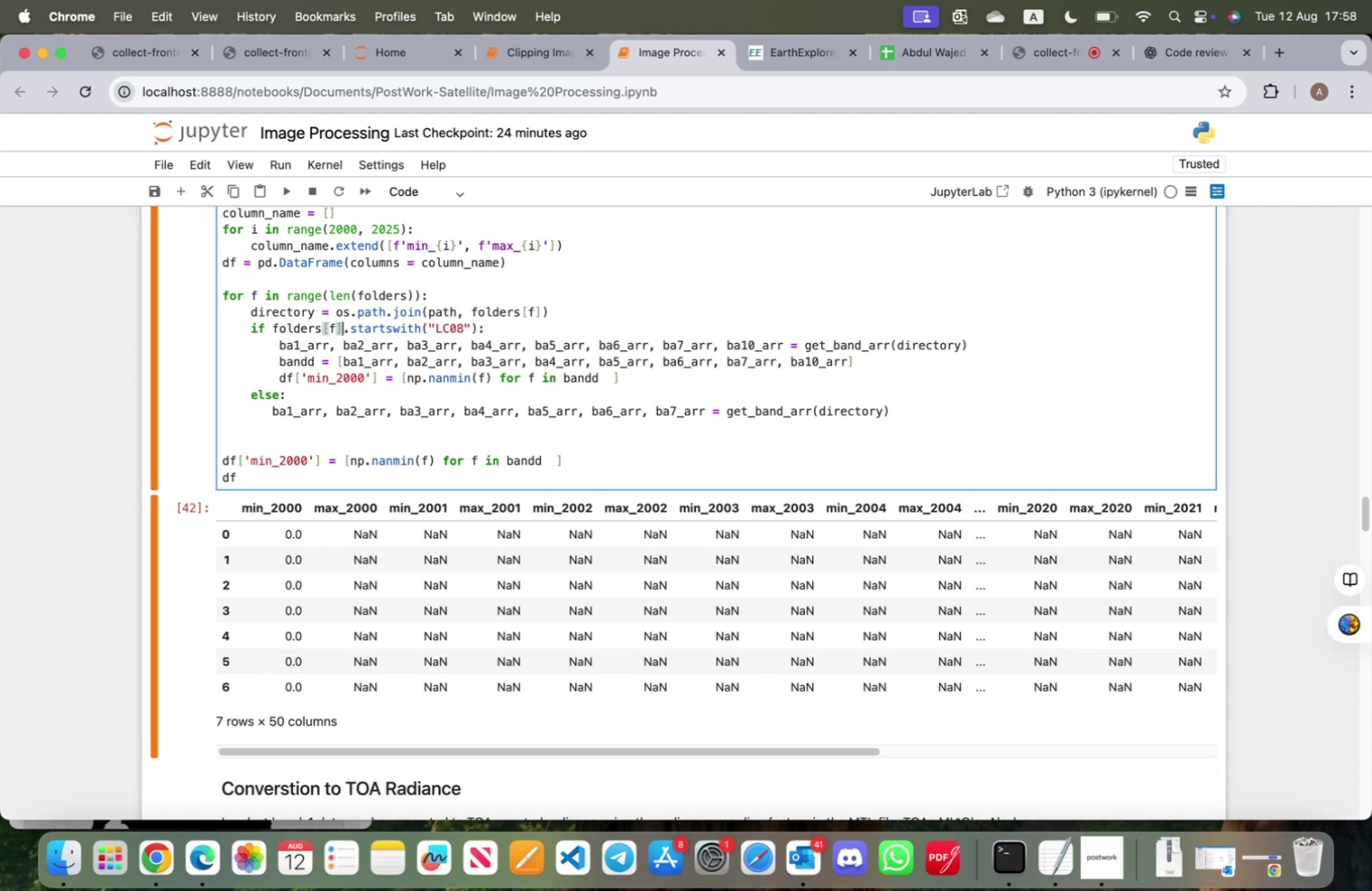 
wait(10.09)
 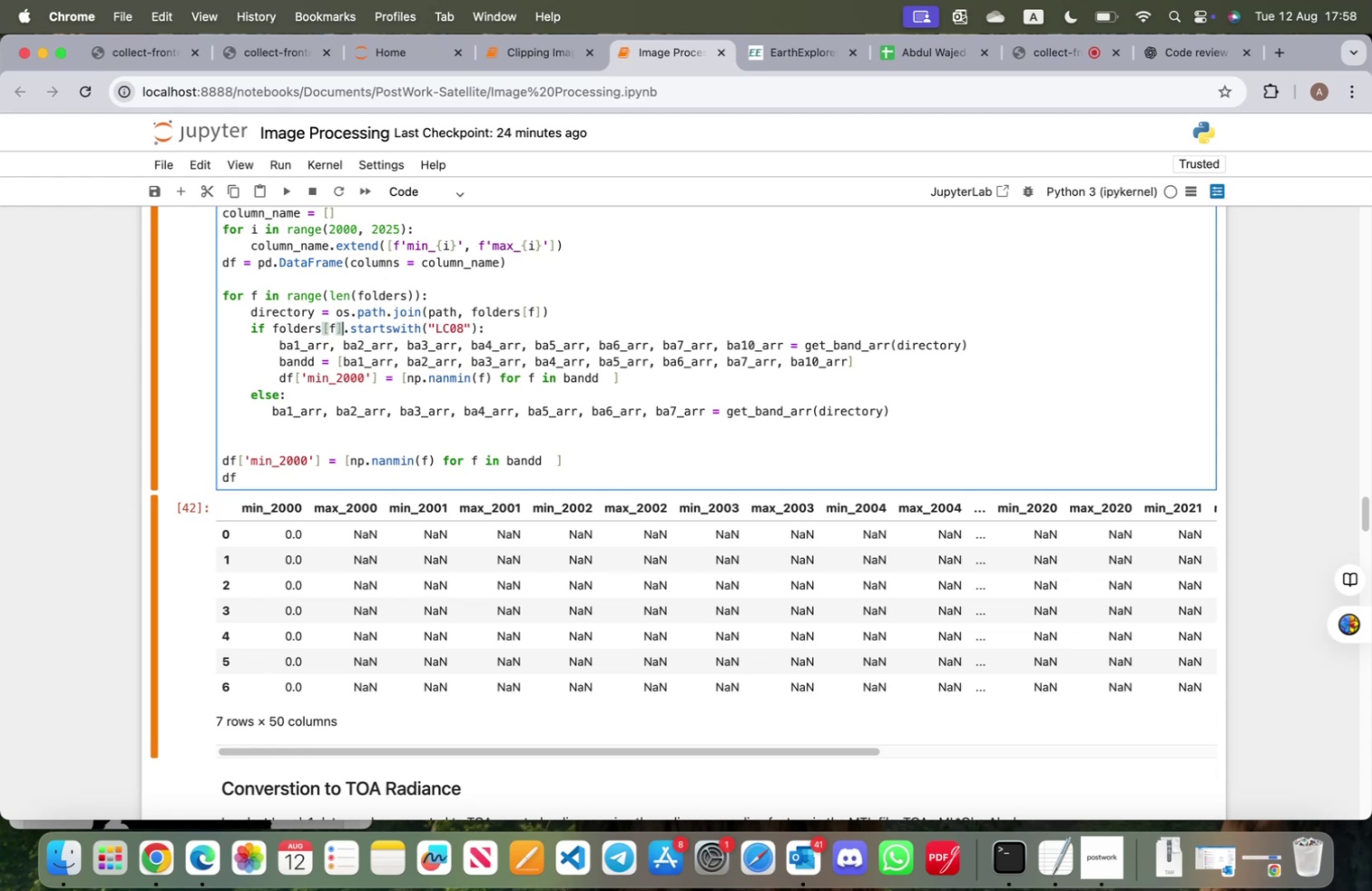 
left_click_drag(start_coordinate=[635, 377], to_coordinate=[279, 378])
 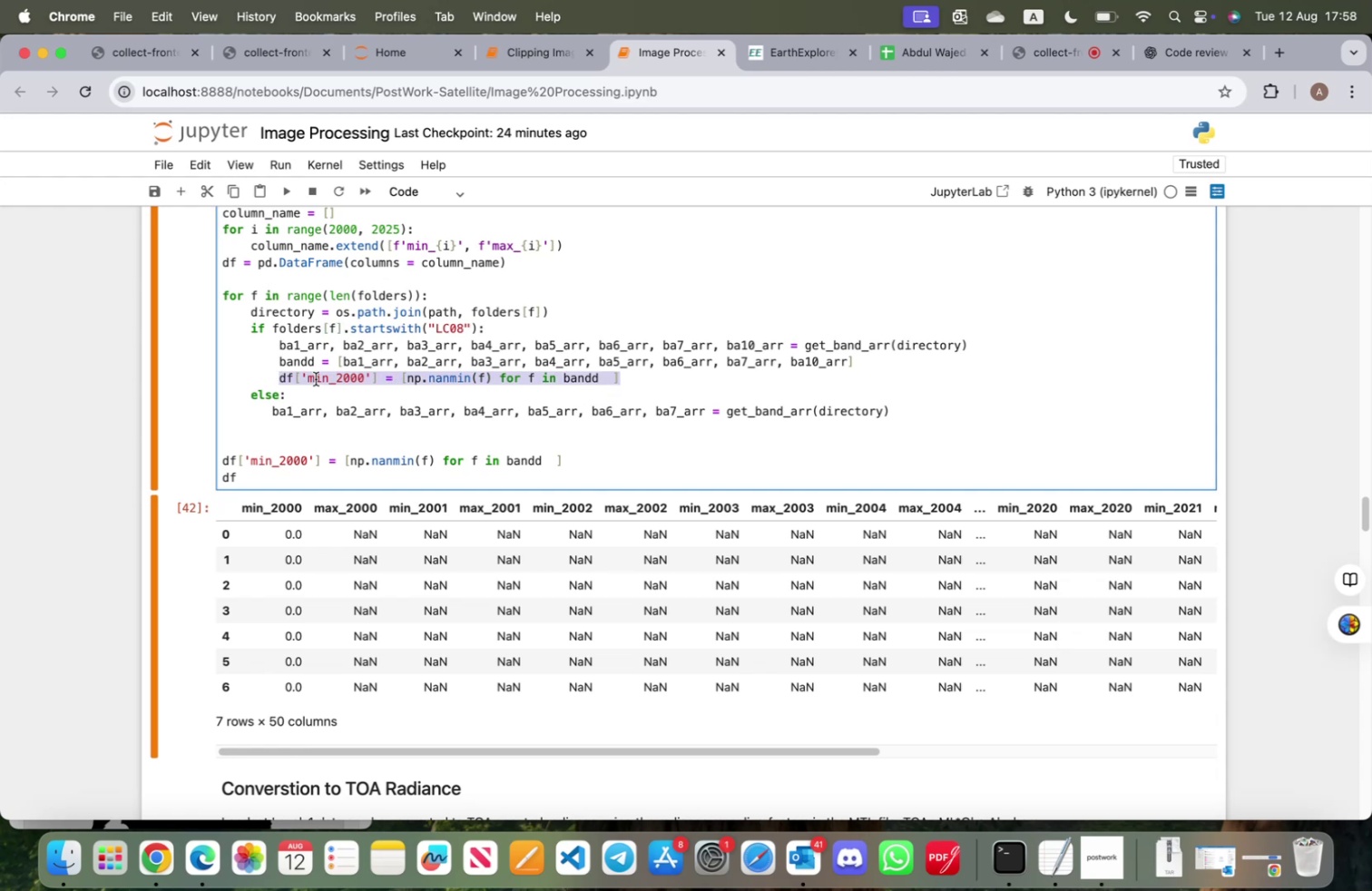 
key(Meta+C)
 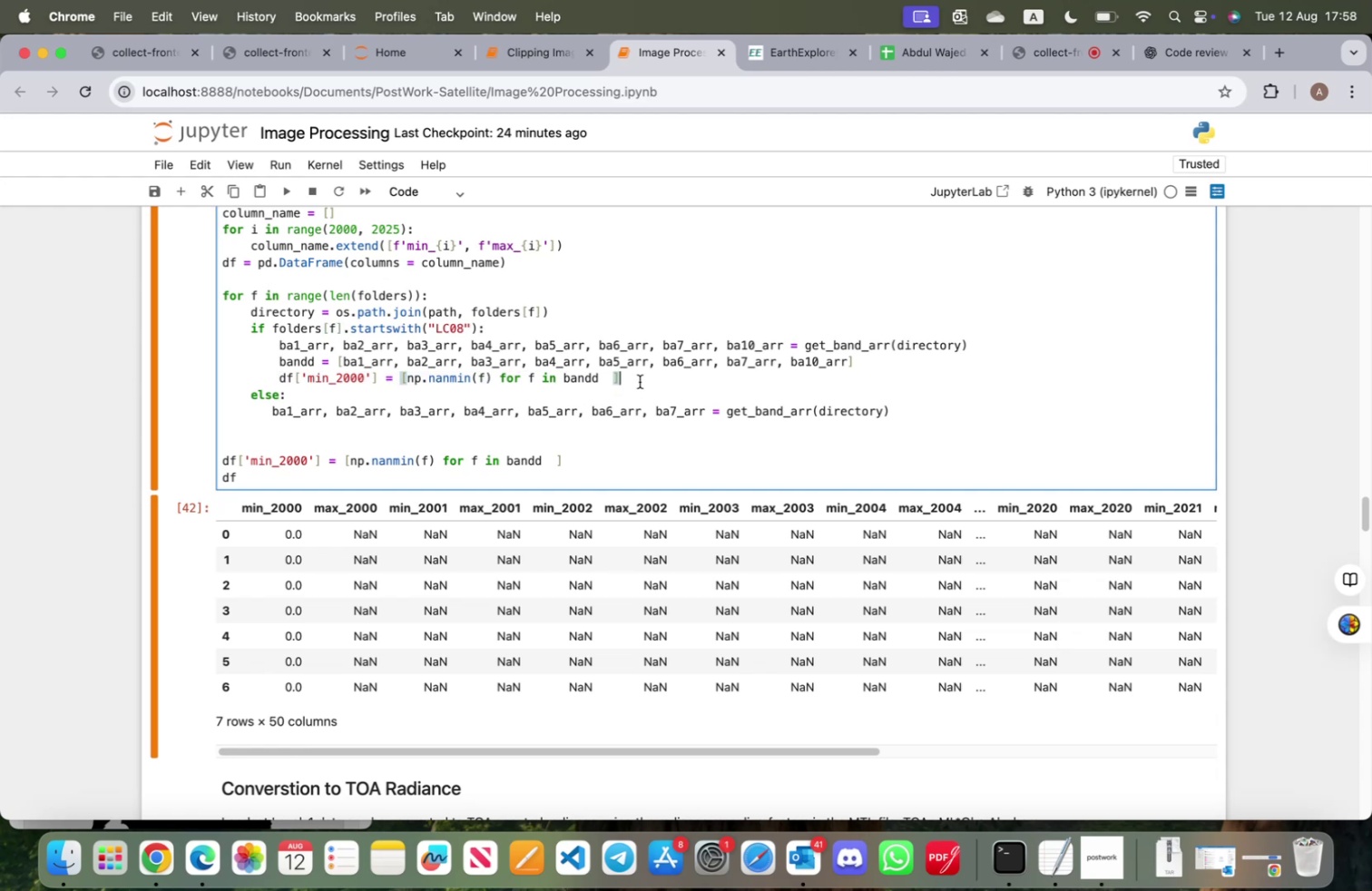 
key(Enter)
 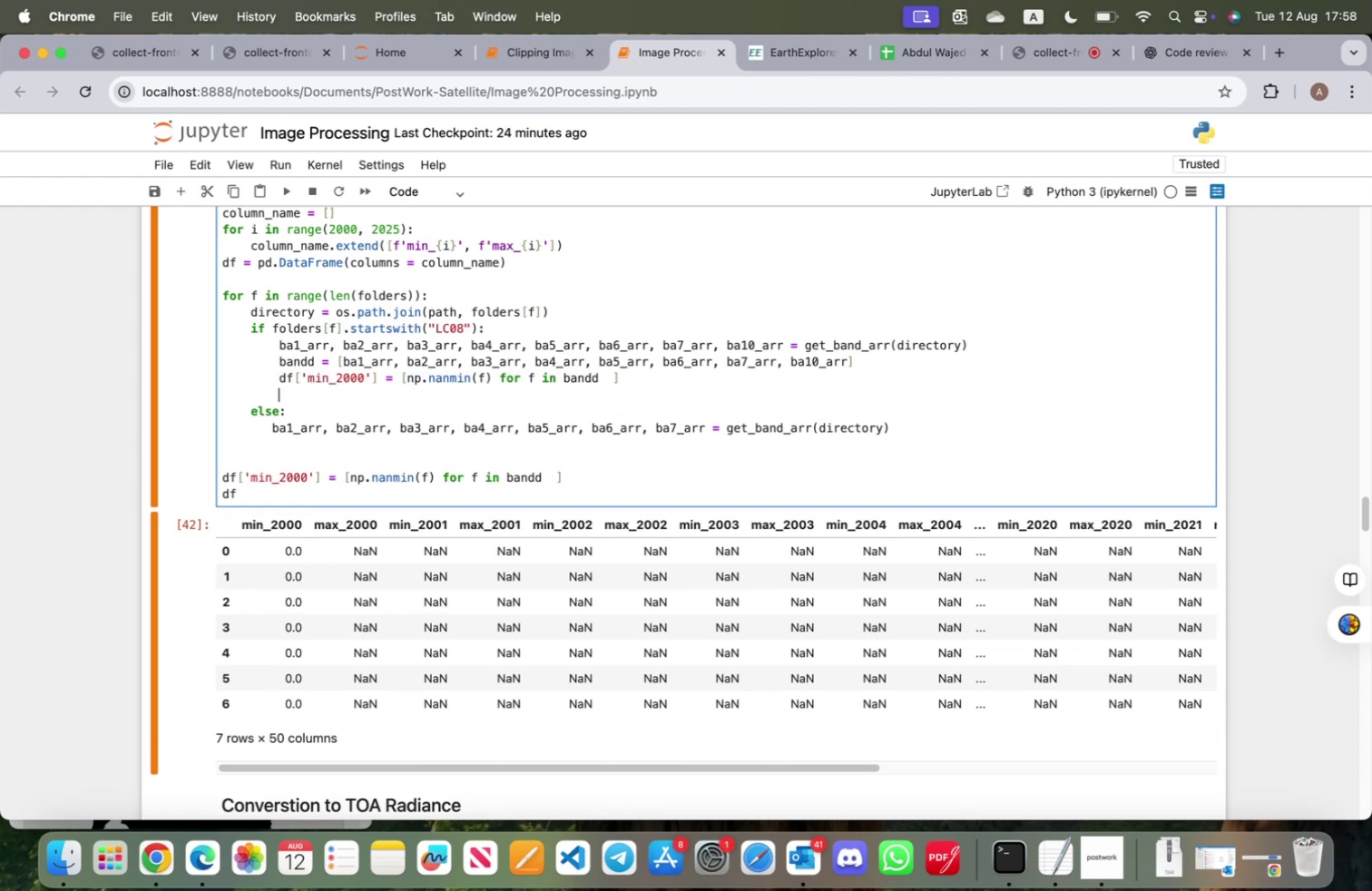 
key(Meta+CommandLeft)
 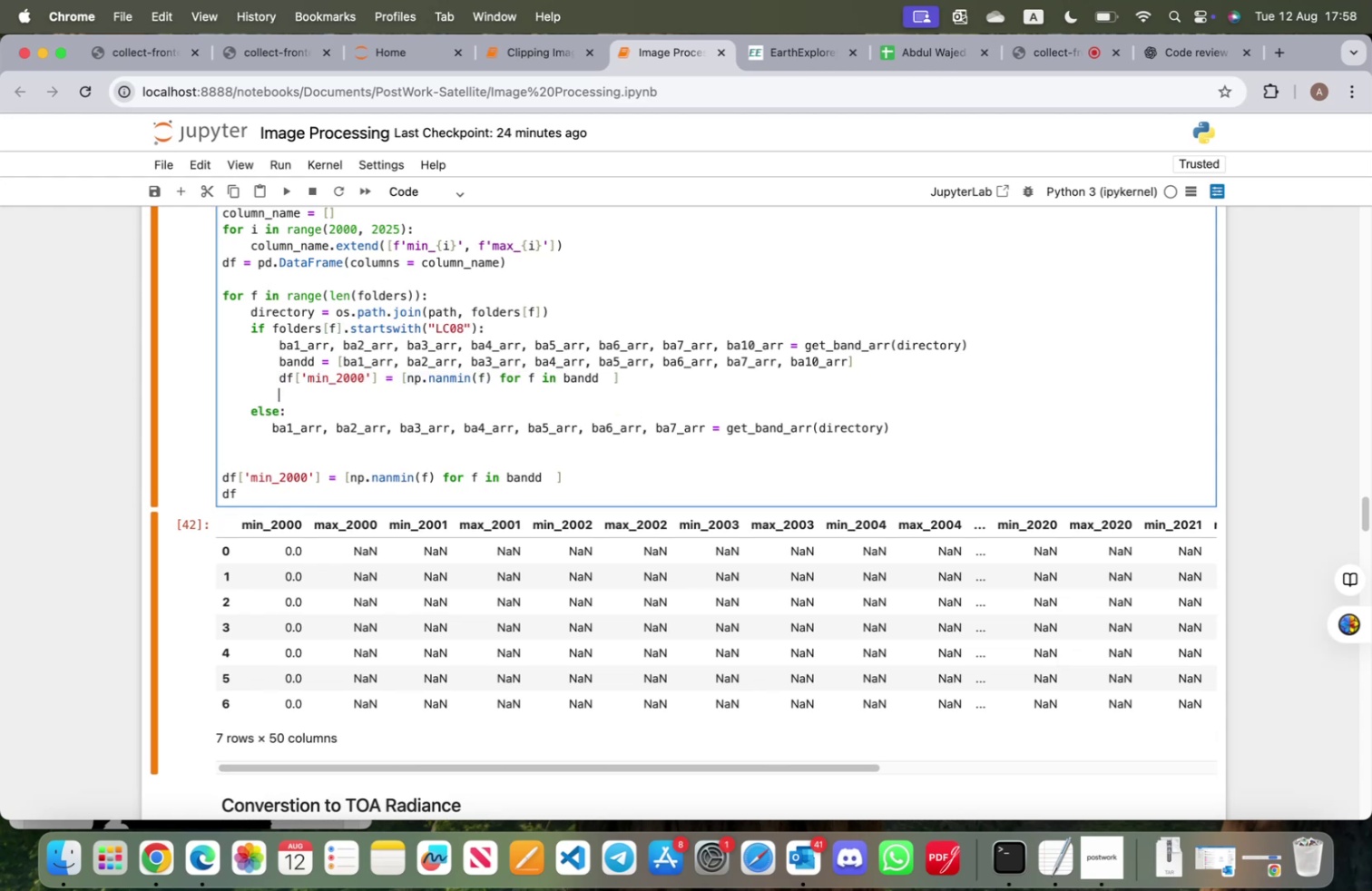 
key(Meta+V)
 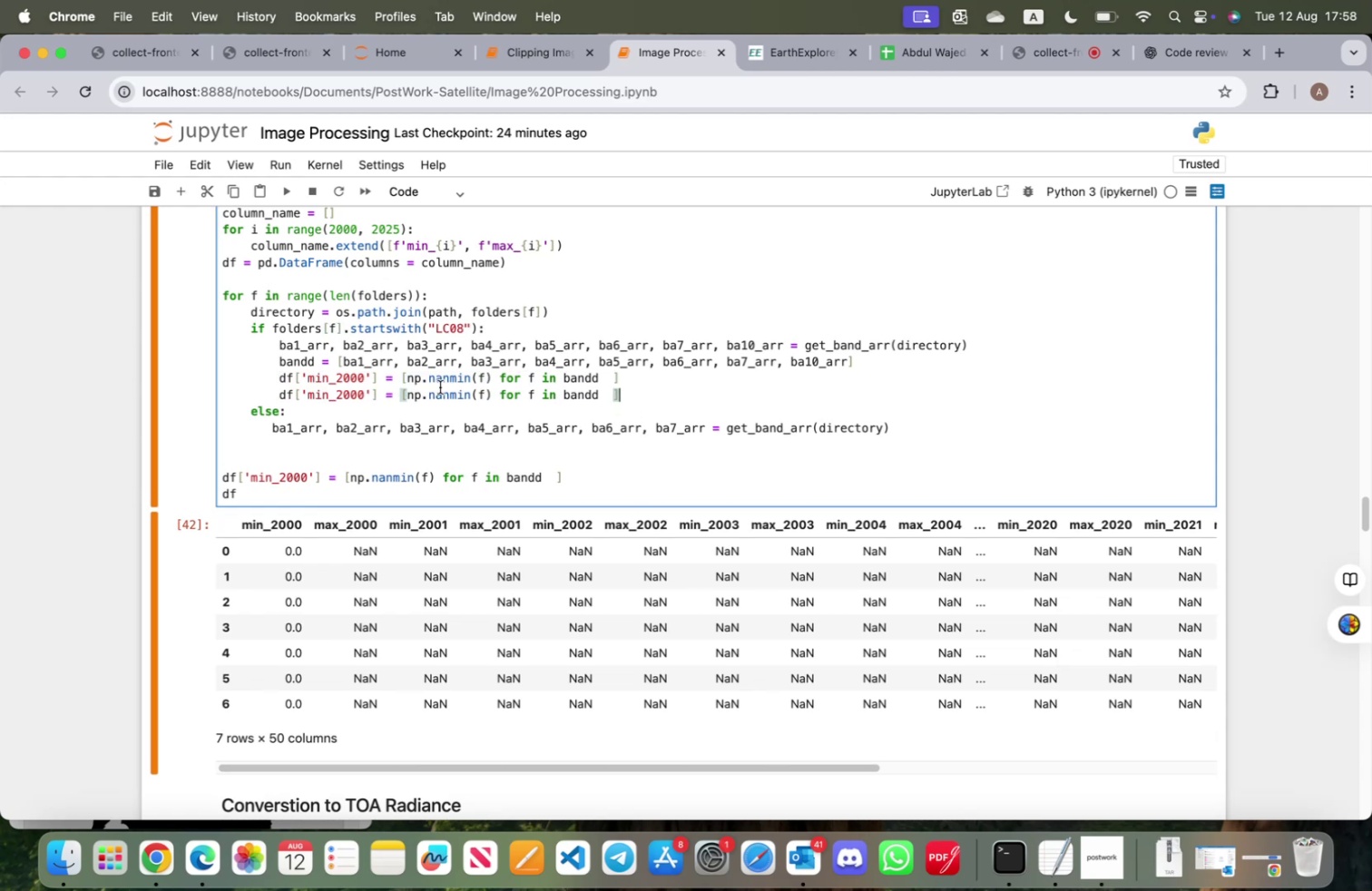 
left_click([294, 377])
 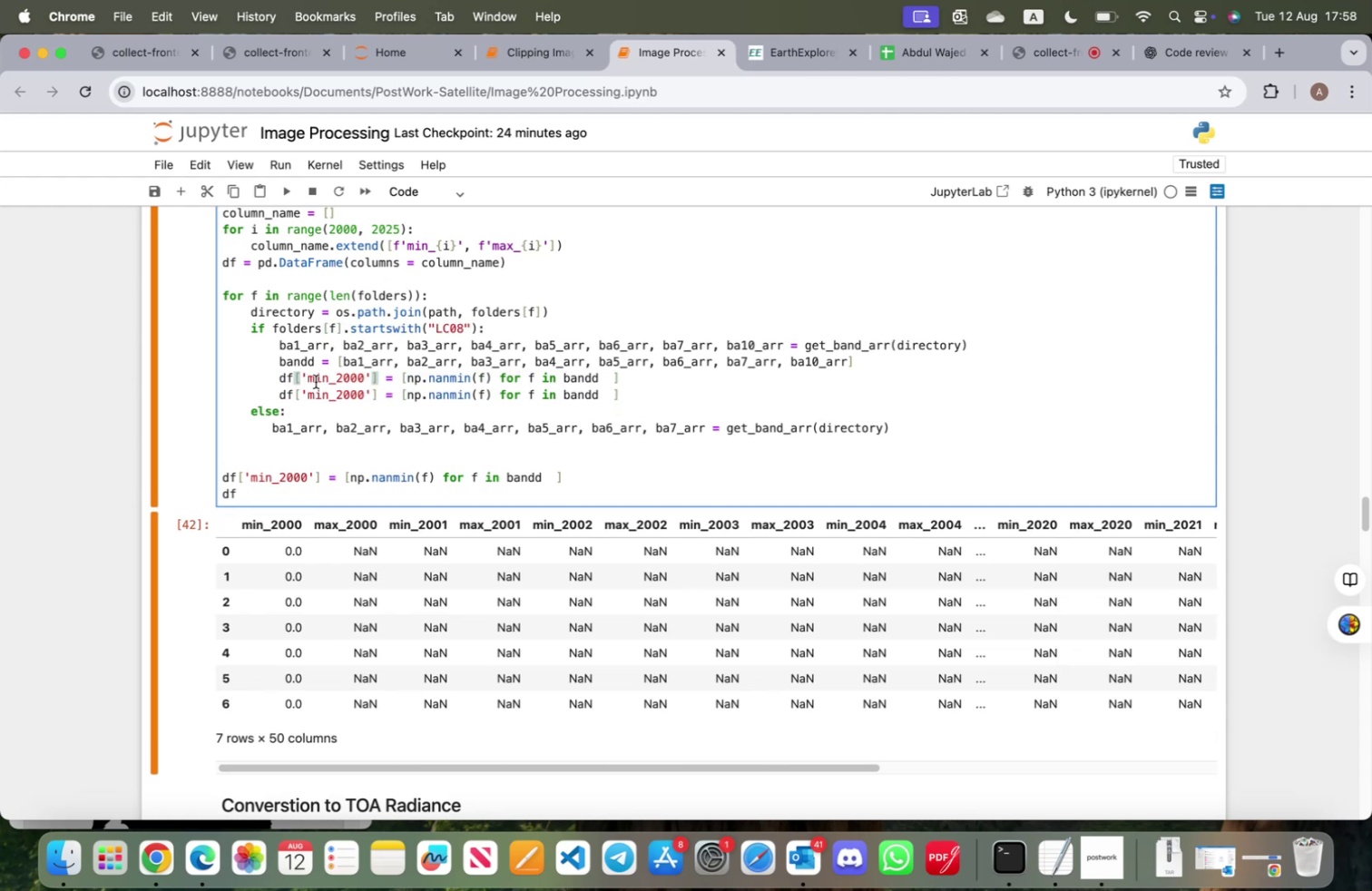 
type(.loc)
 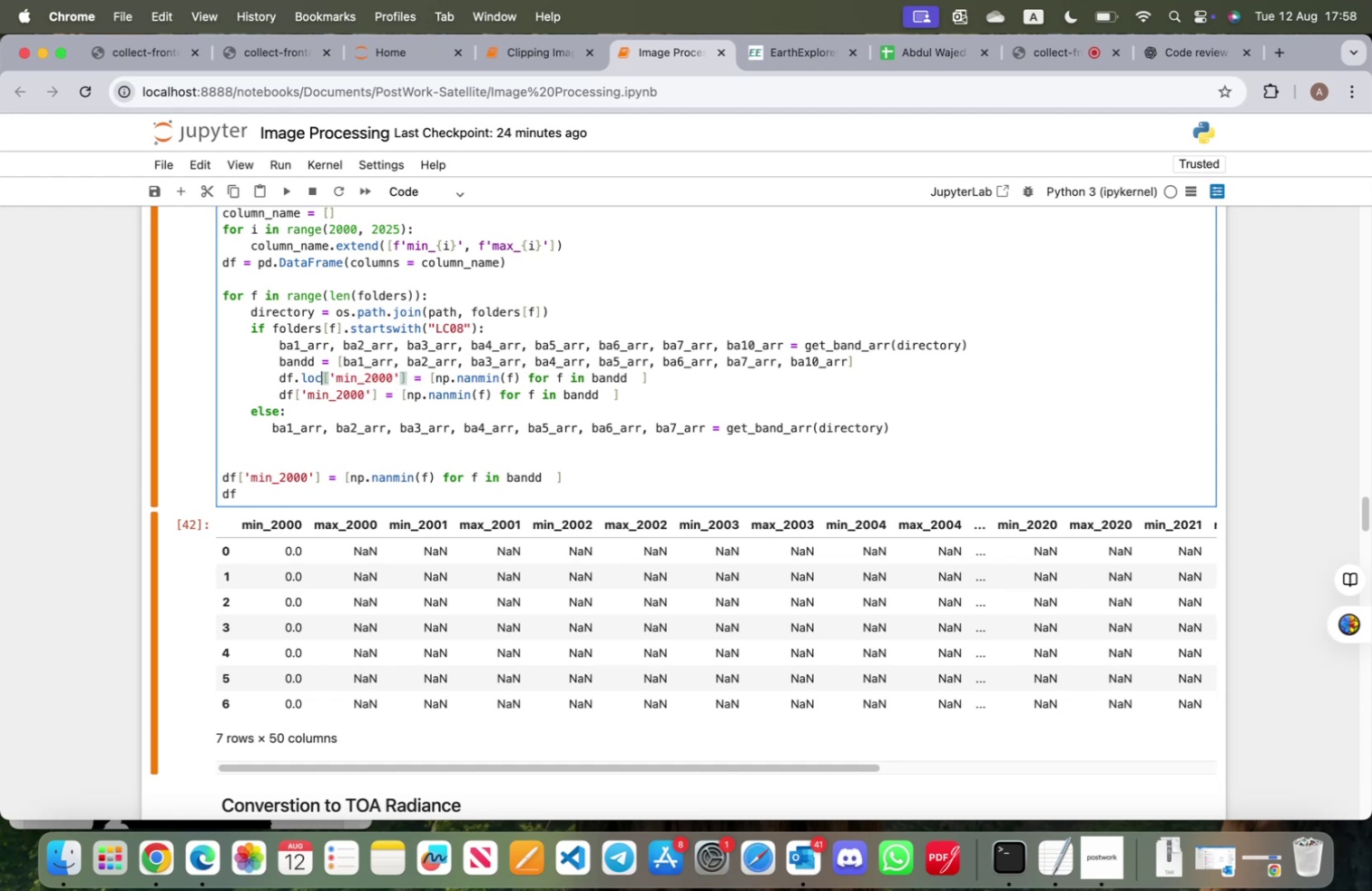 
hold_key(key=ArrowRight, duration=1.18)
 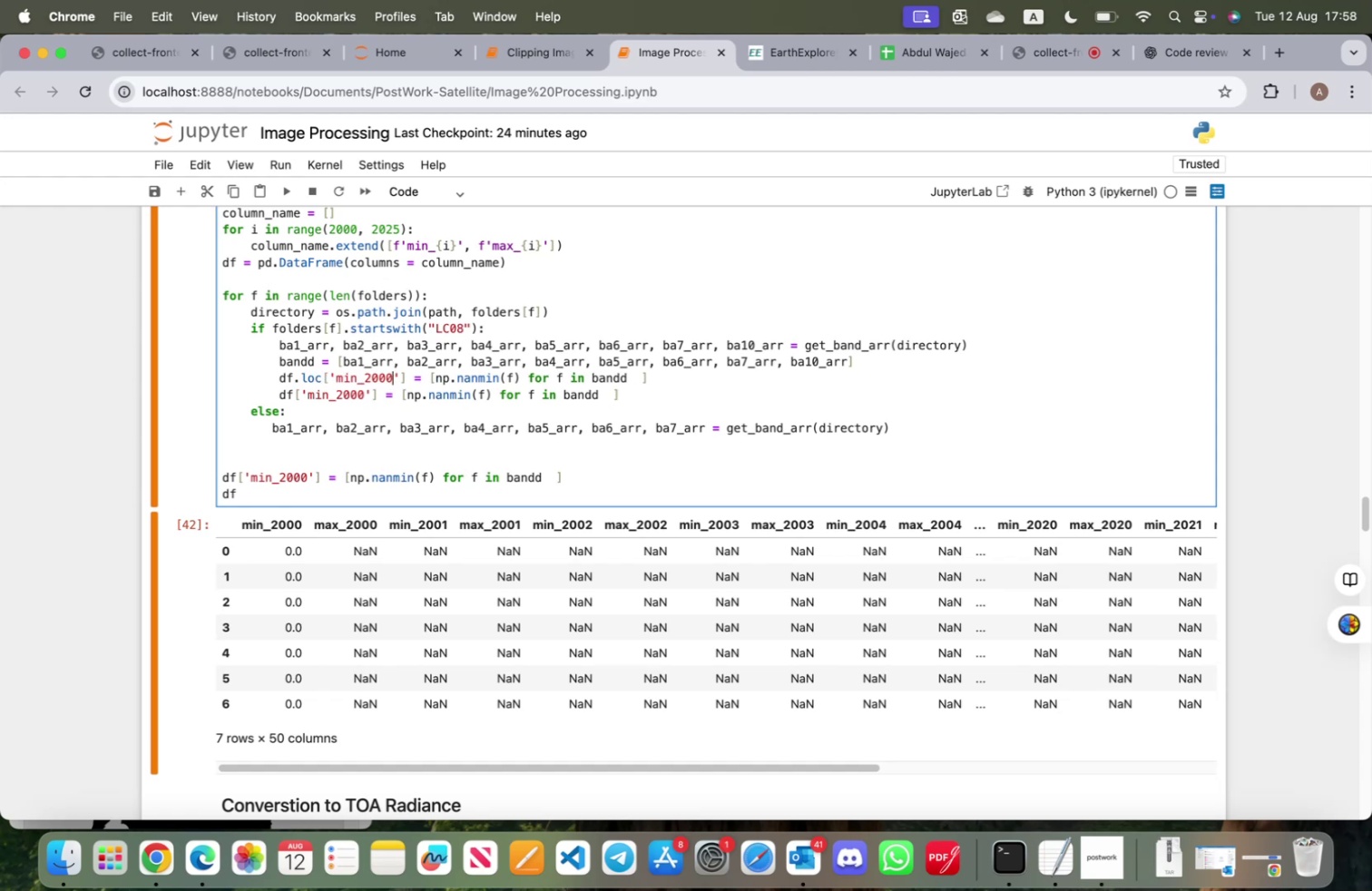 
key(ArrowRight)
 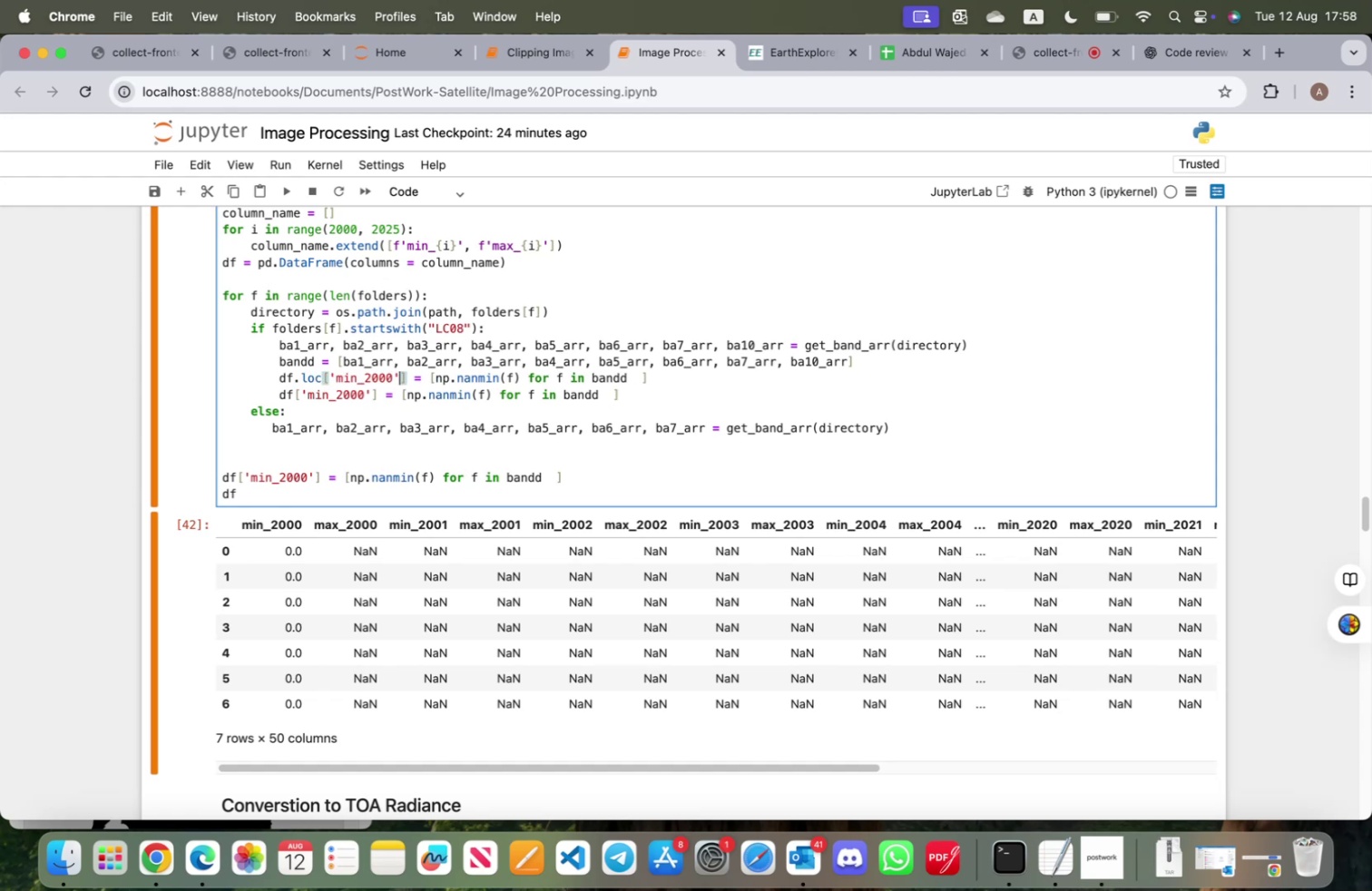 
hold_key(key=Backspace, duration=1.11)
 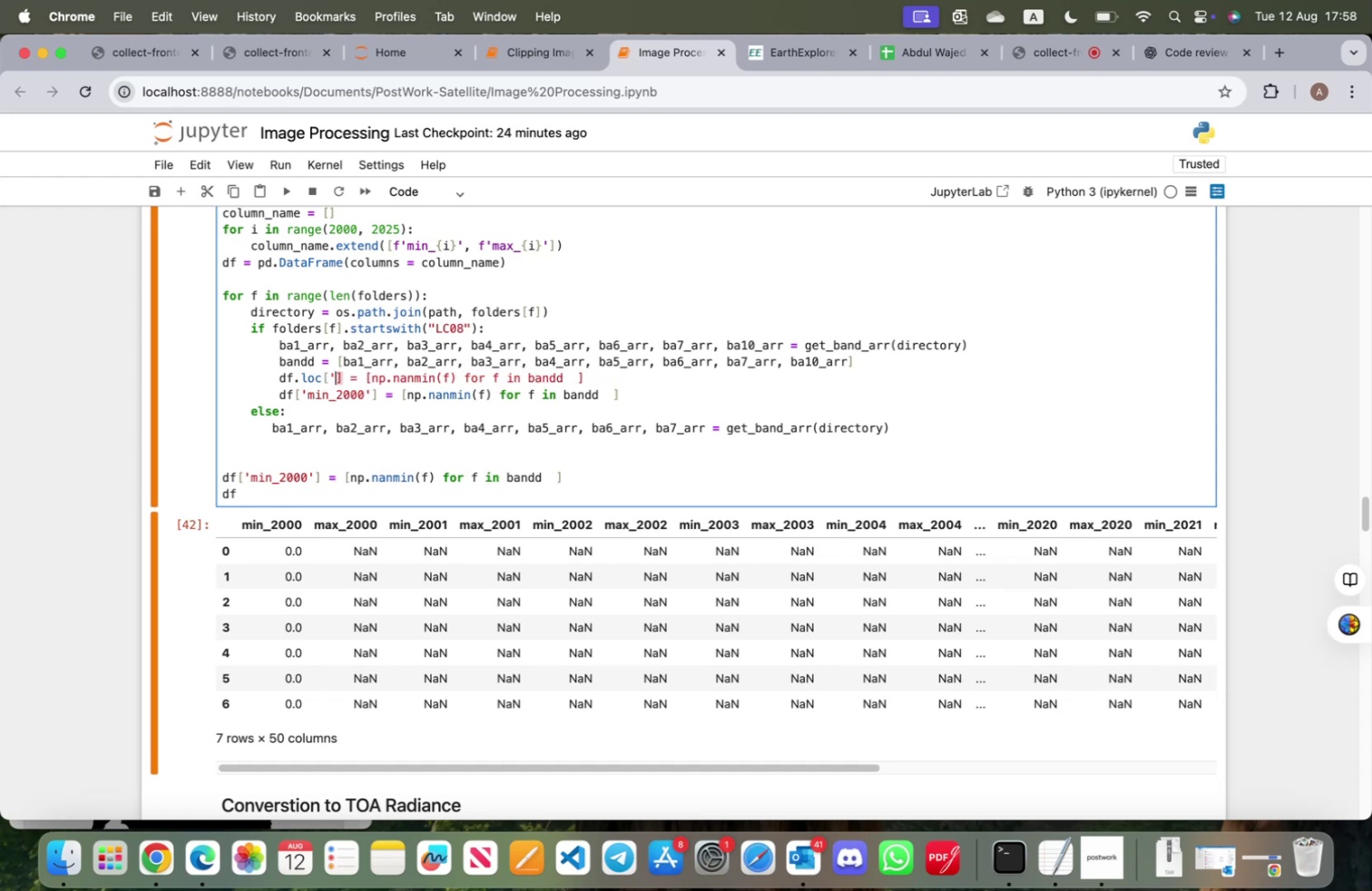 
key(Backspace)
 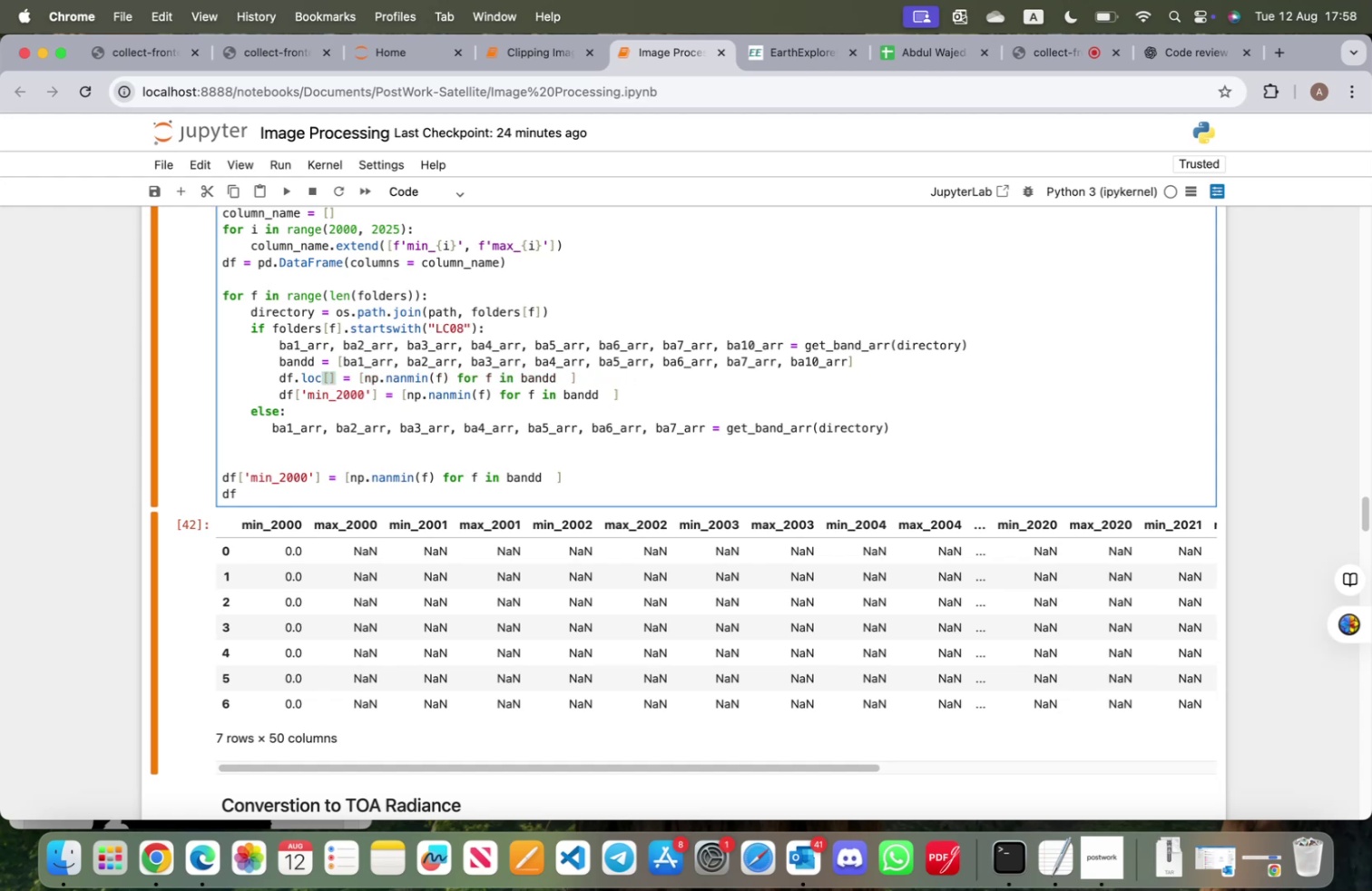 
key(Shift+ShiftRight)
 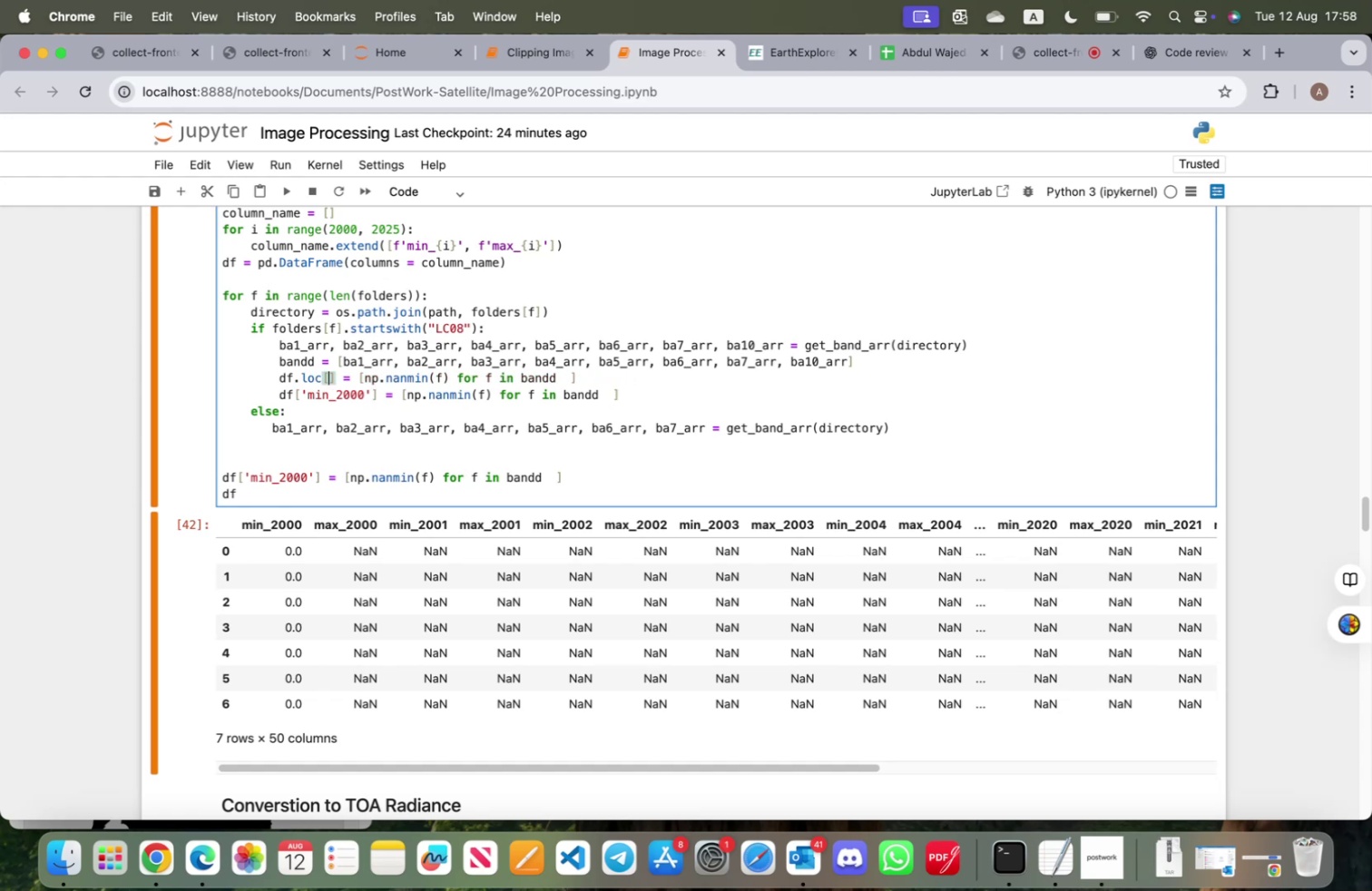 
key(Shift+Semicolon)
 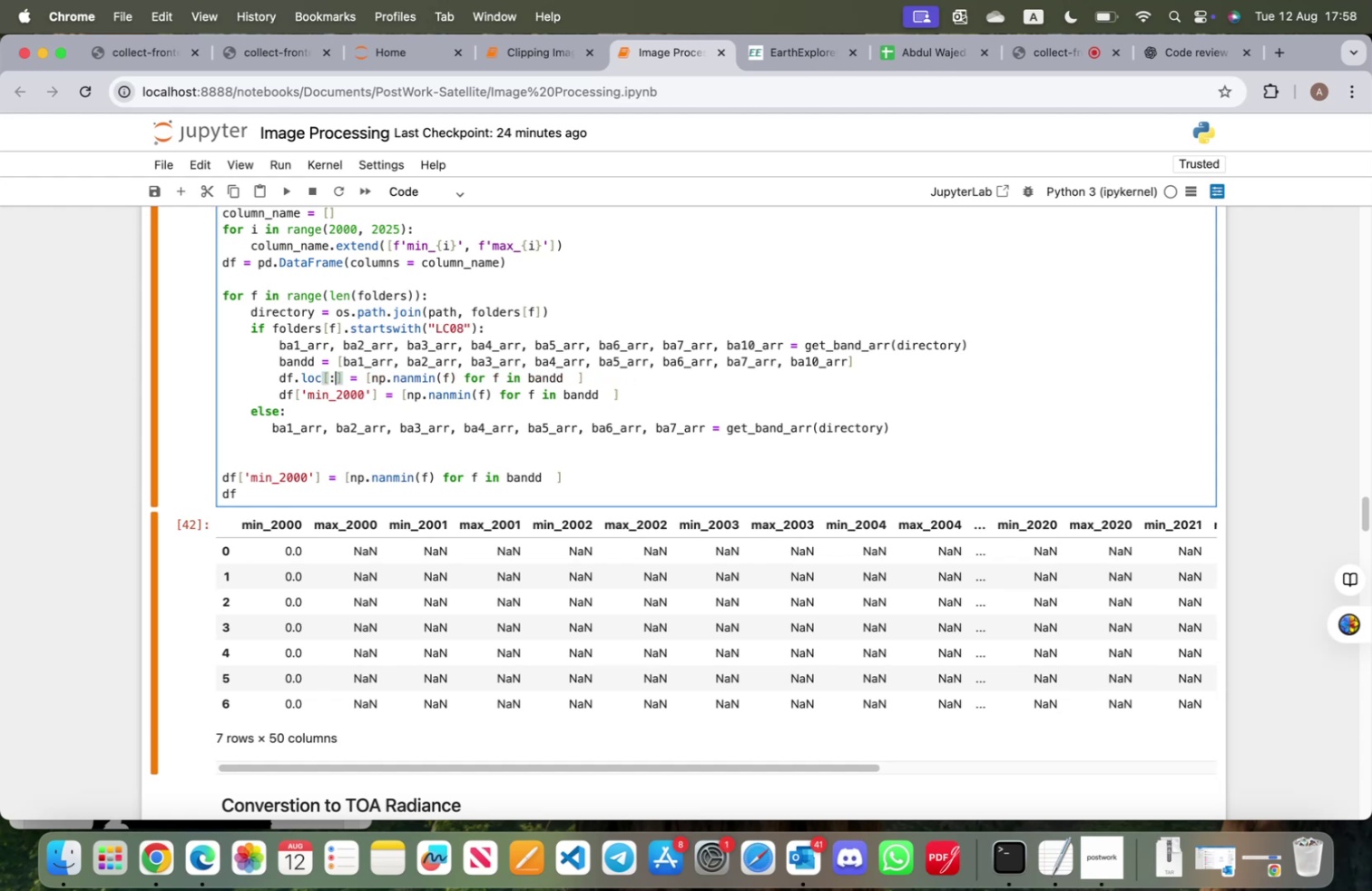 
key(Comma)
 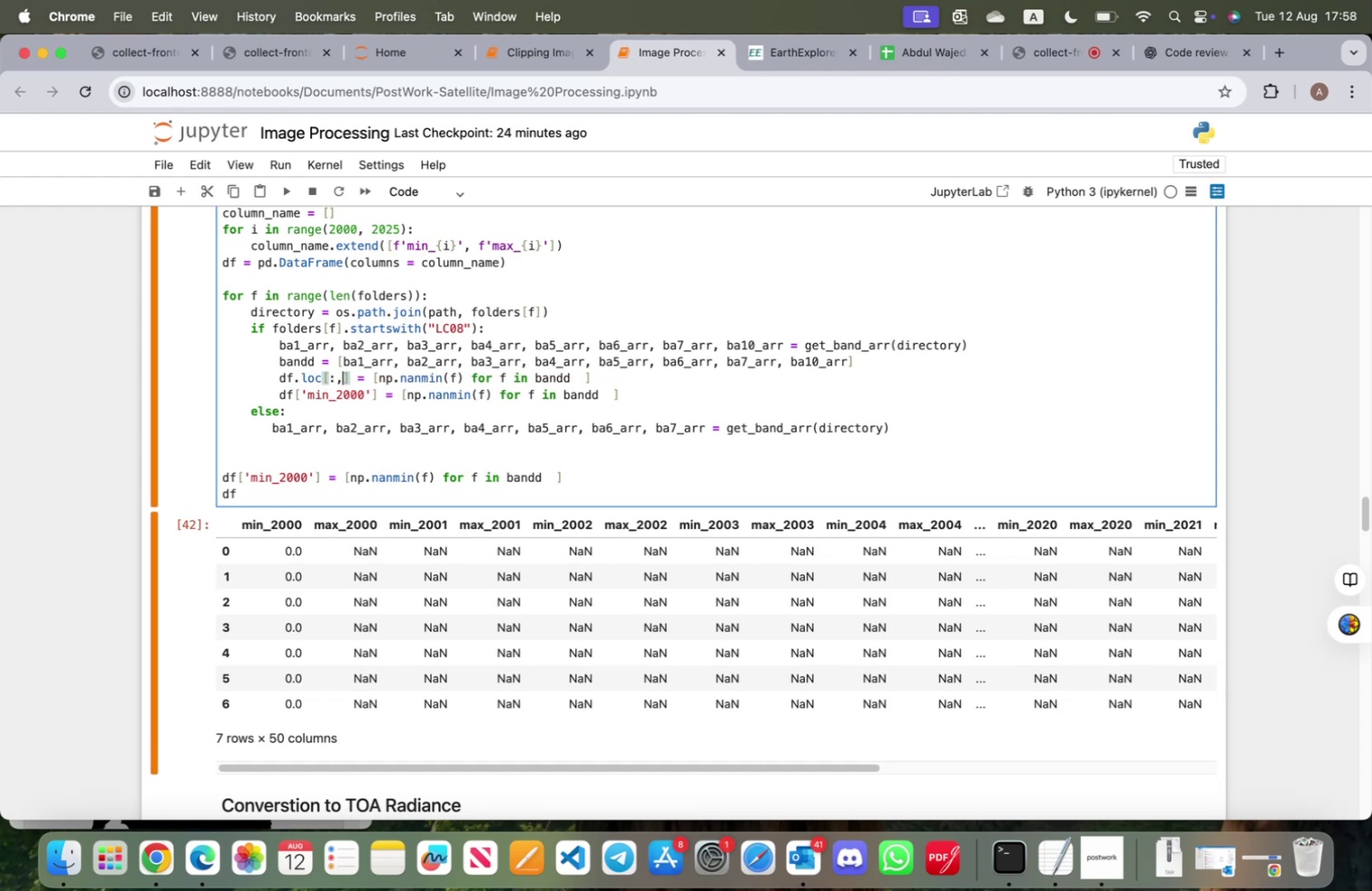 
key(F)
 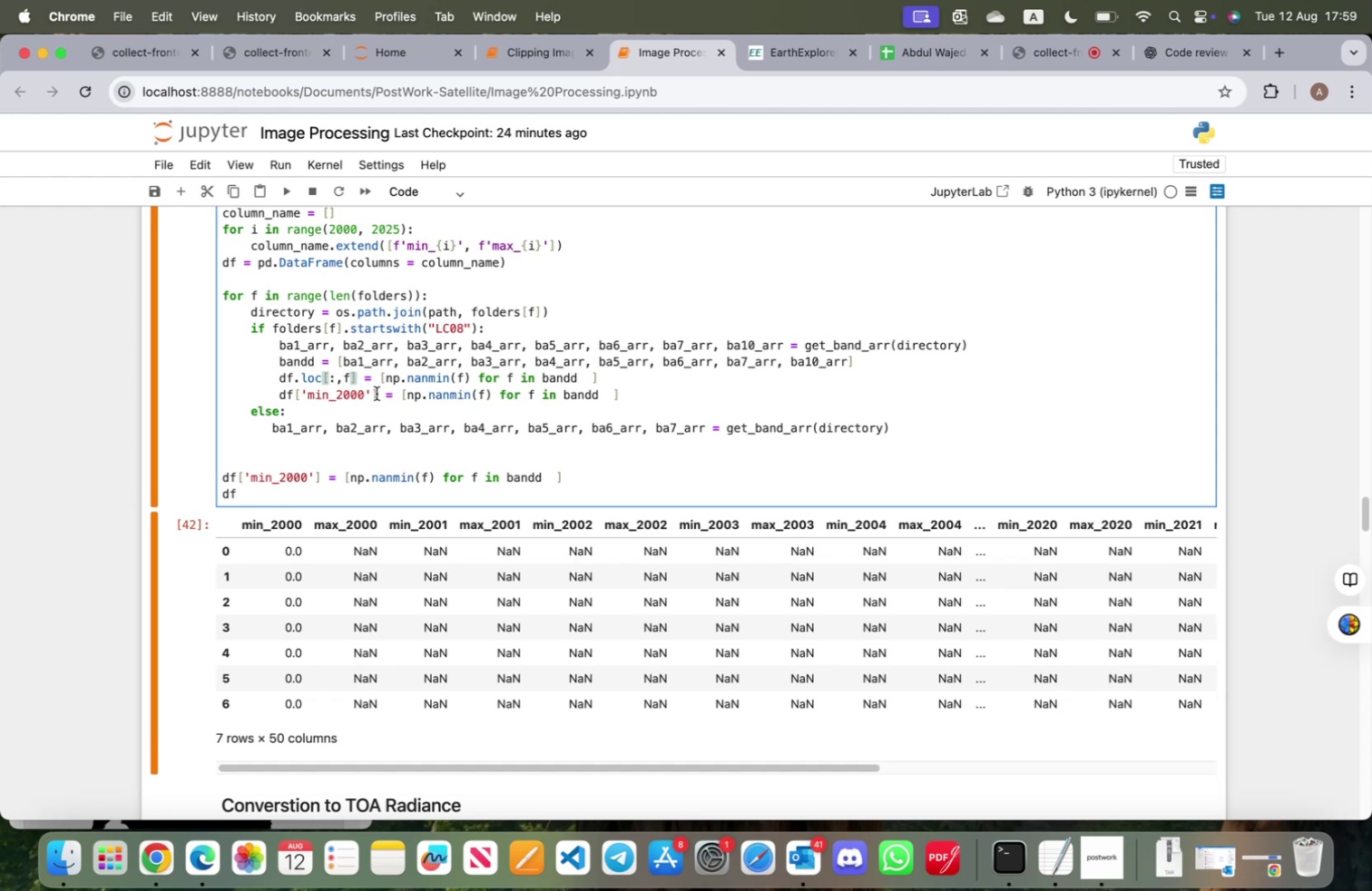 
wait(21.65)
 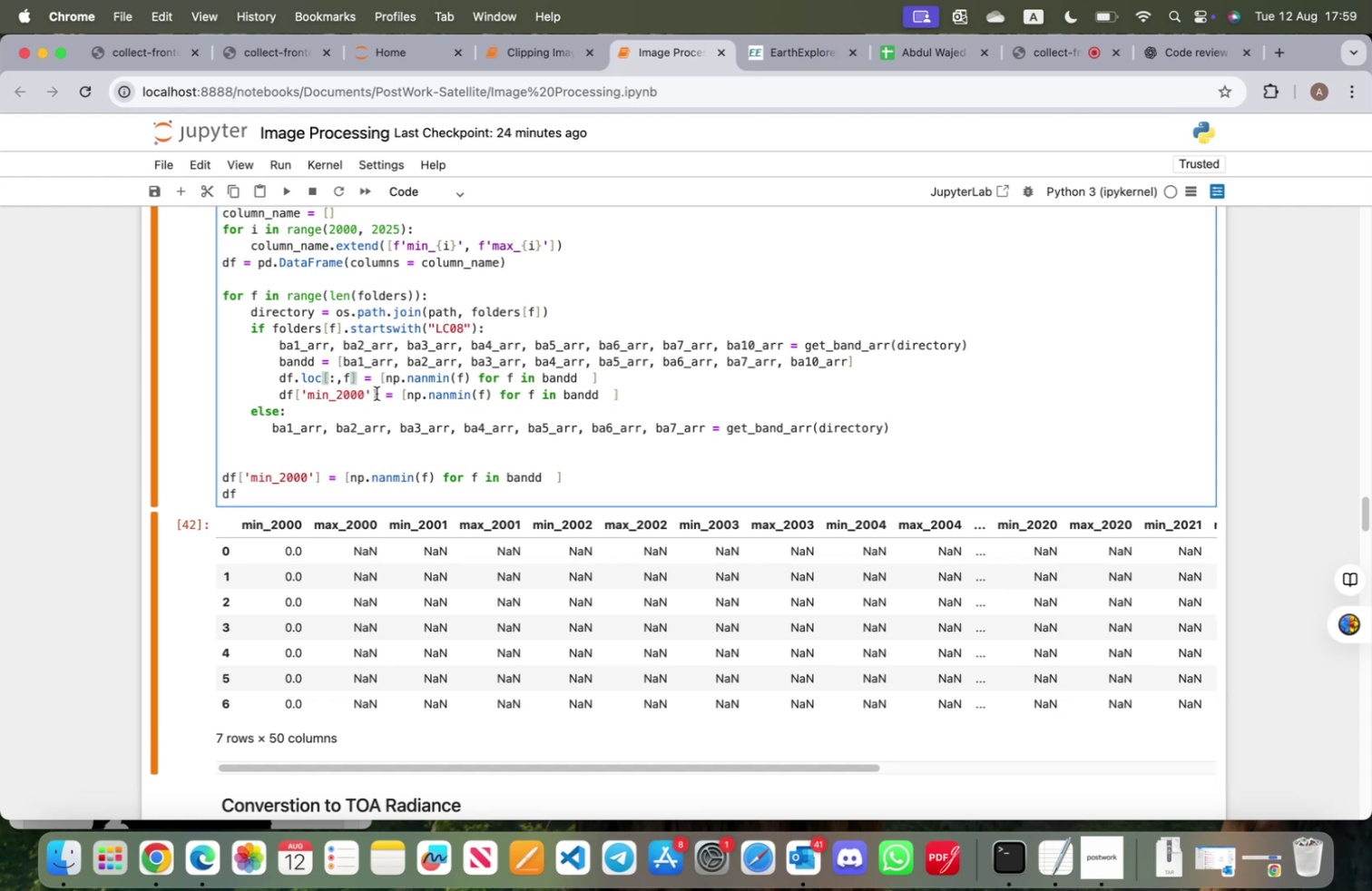 
scroll: coordinate [377, 393], scroll_direction: up, amount: 4.0
 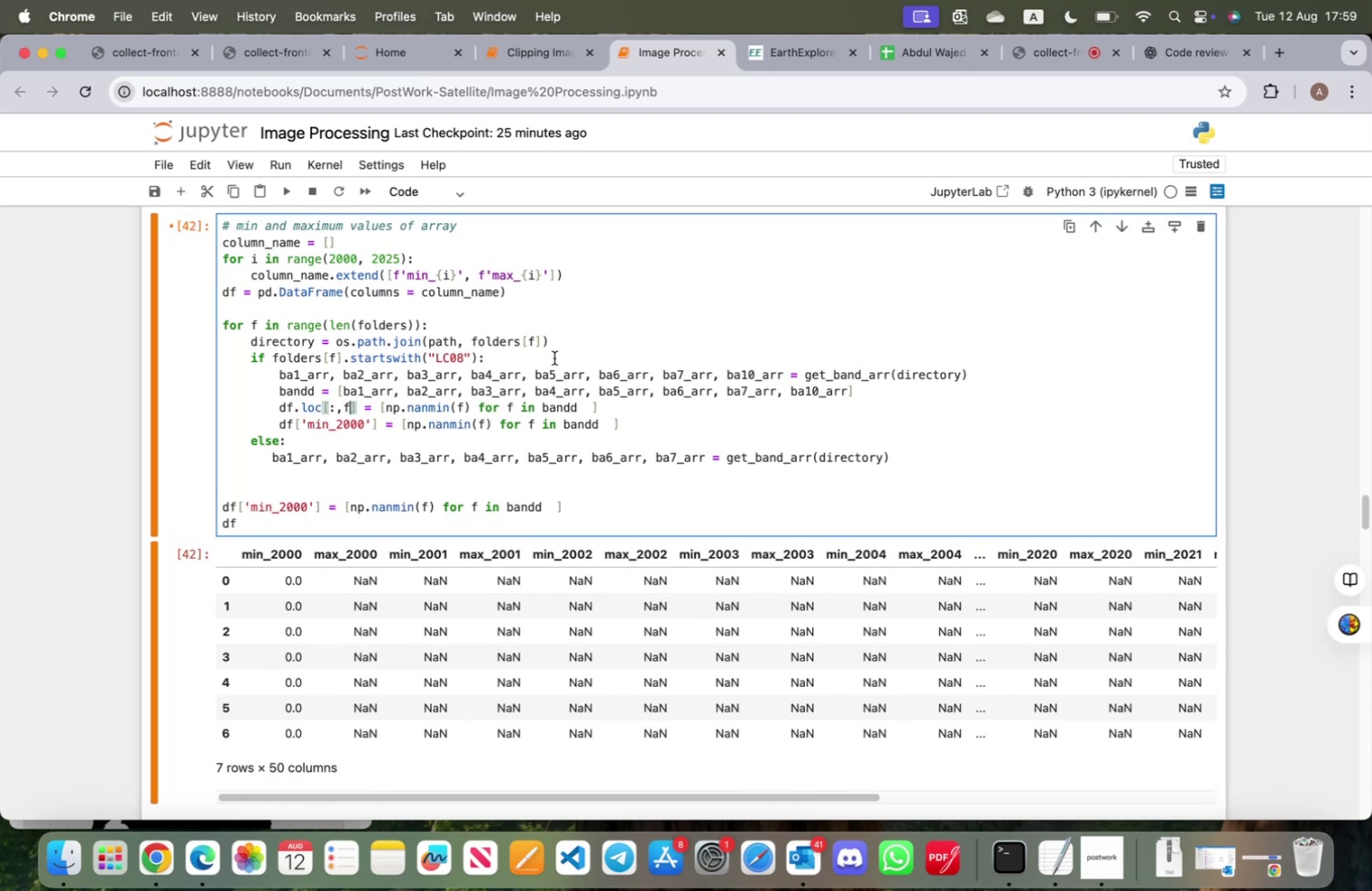 
left_click([569, 347])
 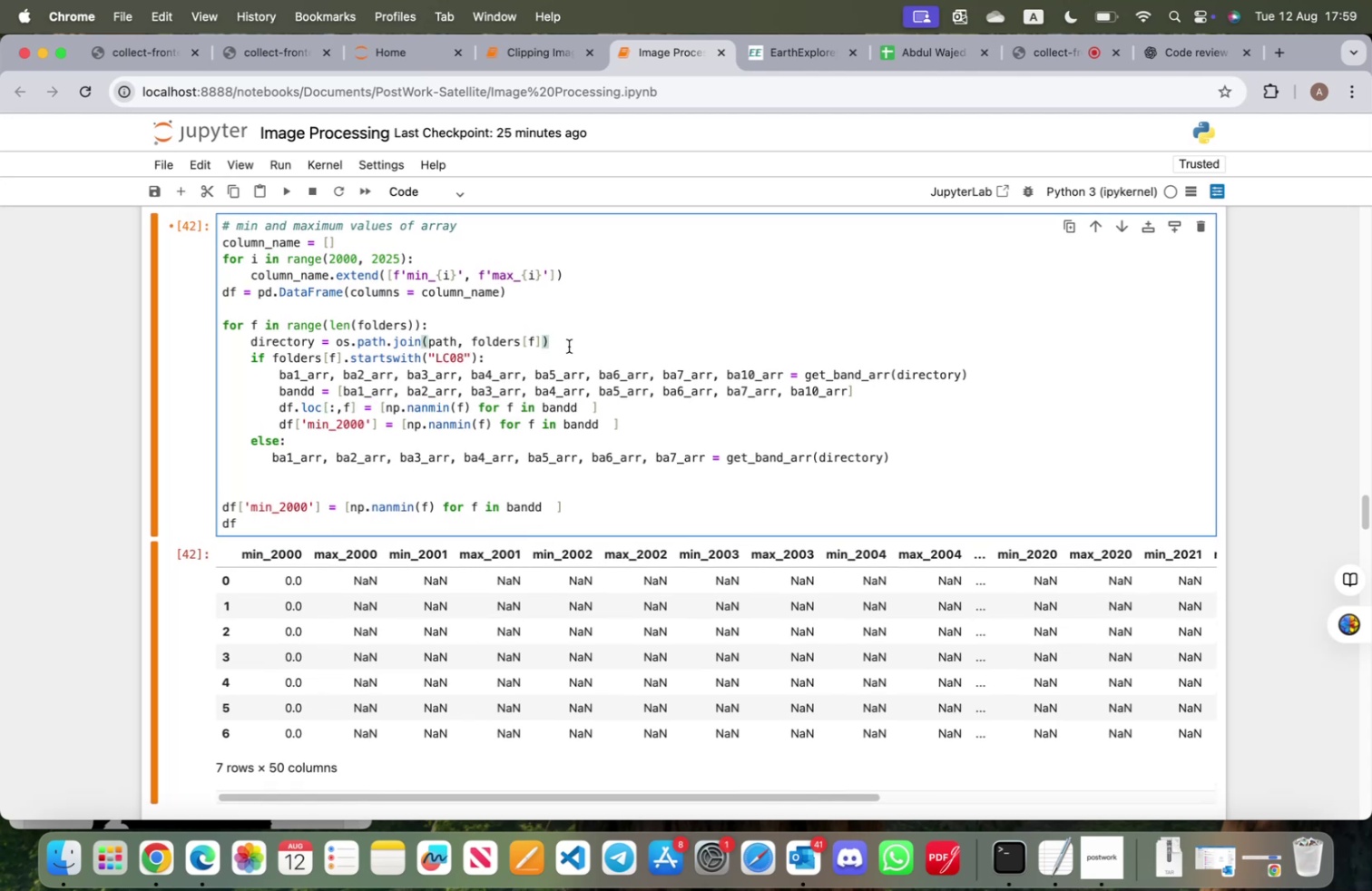 
key(Enter)
 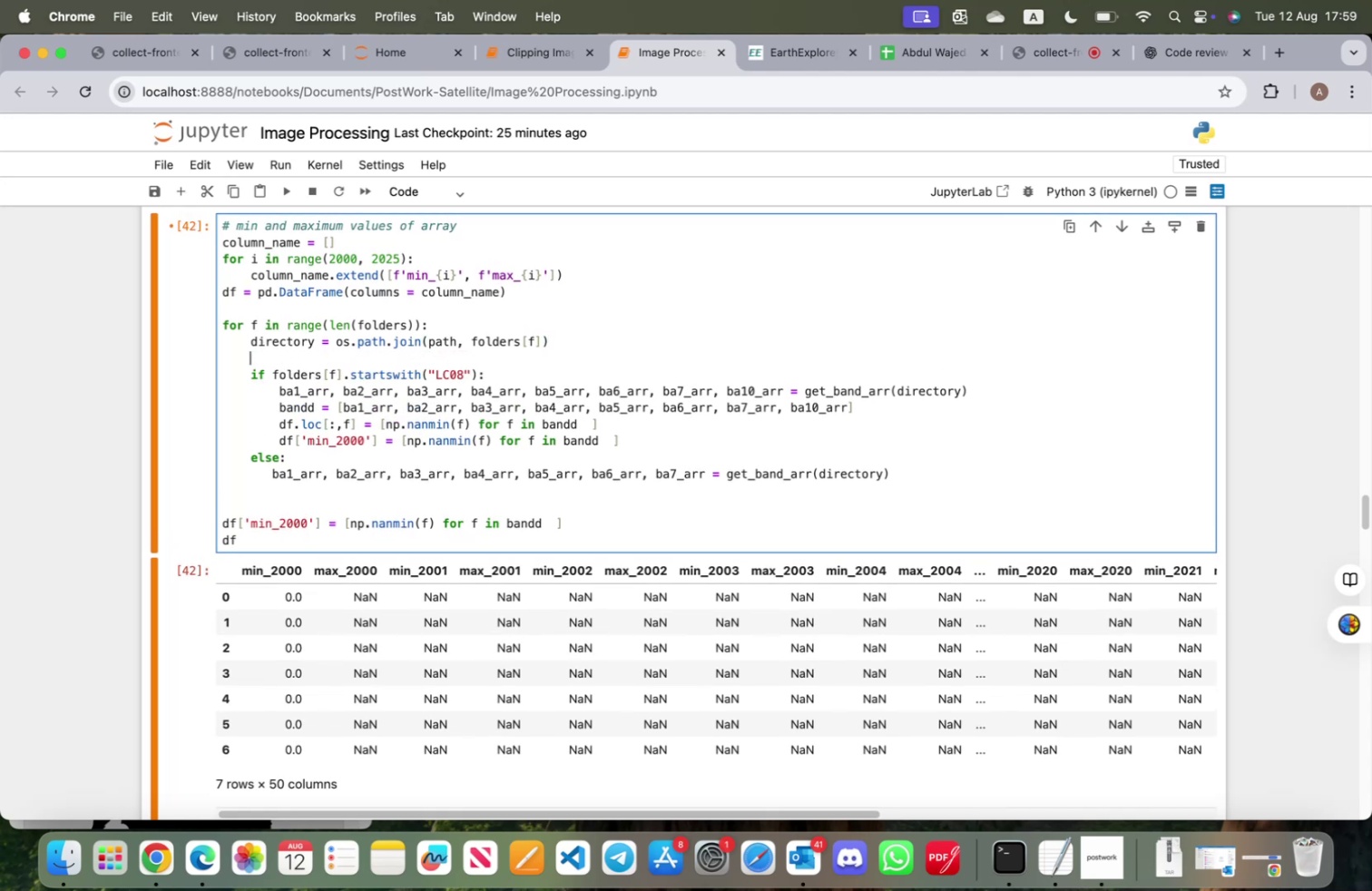 
key(I)
 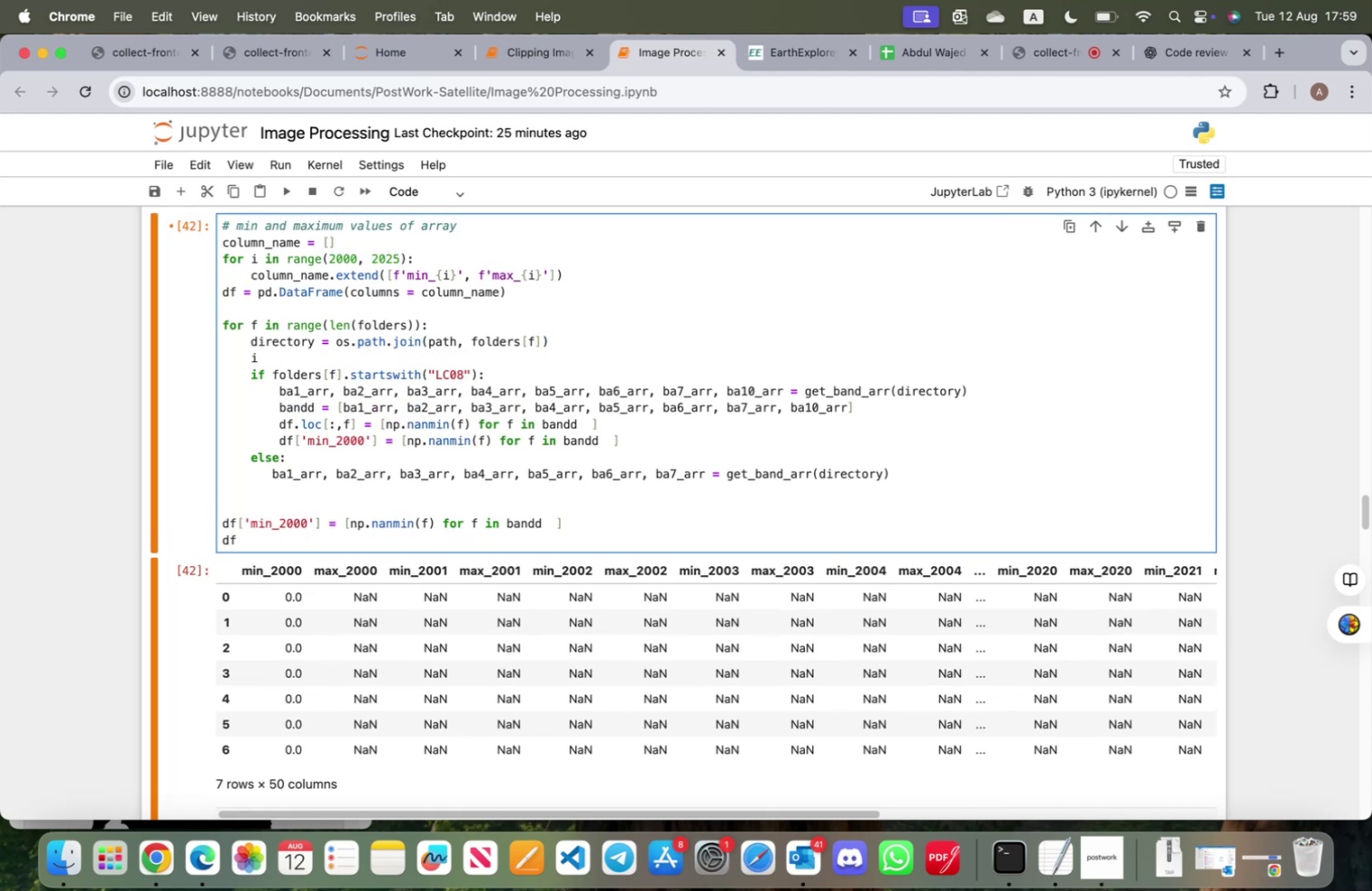 
key(Equal)
 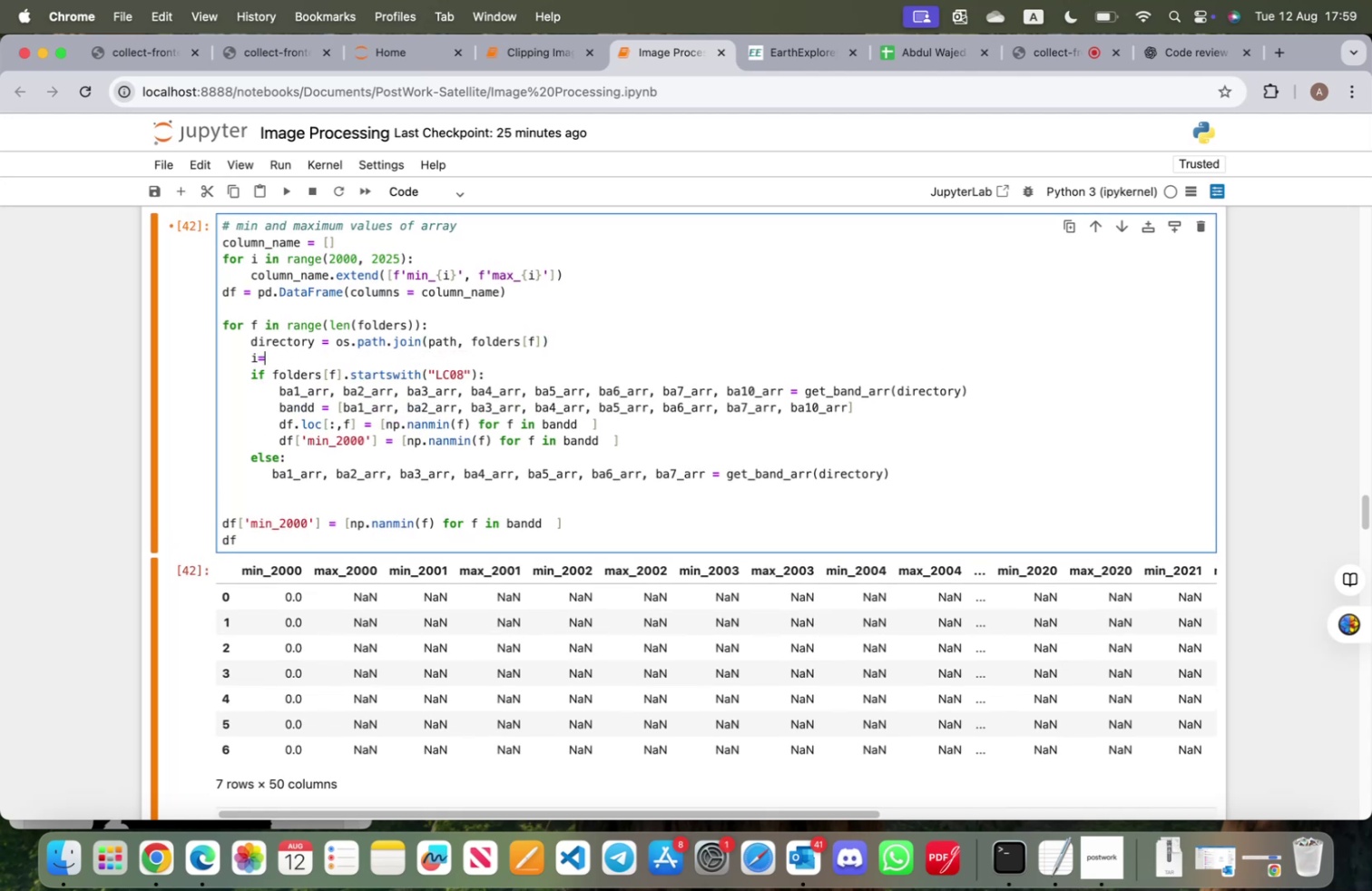 
key(0)
 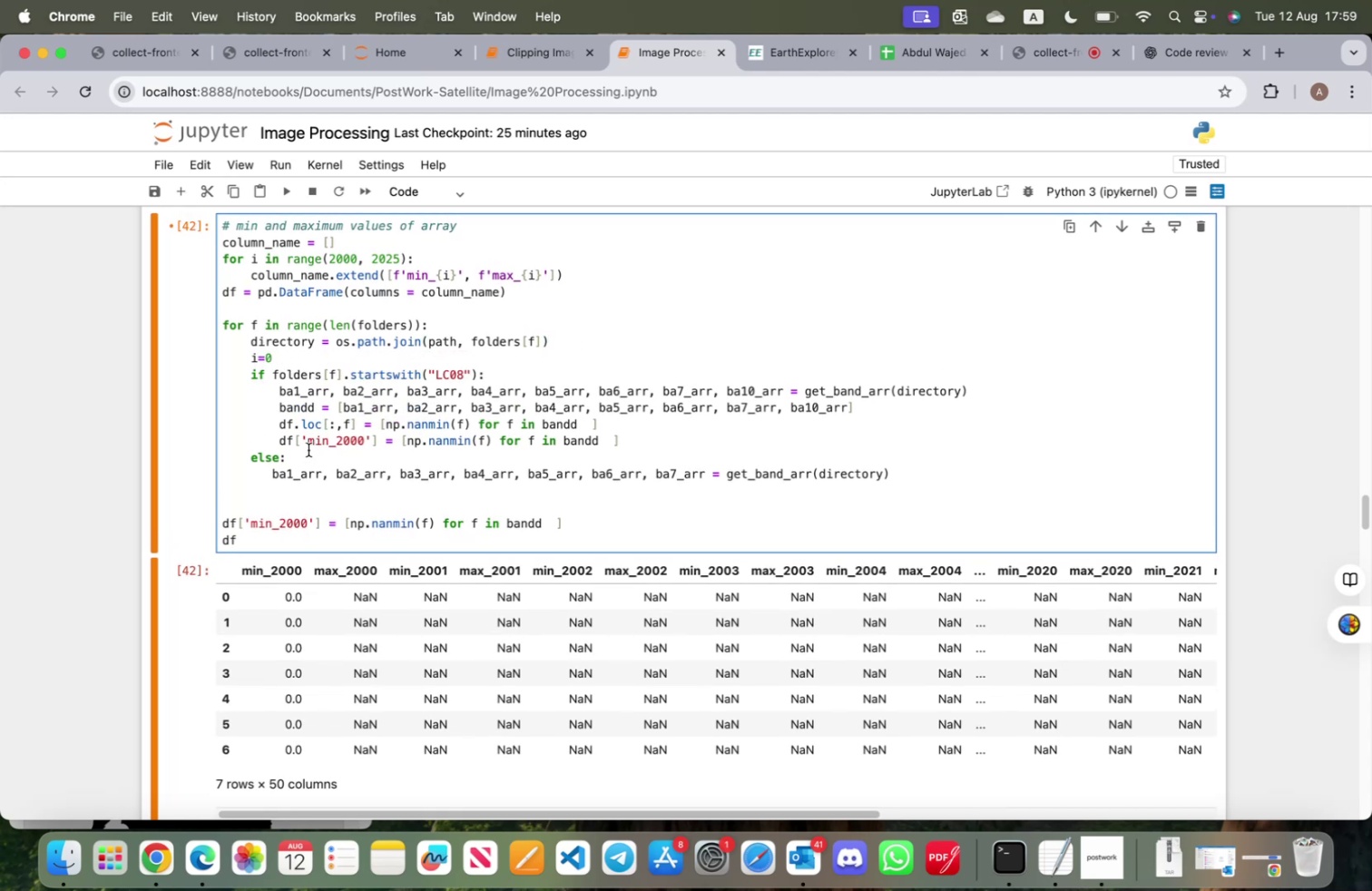 
left_click([352, 422])
 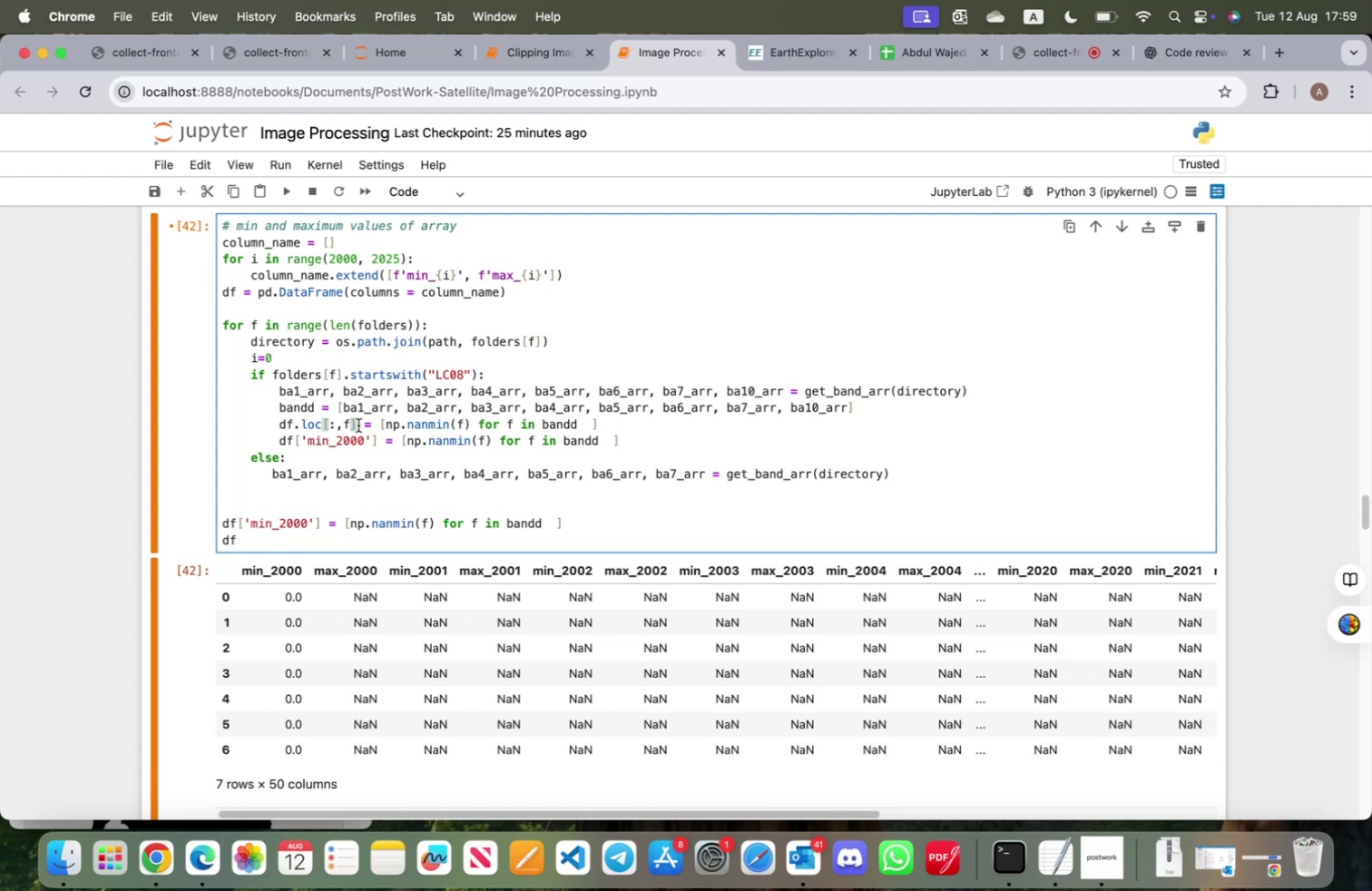 
key(Backspace)
 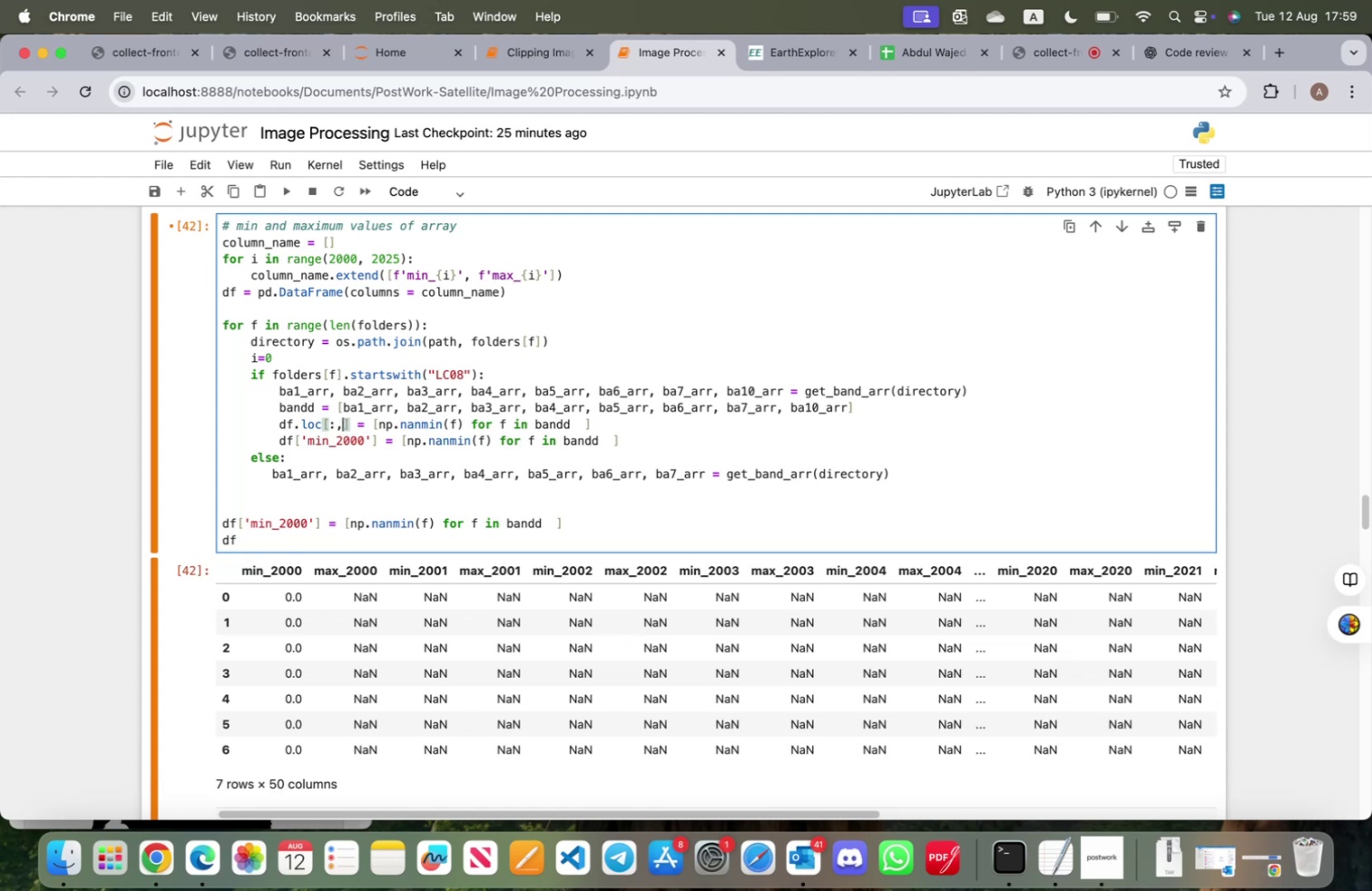 
key(I)
 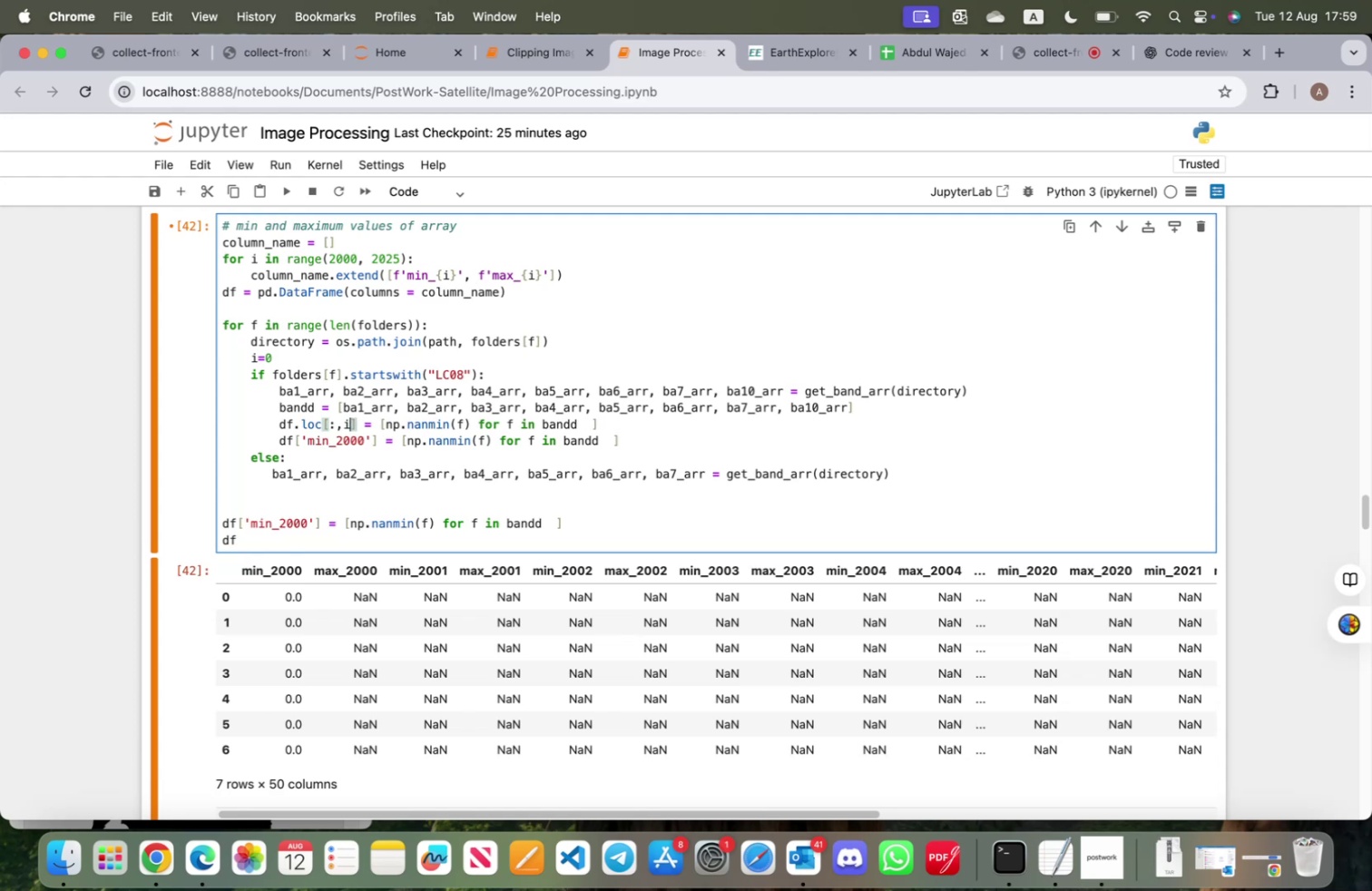 
key(ArrowDown)
 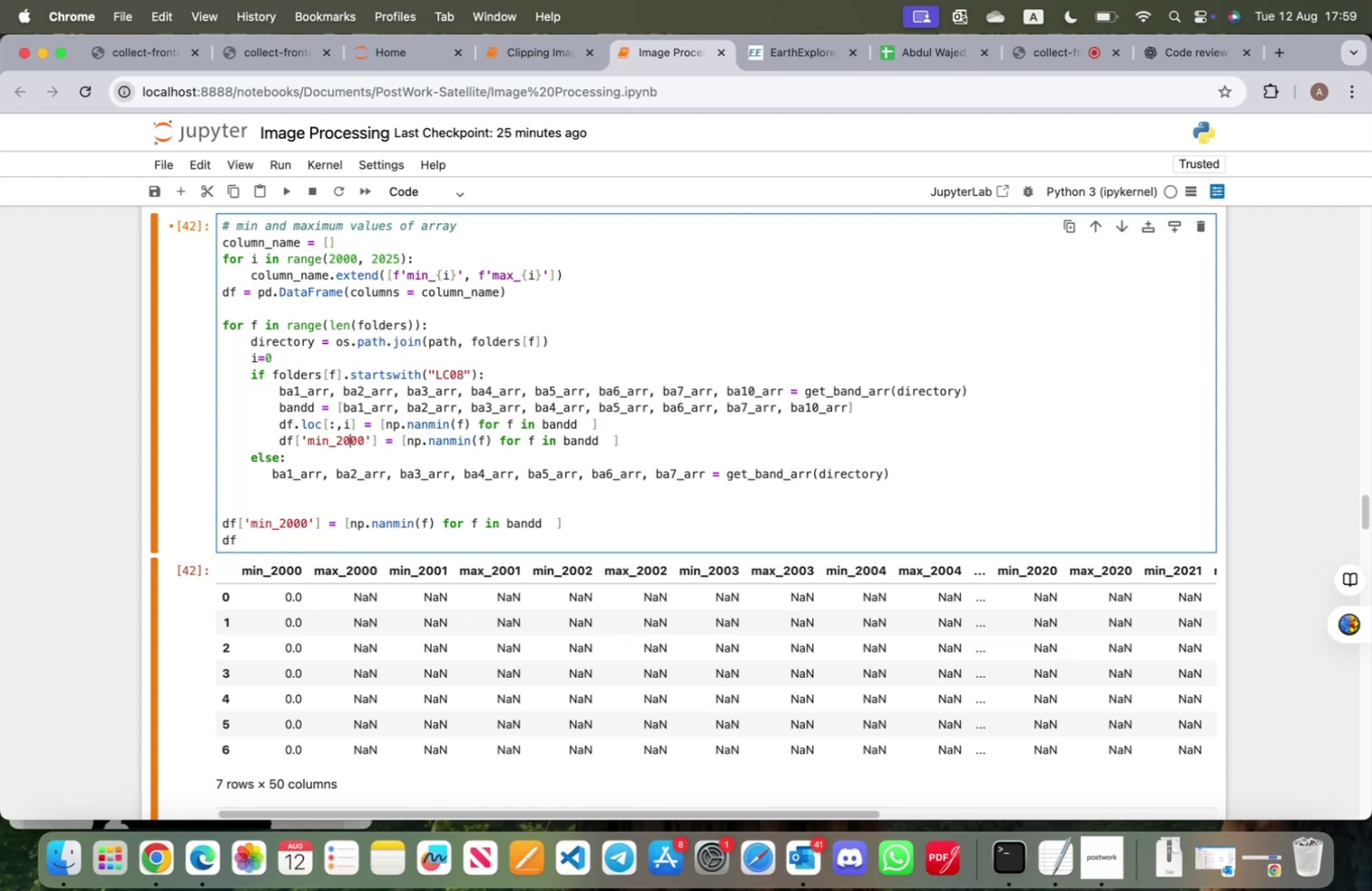 
key(ArrowRight)
 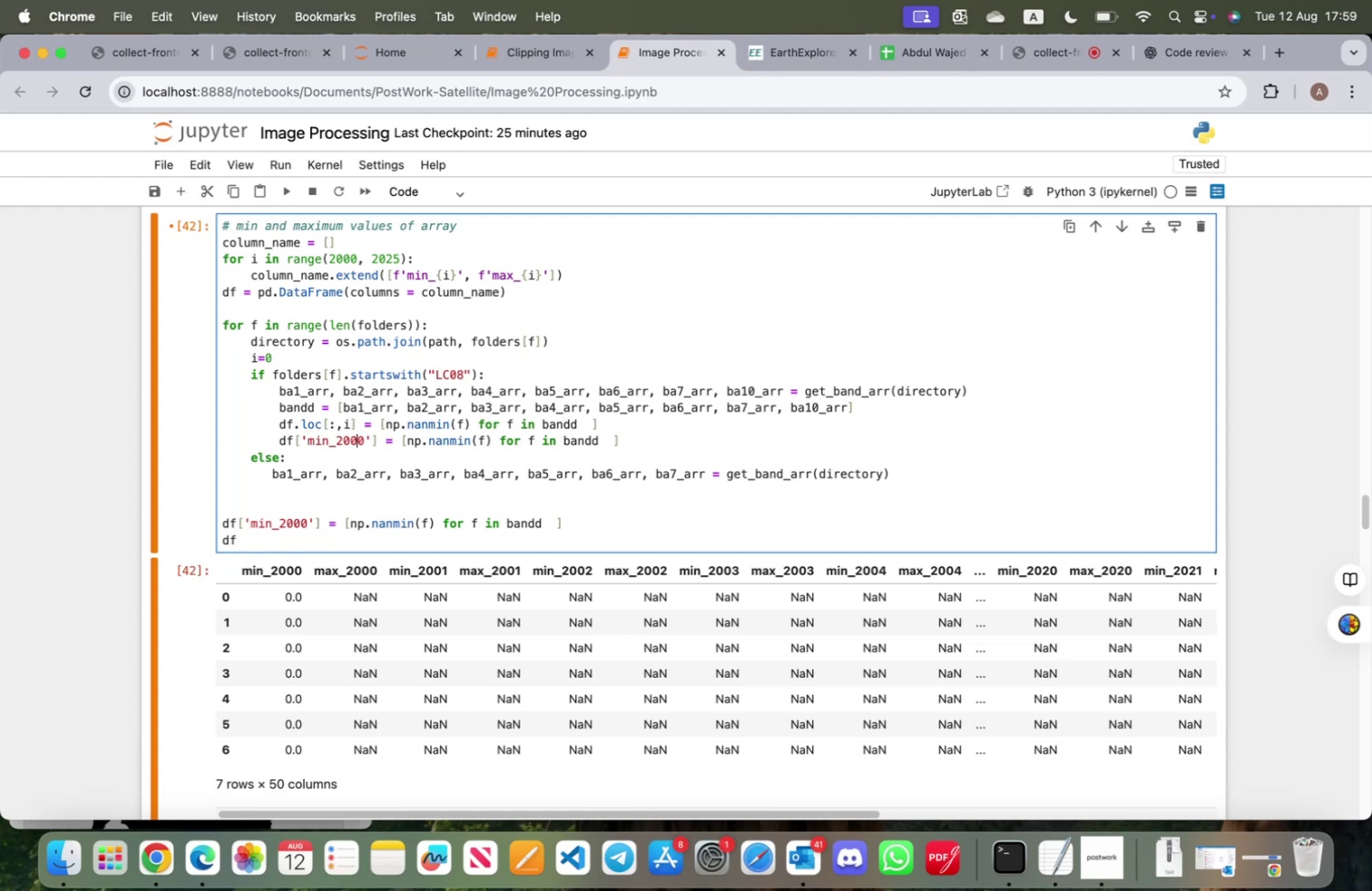 
key(ArrowRight)
 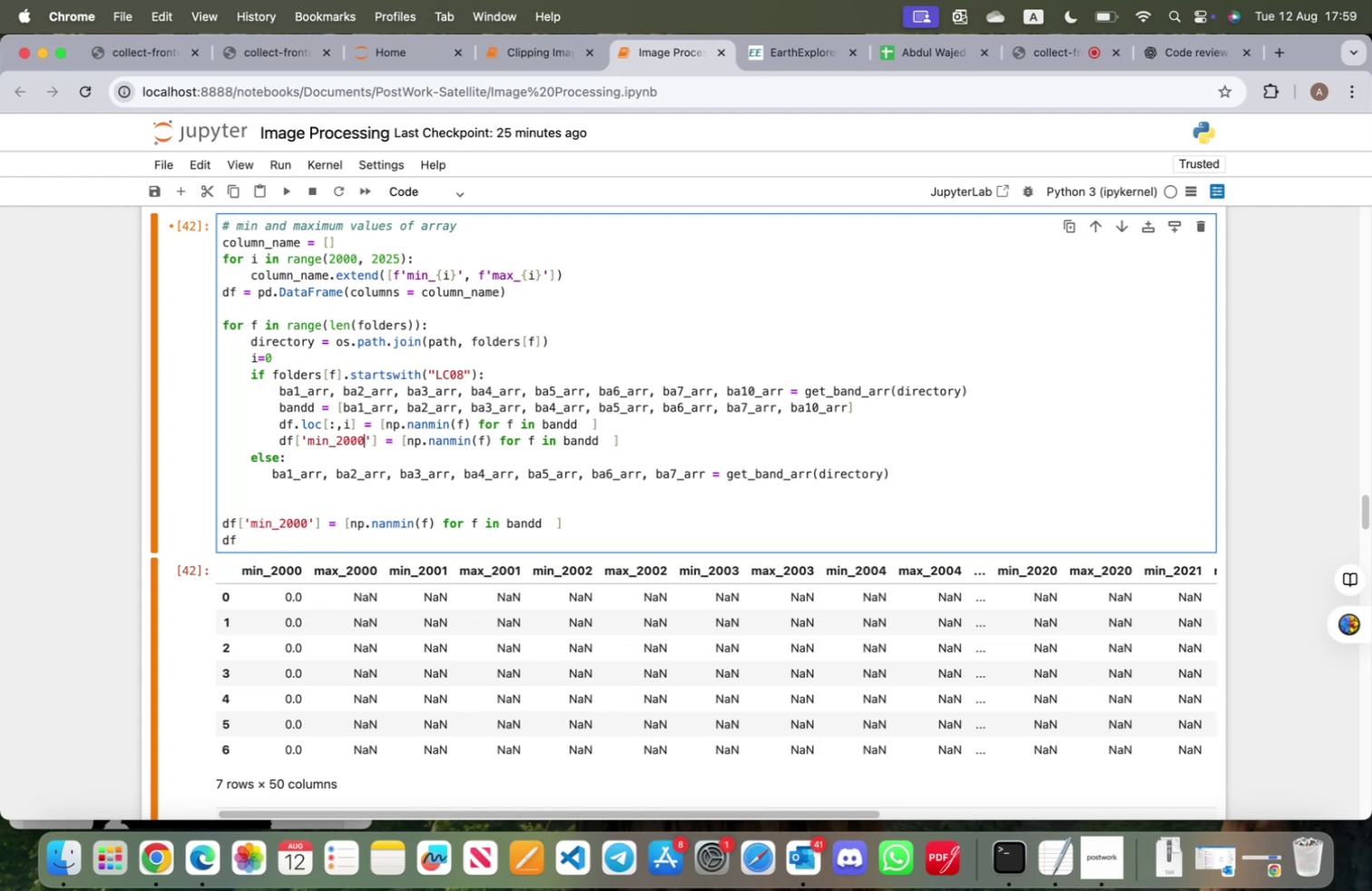 
key(Backspace)
 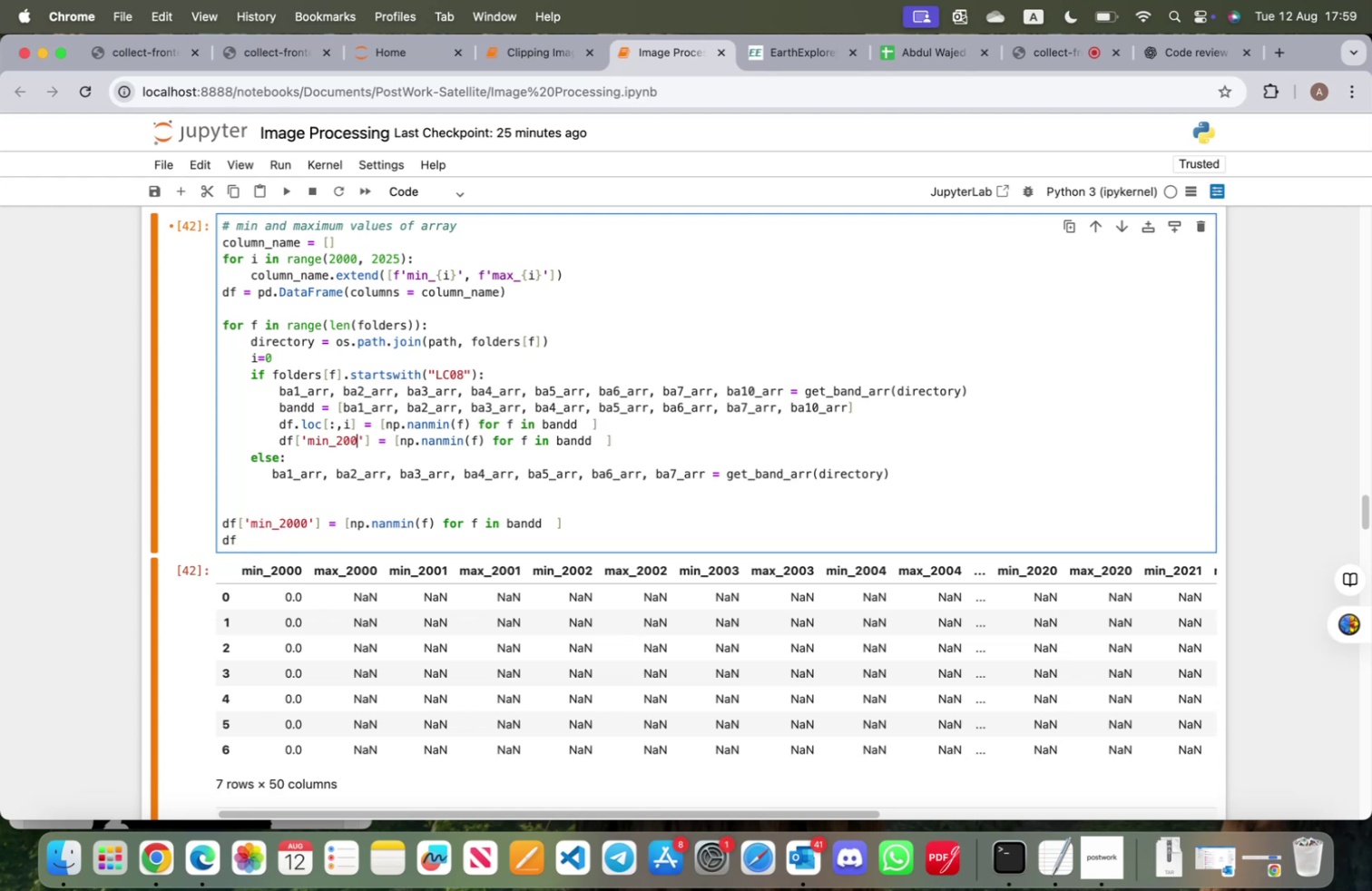 
key(ArrowRight)
 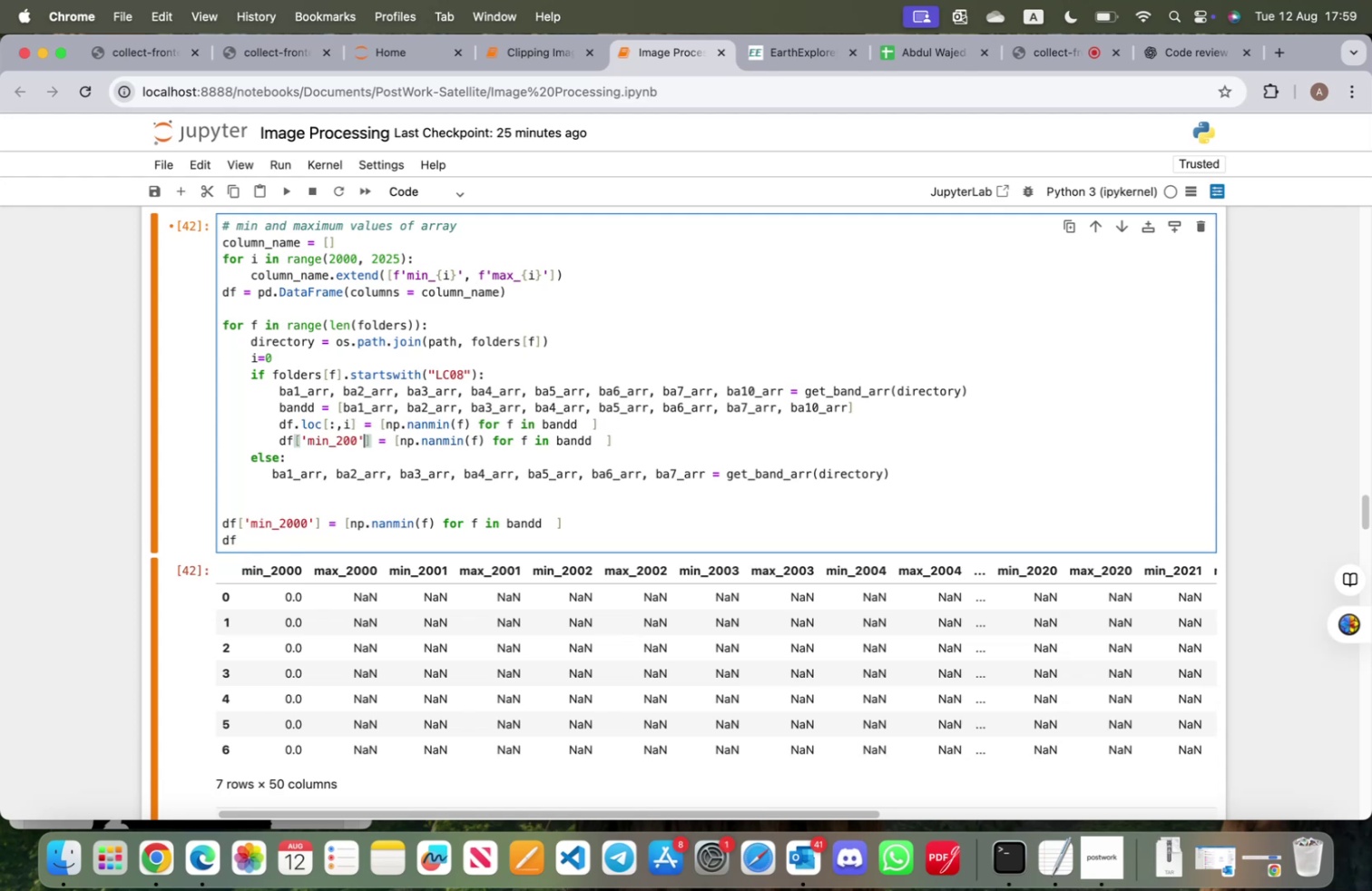 
hold_key(key=Backspace, duration=0.88)
 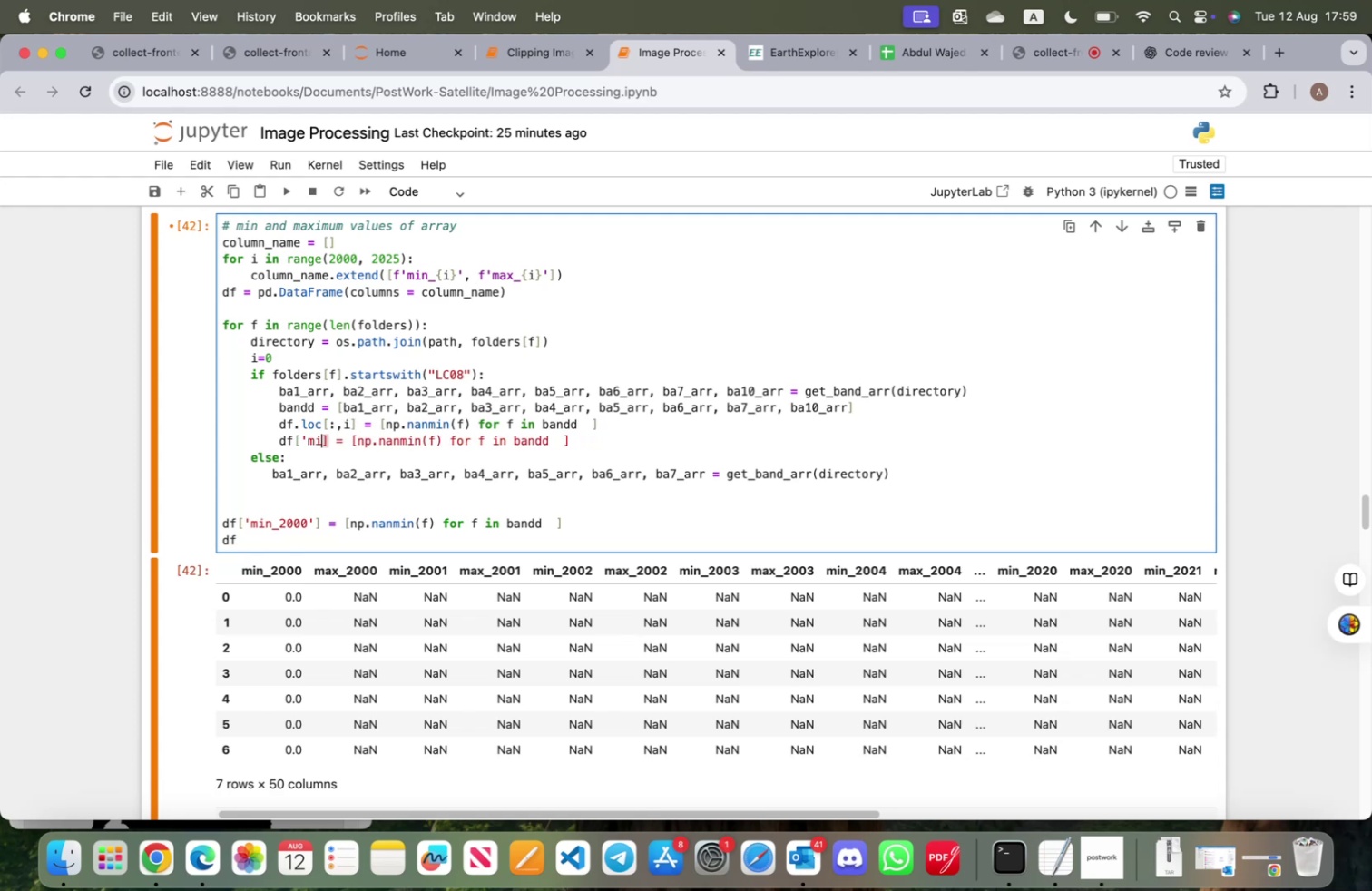 
key(Backspace)
 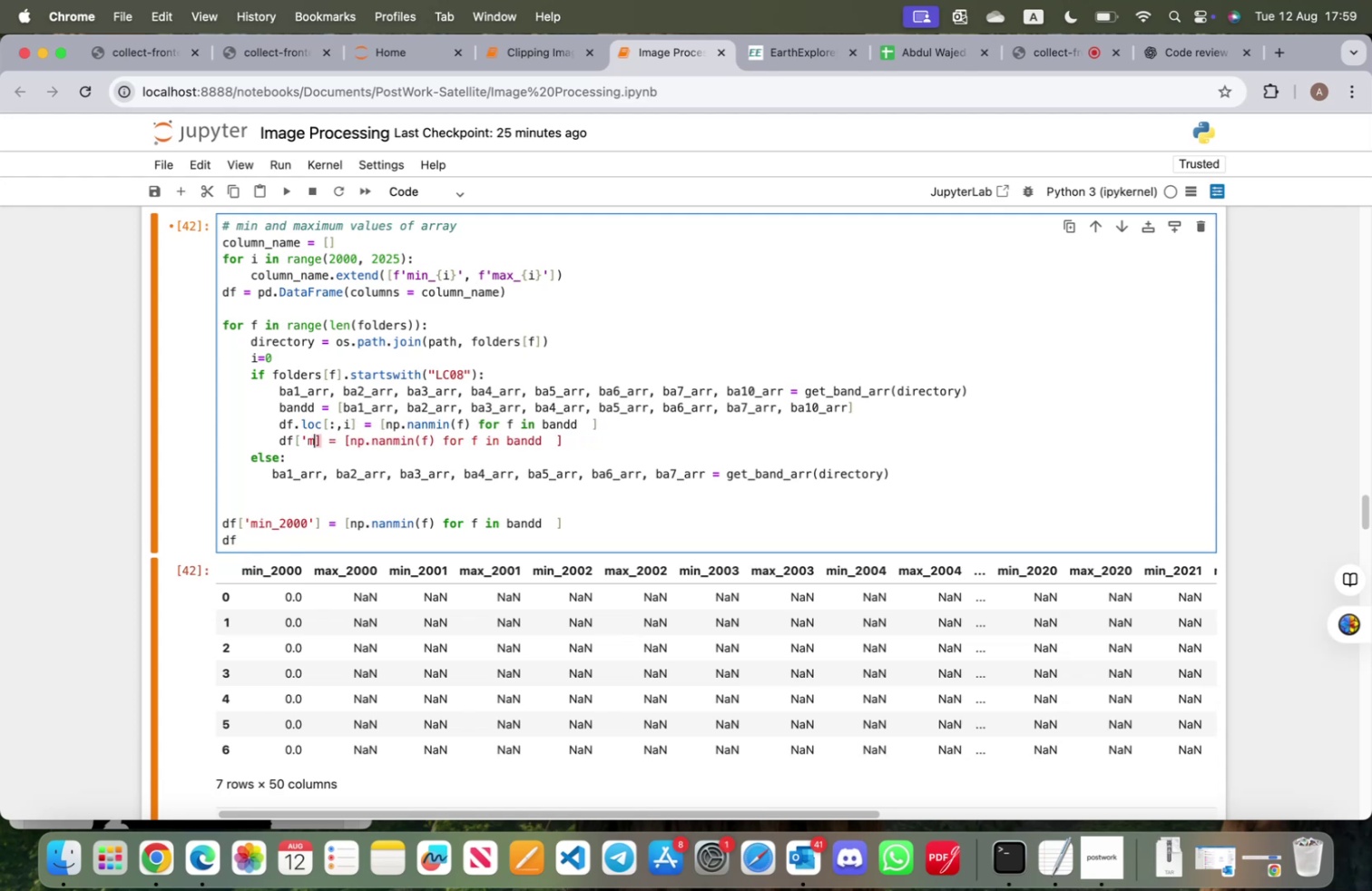 
key(Backspace)
 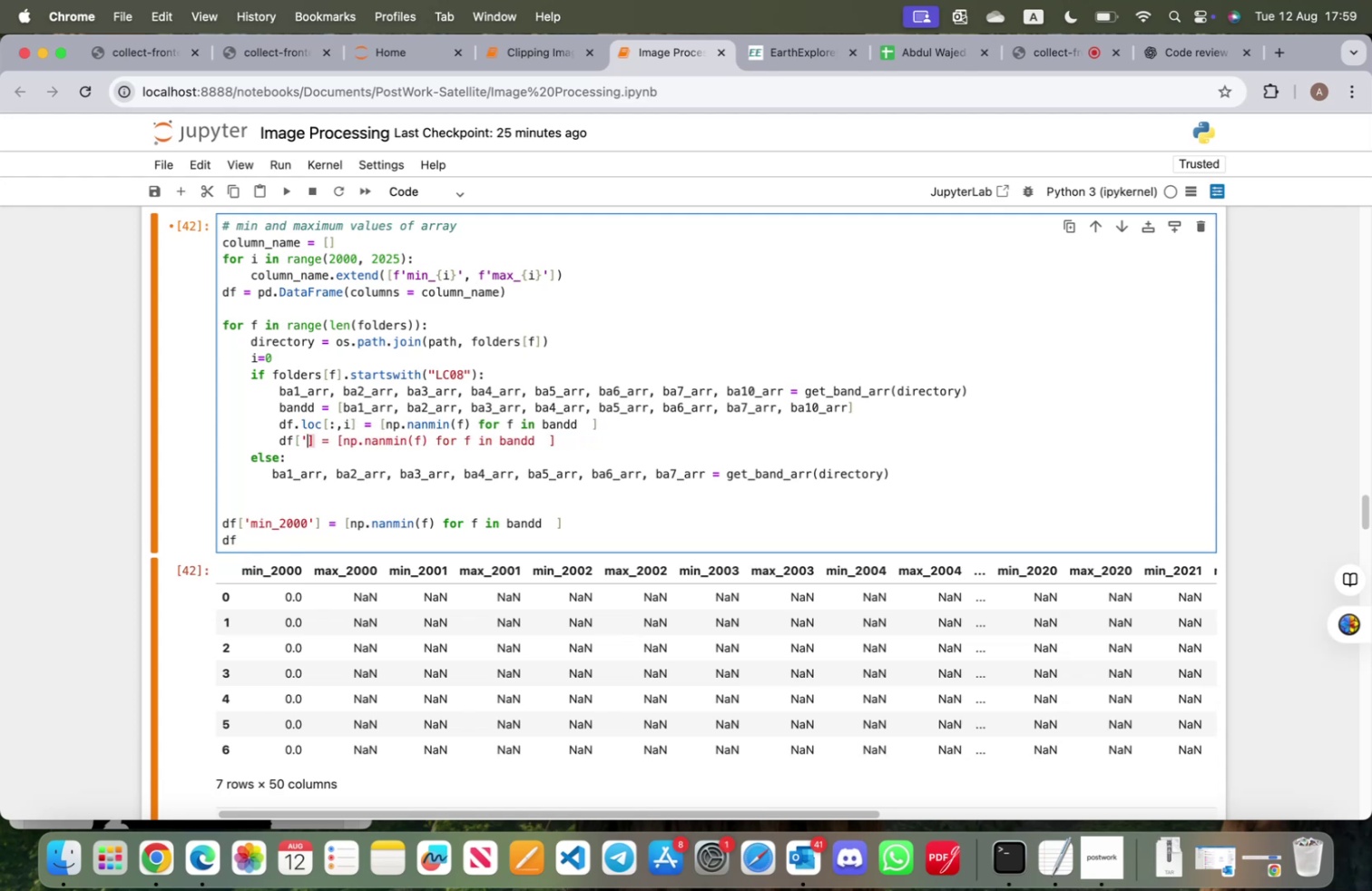 
key(Backspace)
 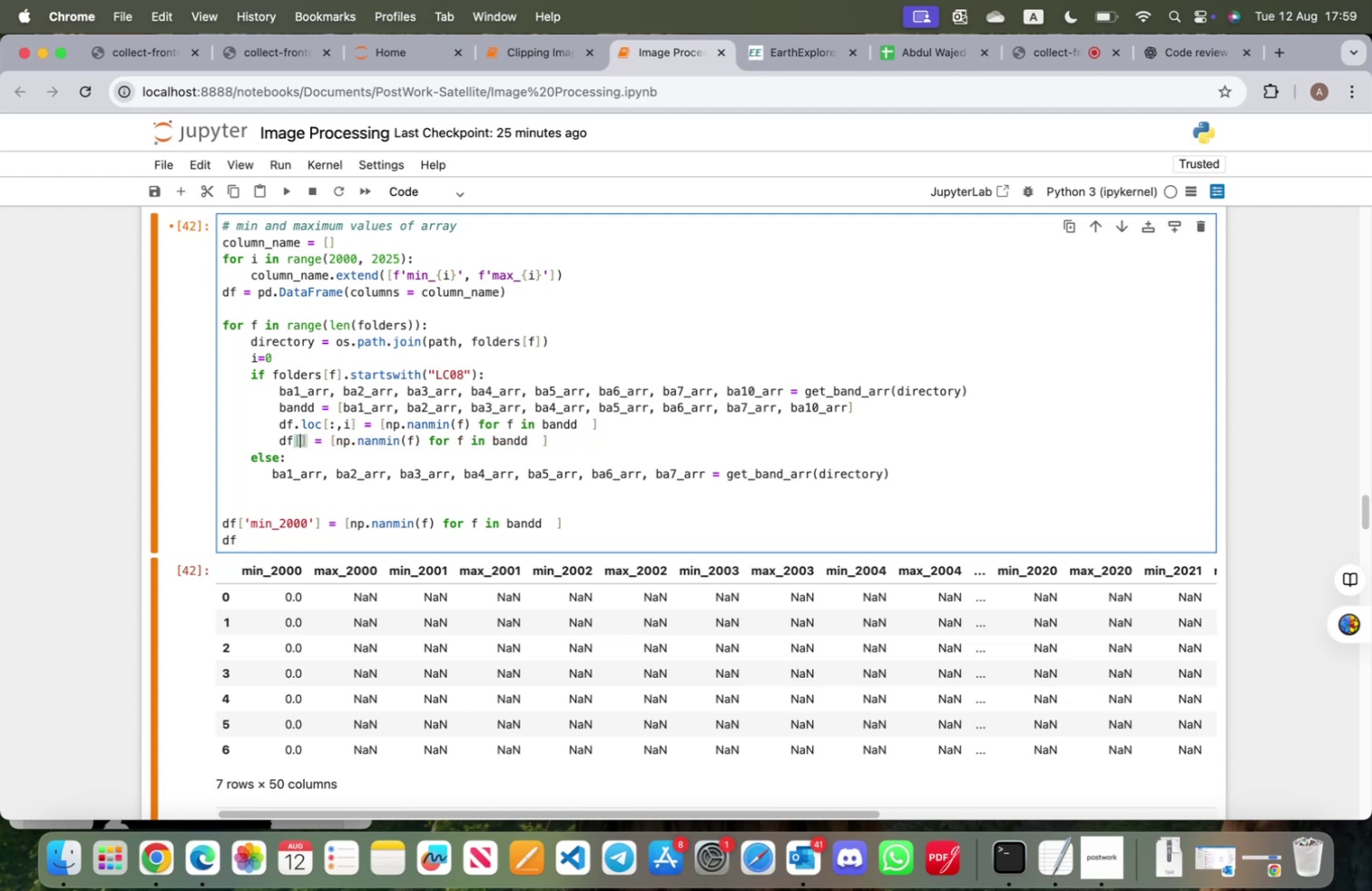 
key(Shift+Semicolon)
 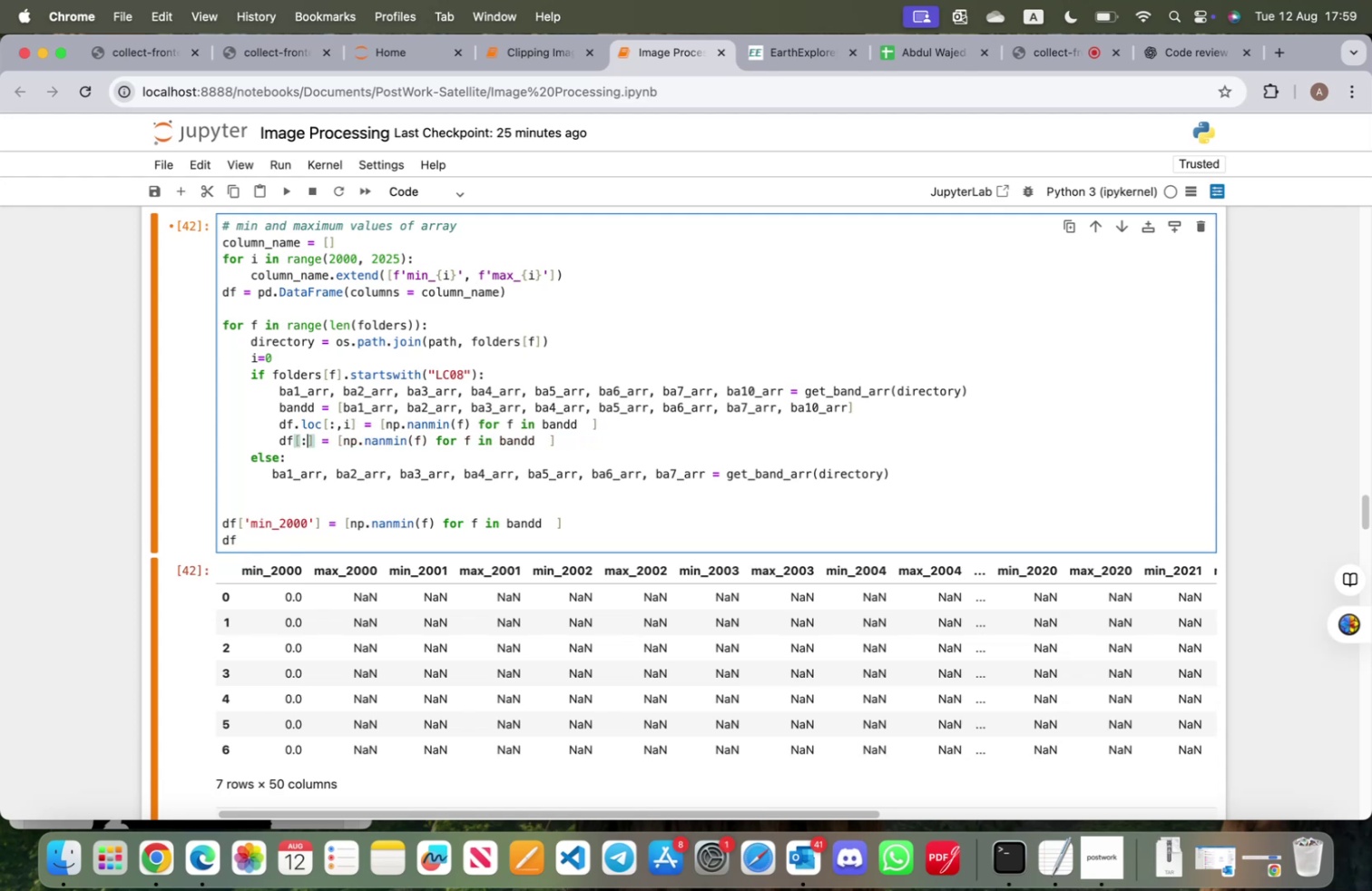 
key(I)
 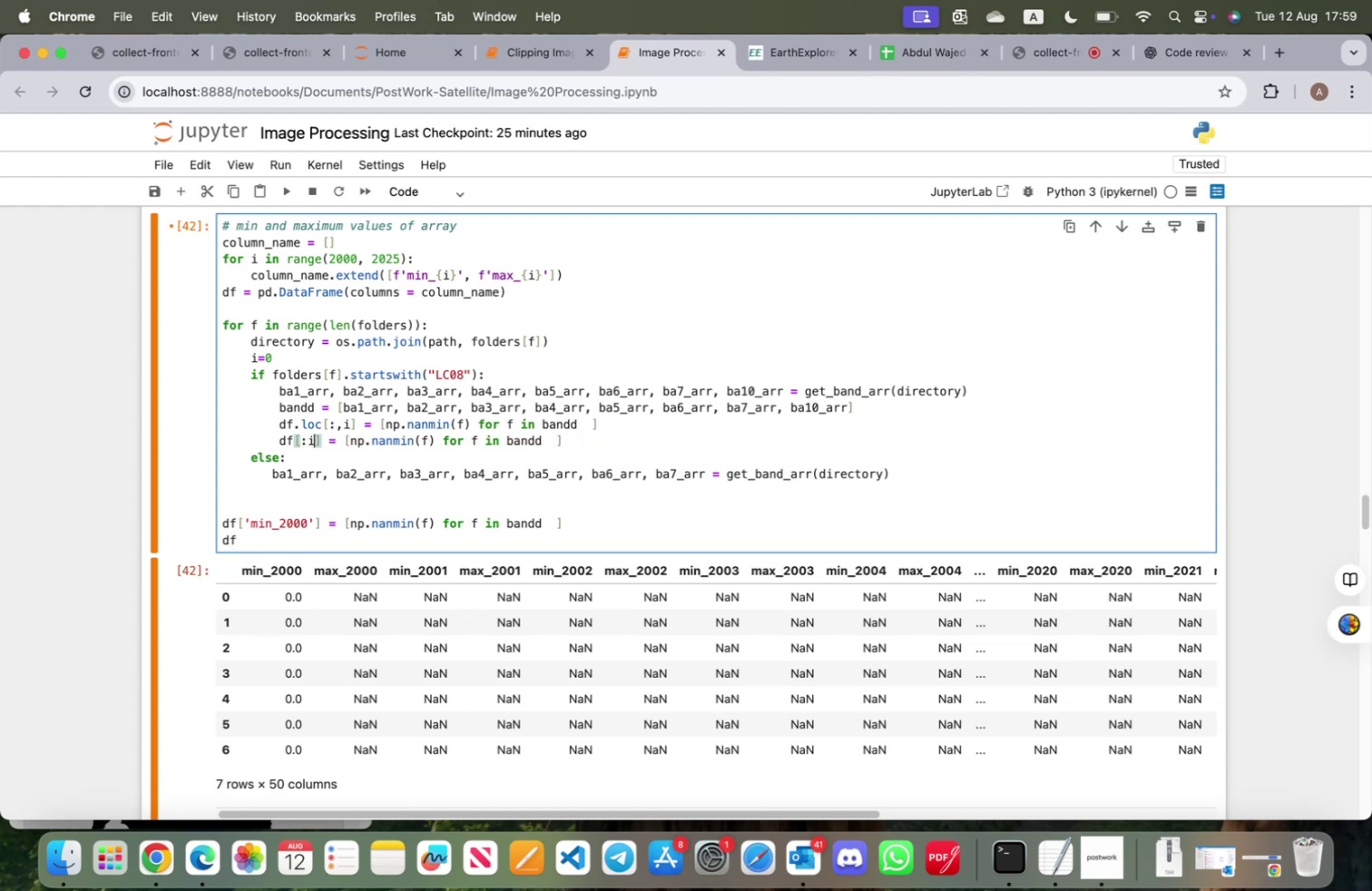 
key(Shift+ShiftRight)
 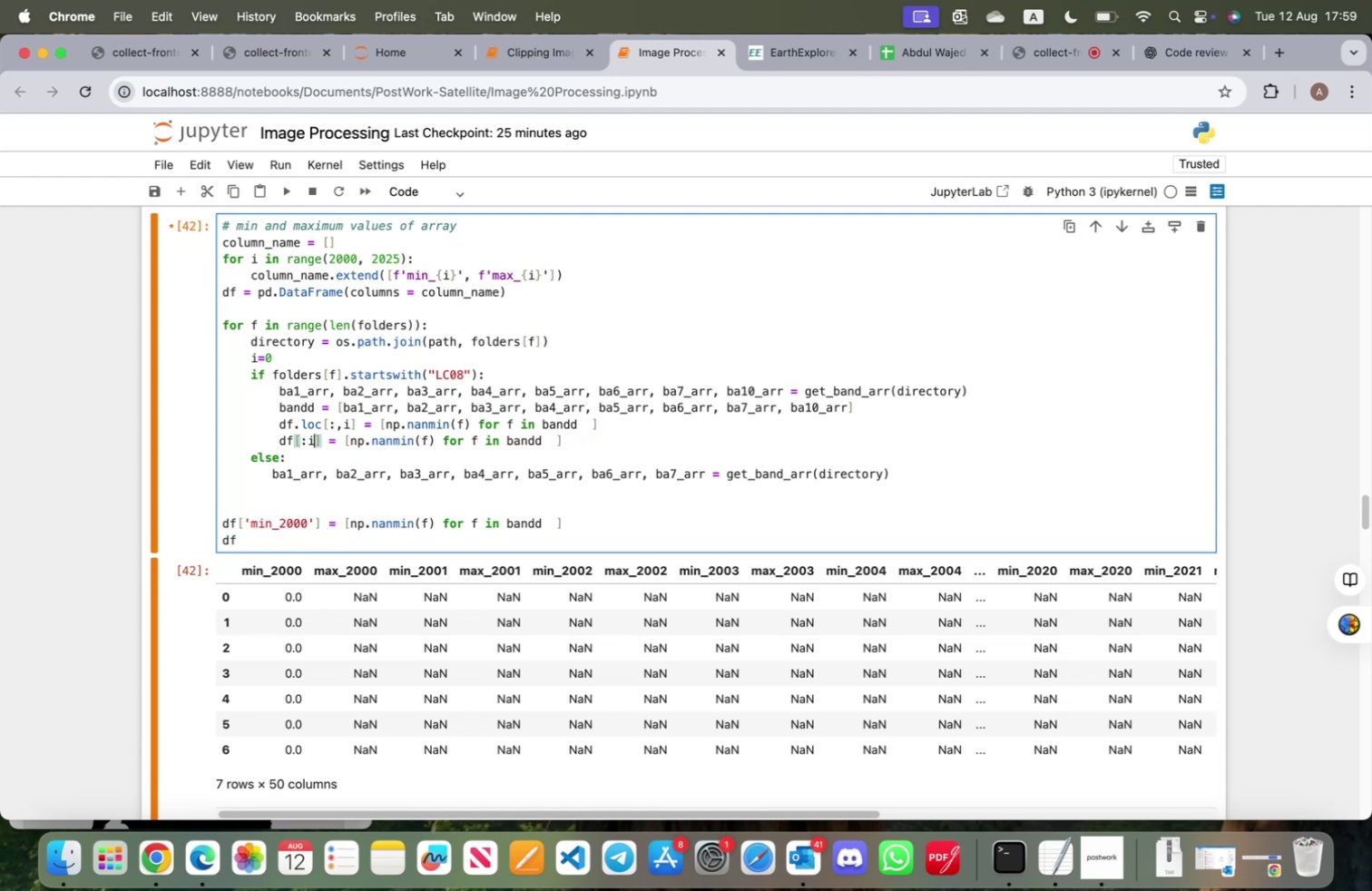 
key(Shift+Equal)
 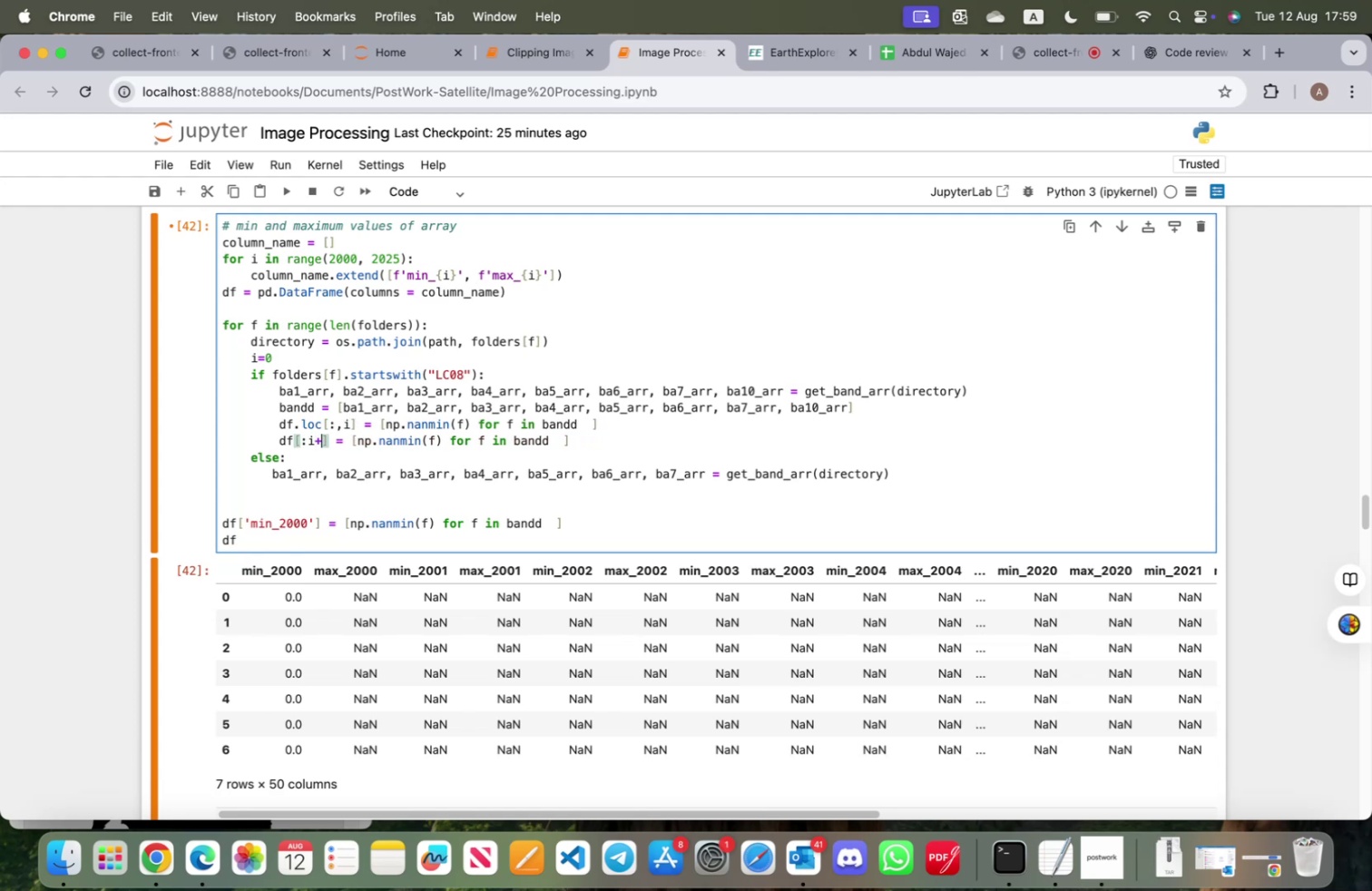 
key(1)
 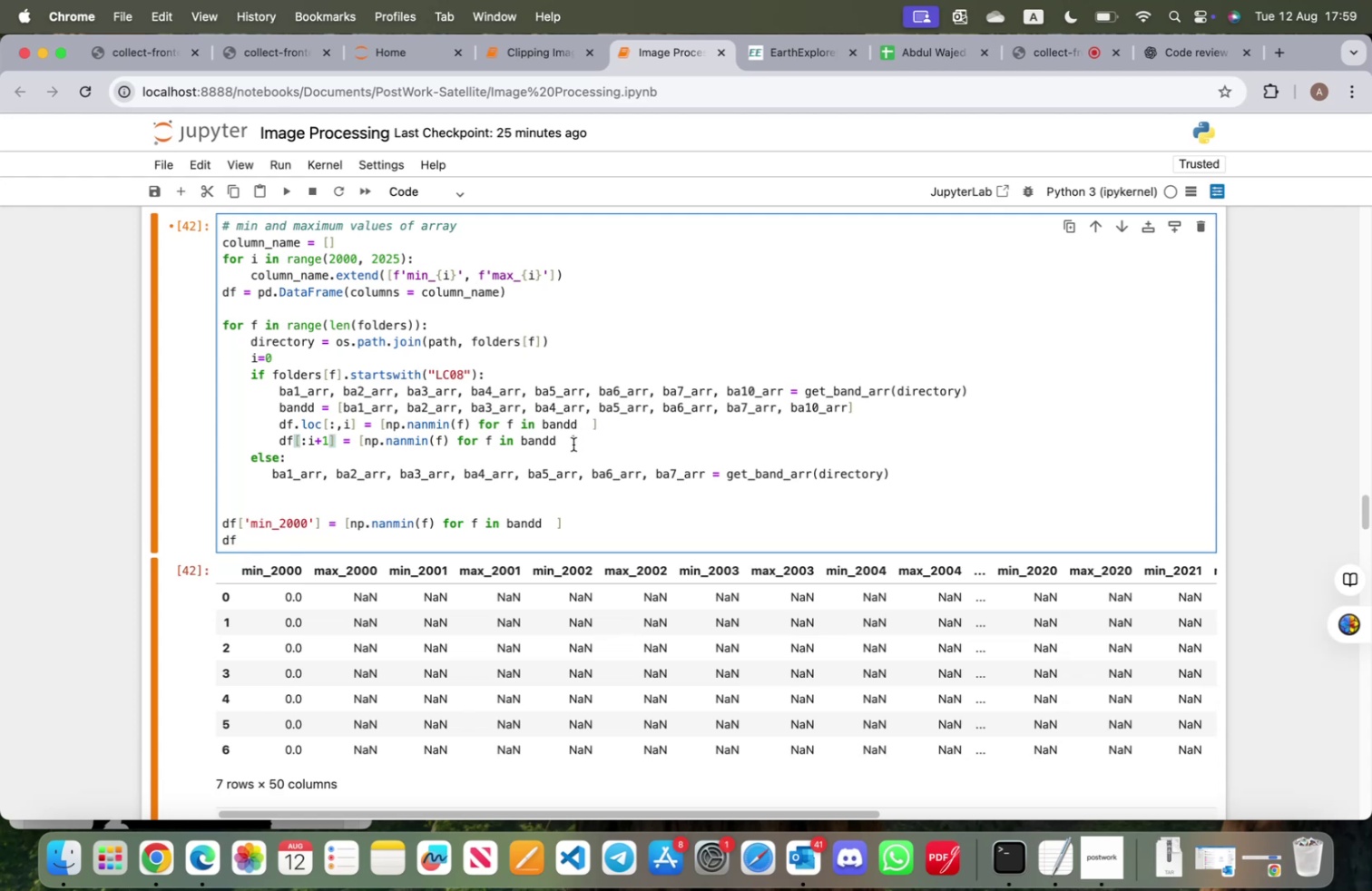 
wait(8.58)
 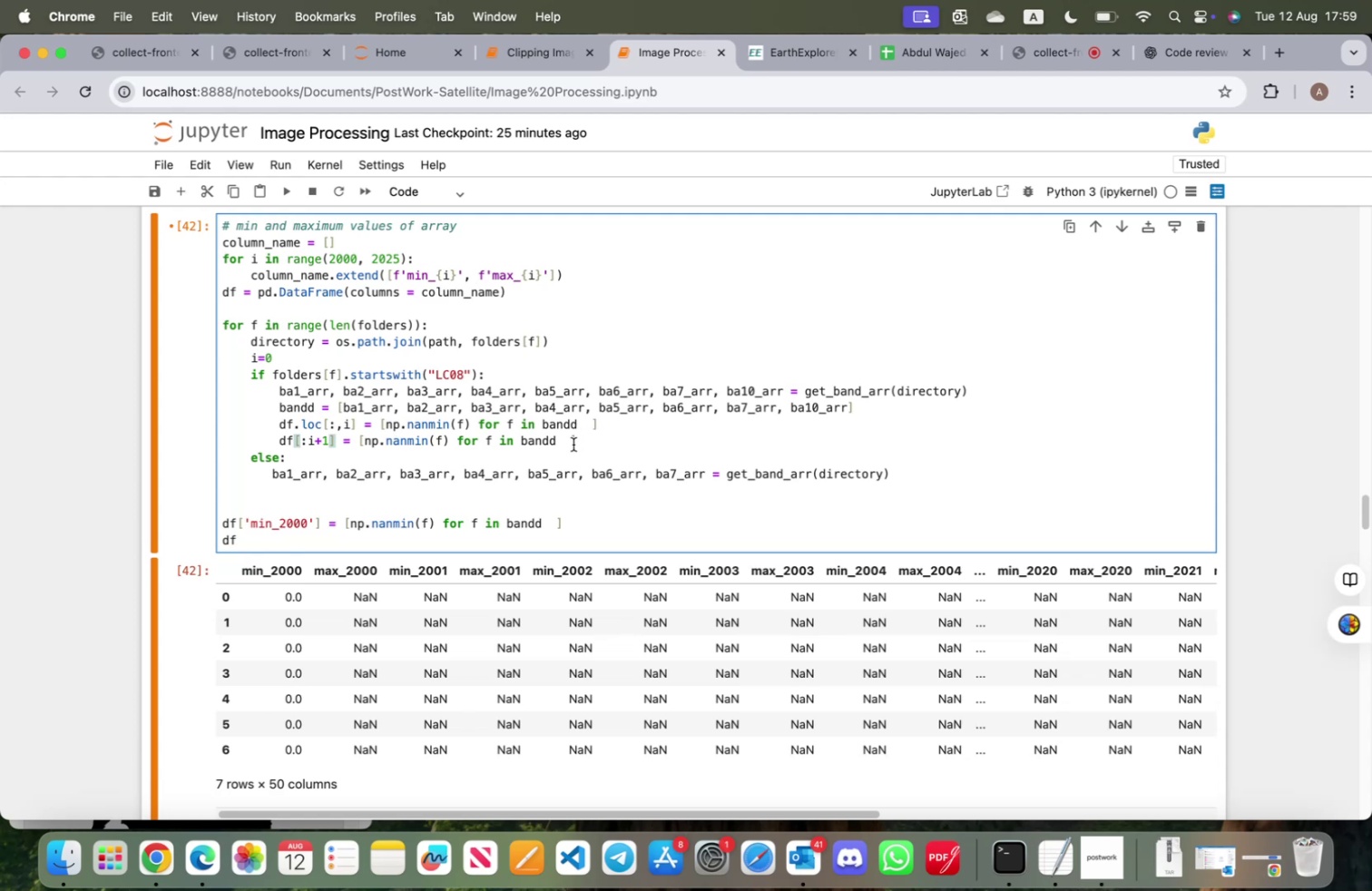 
left_click_drag(start_coordinate=[589, 440], to_coordinate=[362, 411])
 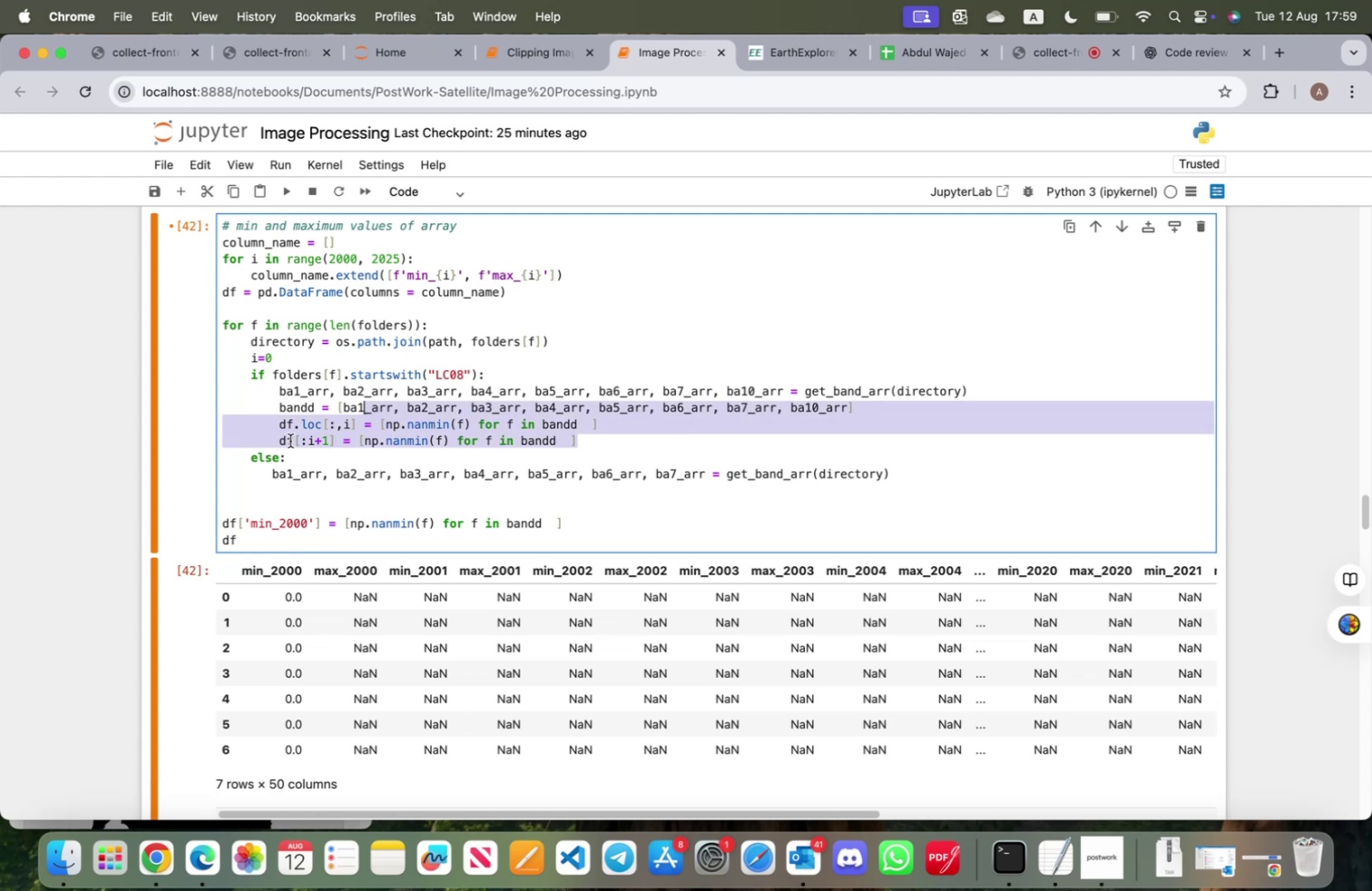 
left_click([291, 440])
 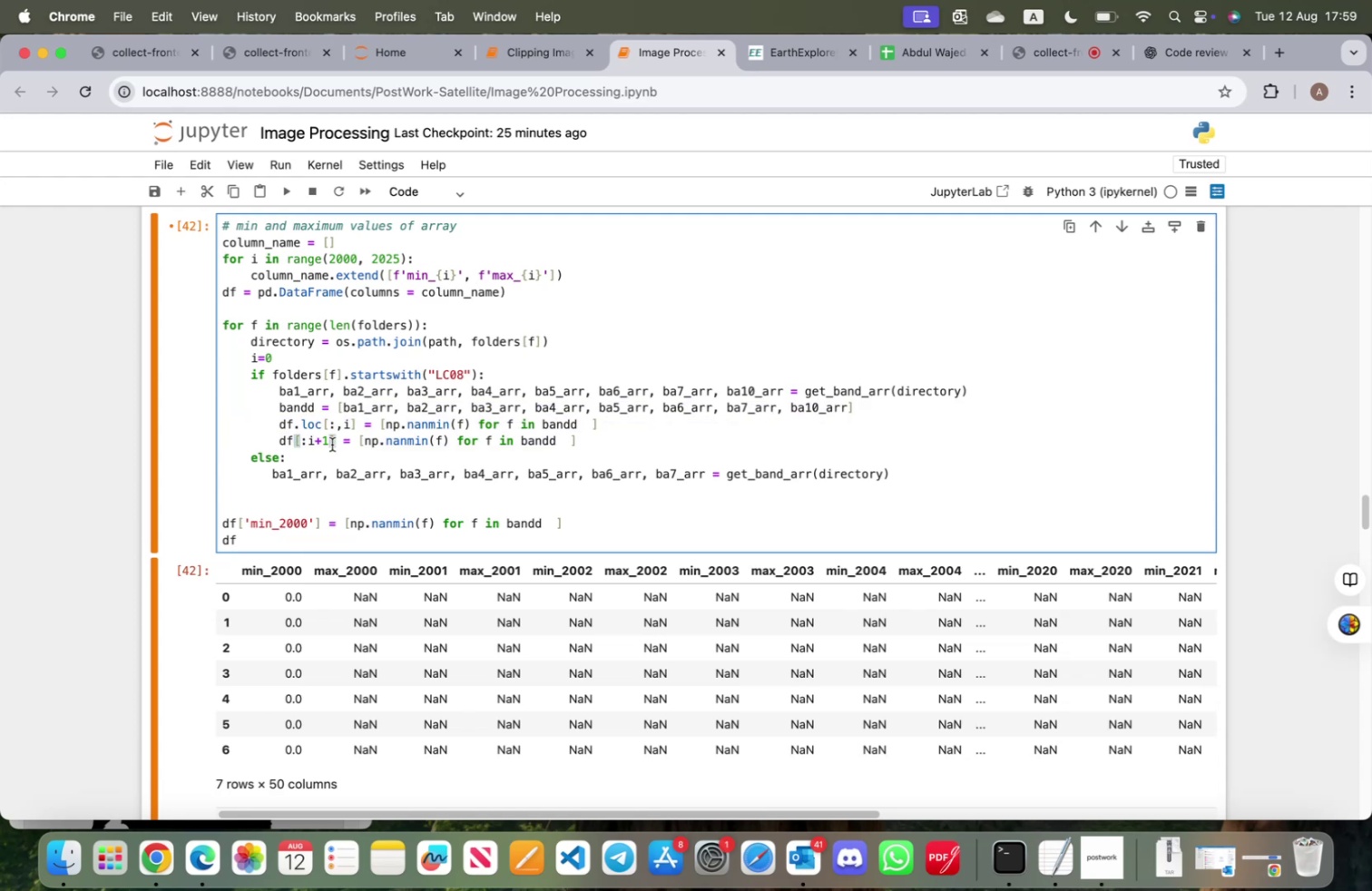 
type(.loc)
 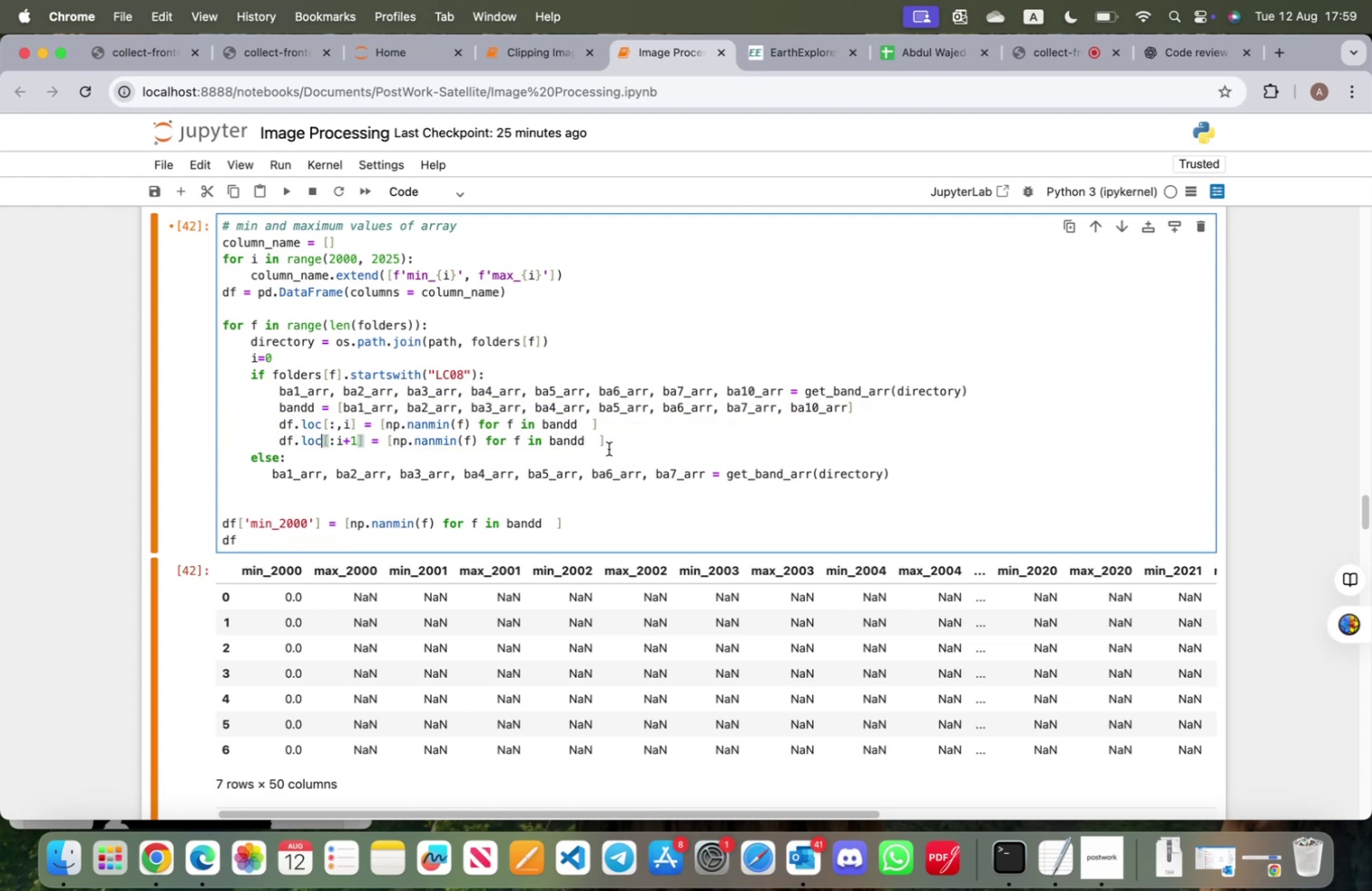 
left_click_drag(start_coordinate=[613, 440], to_coordinate=[279, 406])
 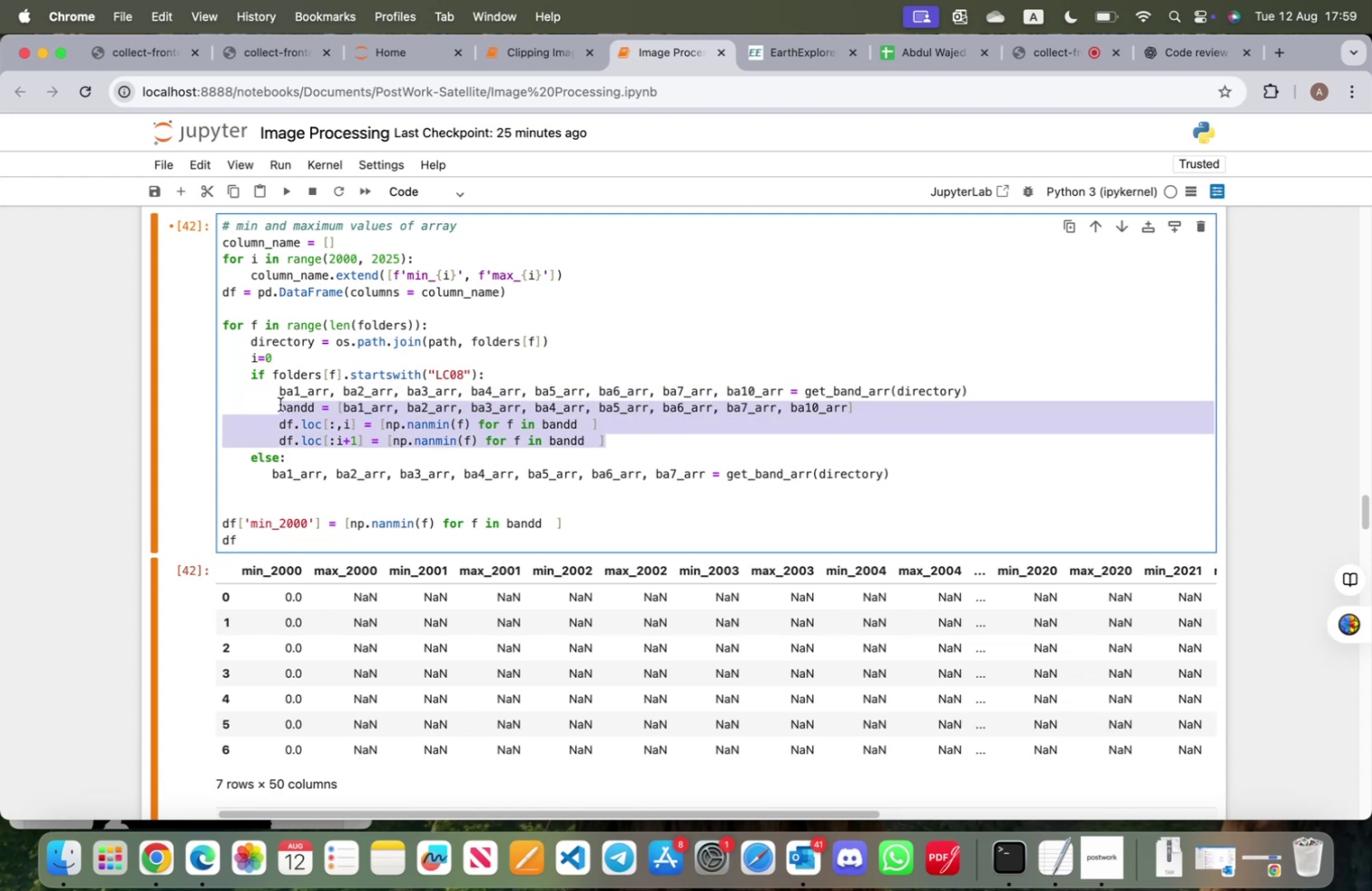 
key(Meta+C)
 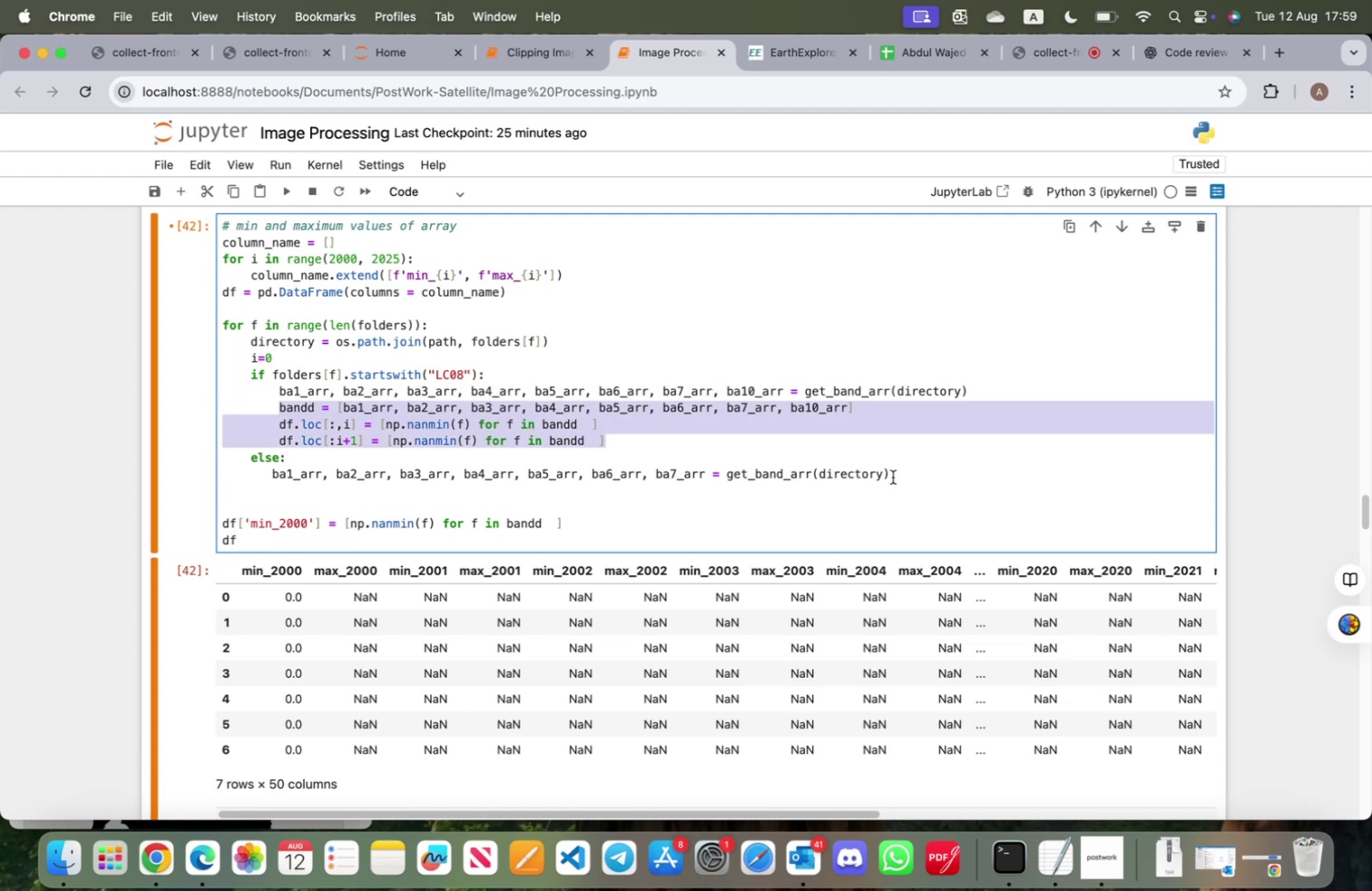 
left_click([906, 472])
 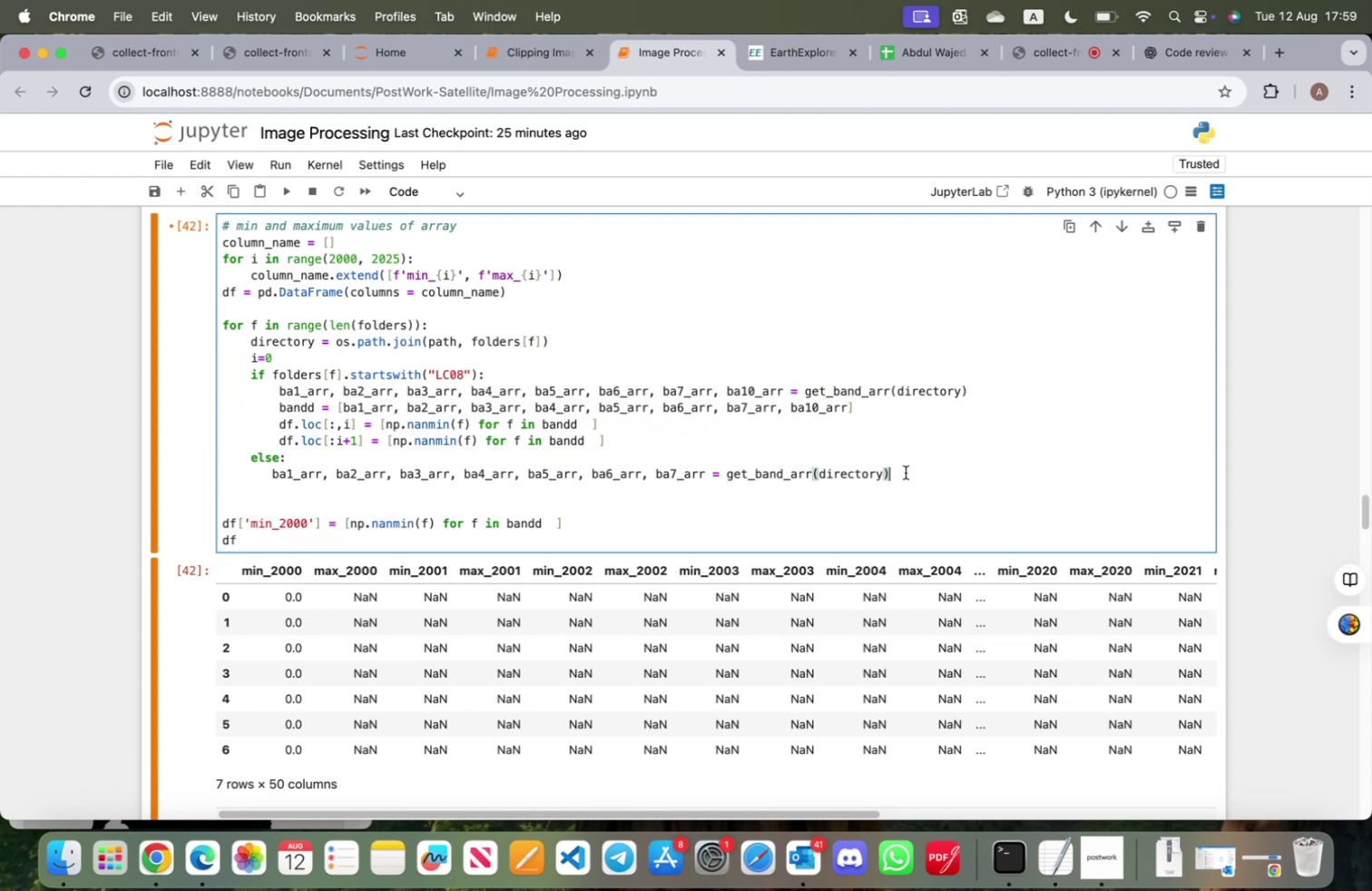 
key(Enter)
 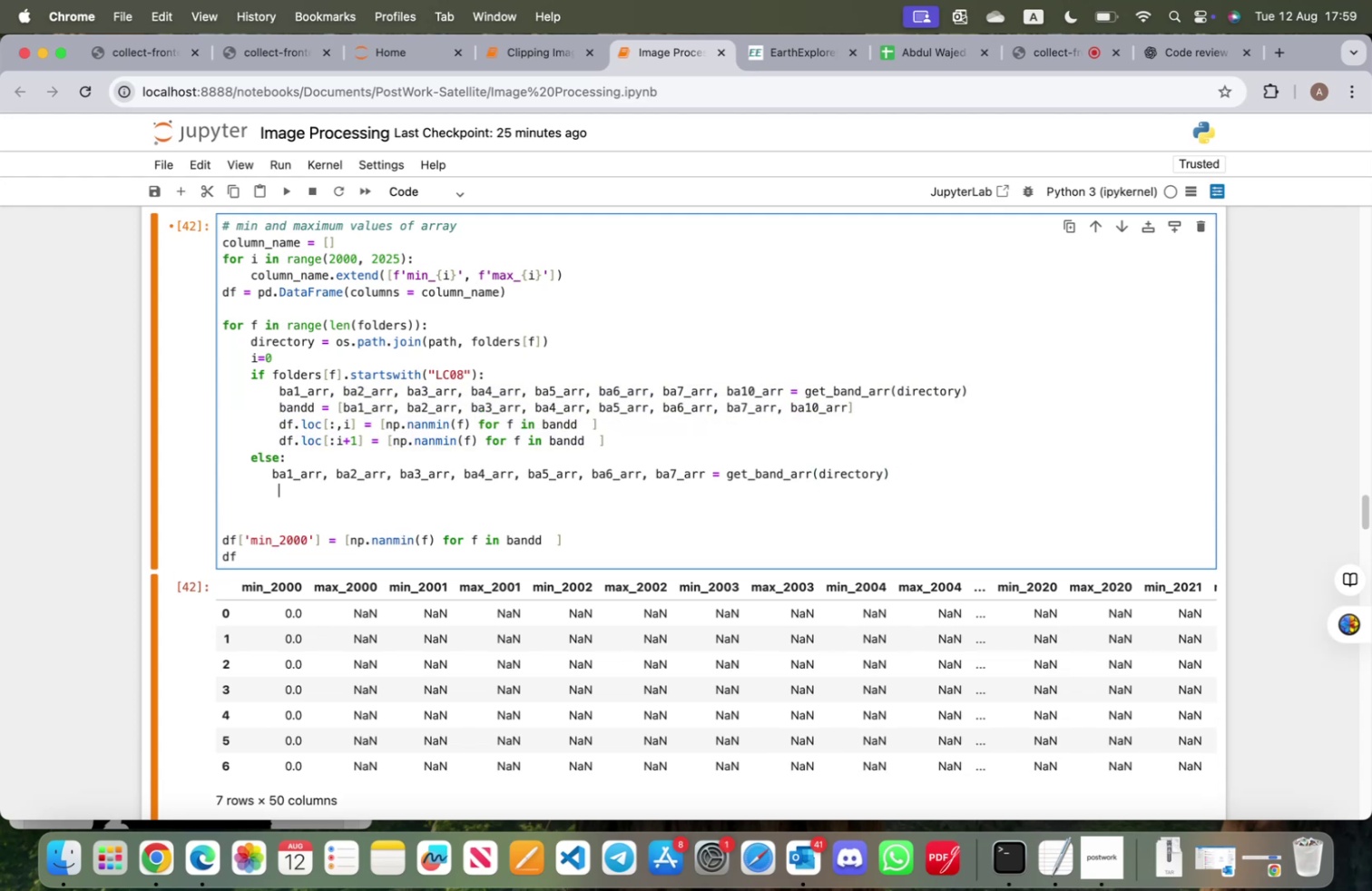 
key(Meta+CommandLeft)
 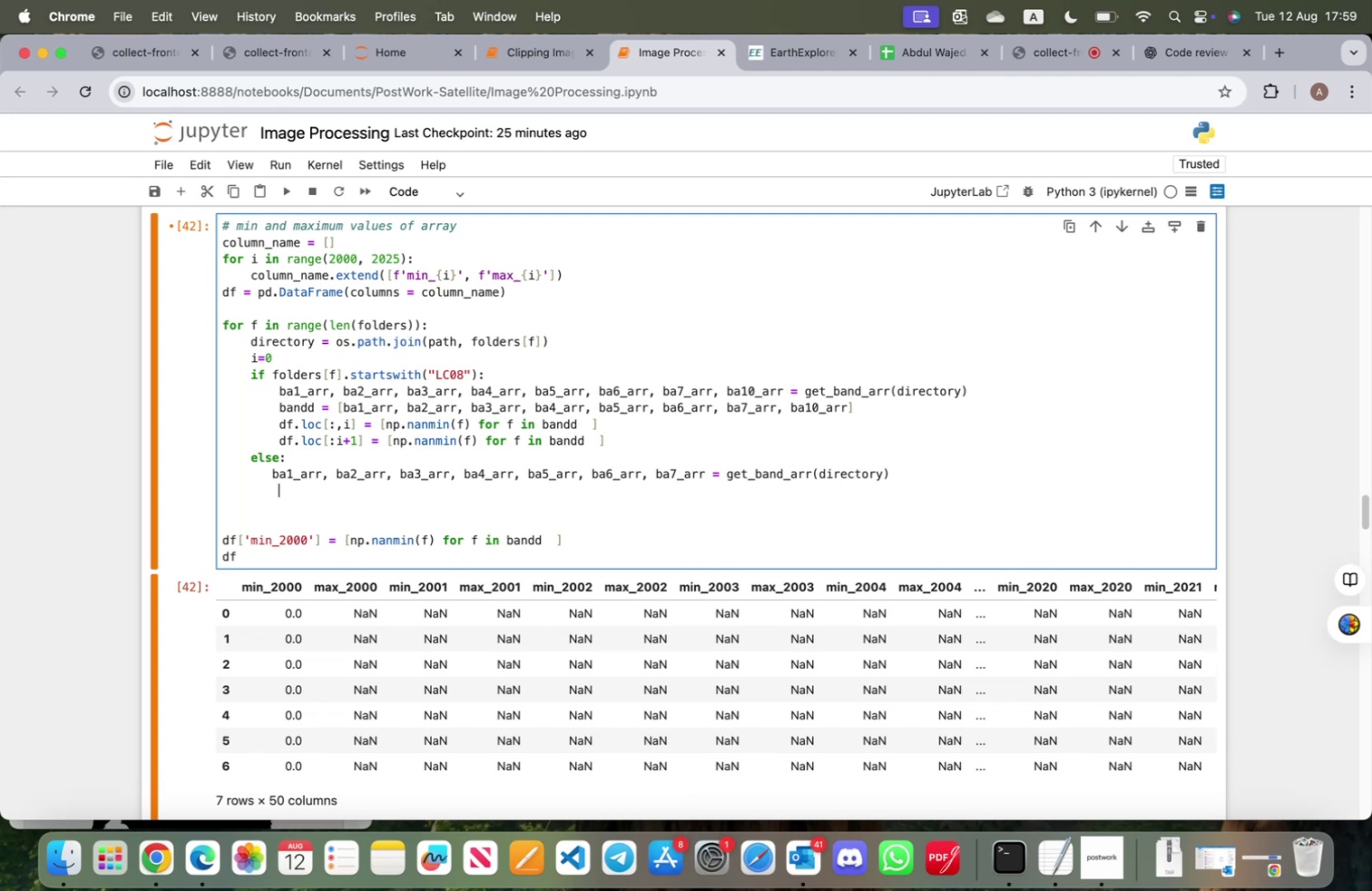 
key(Meta+V)
 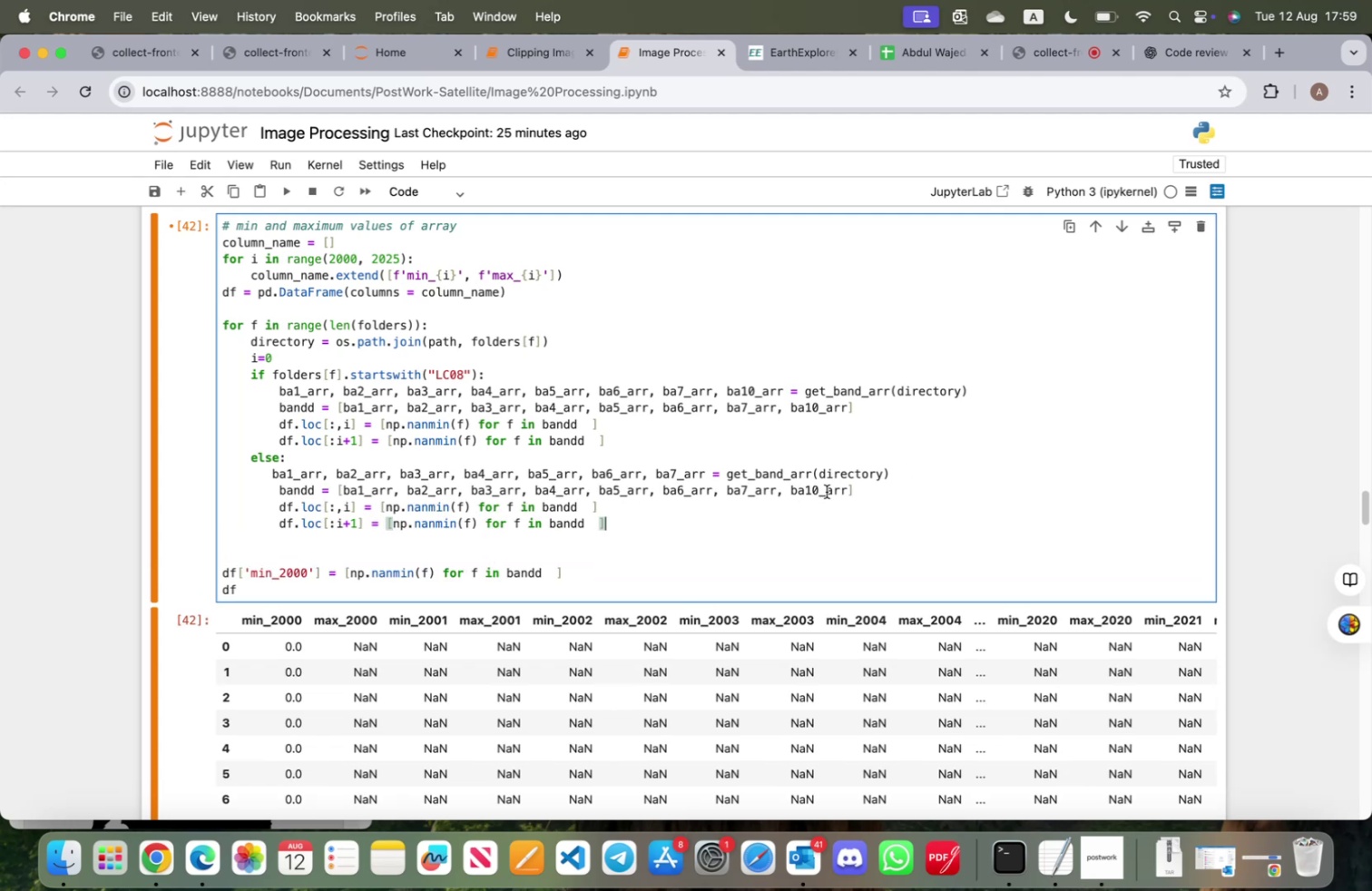 
left_click([846, 488])
 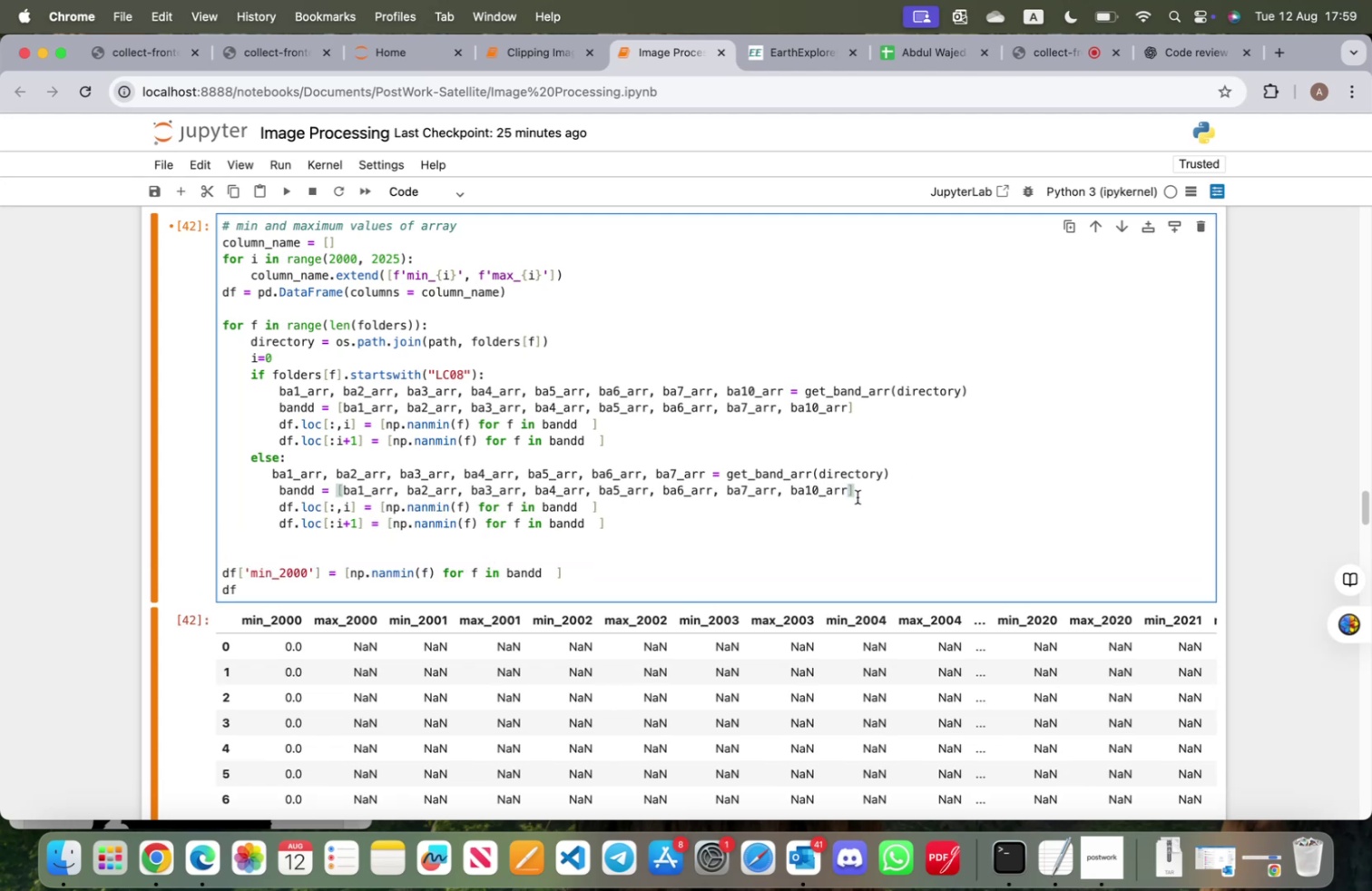 
hold_key(key=Backspace, duration=1.03)
 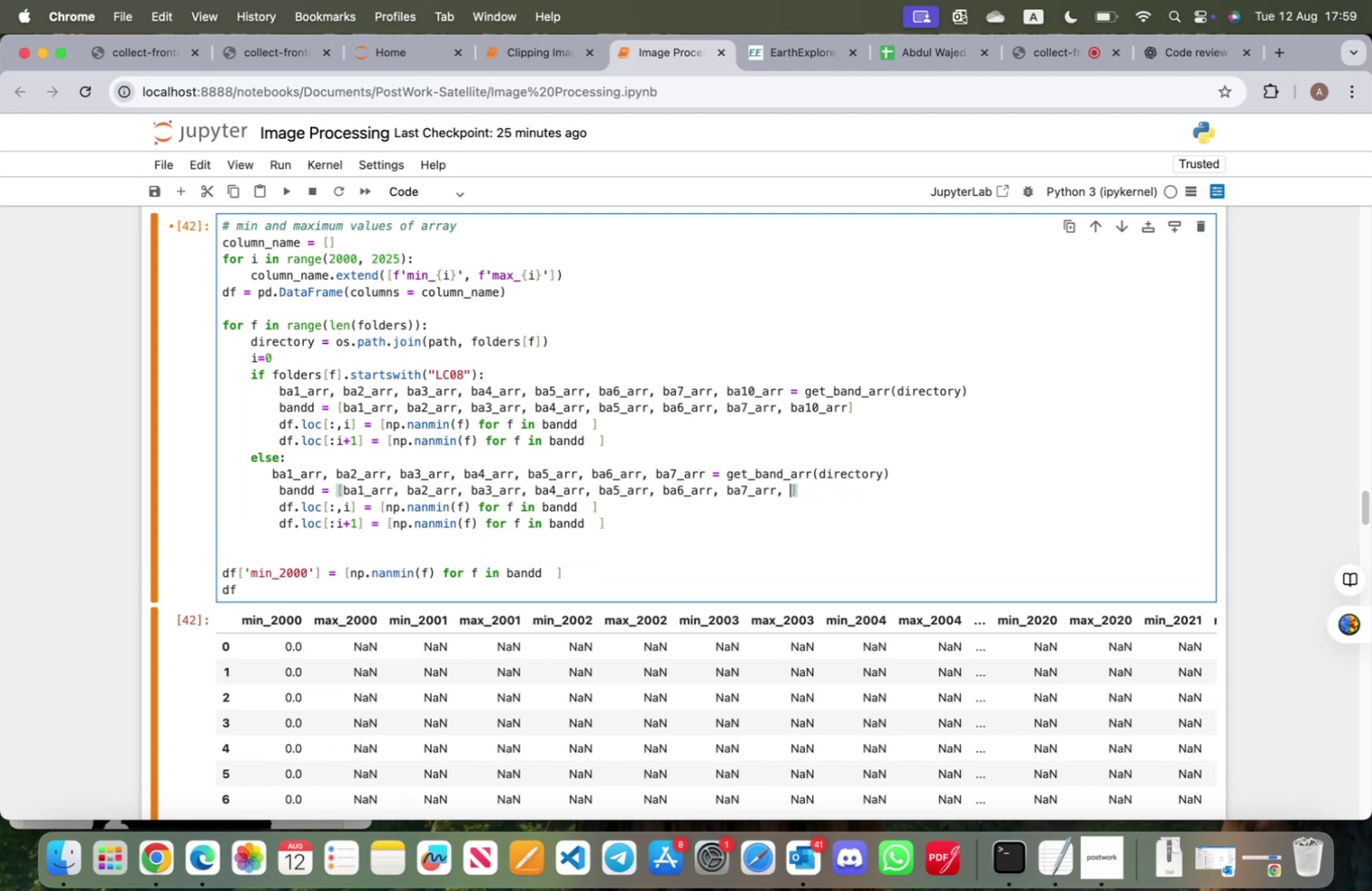 
key(Backspace)
 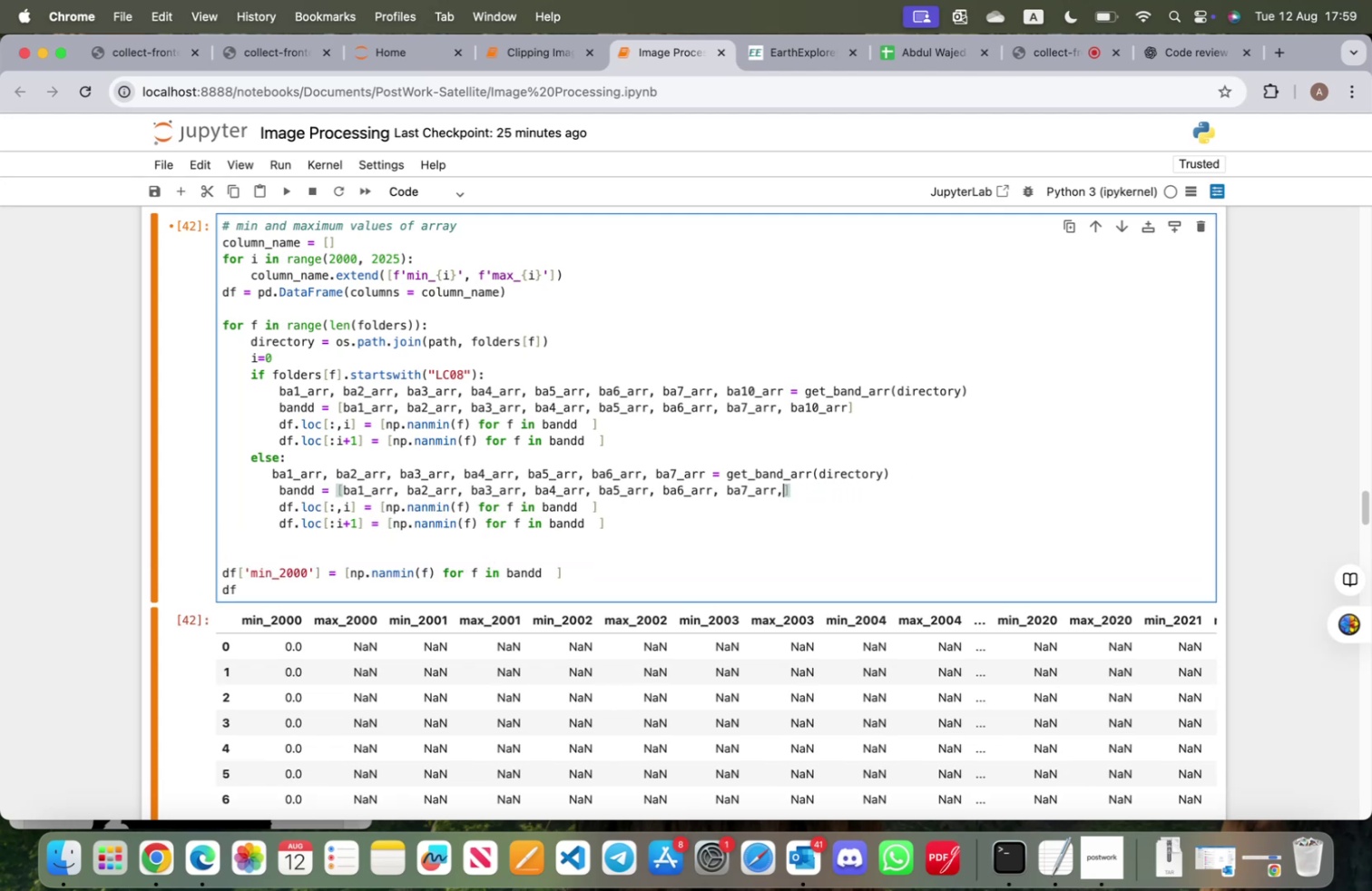 
key(Backspace)
 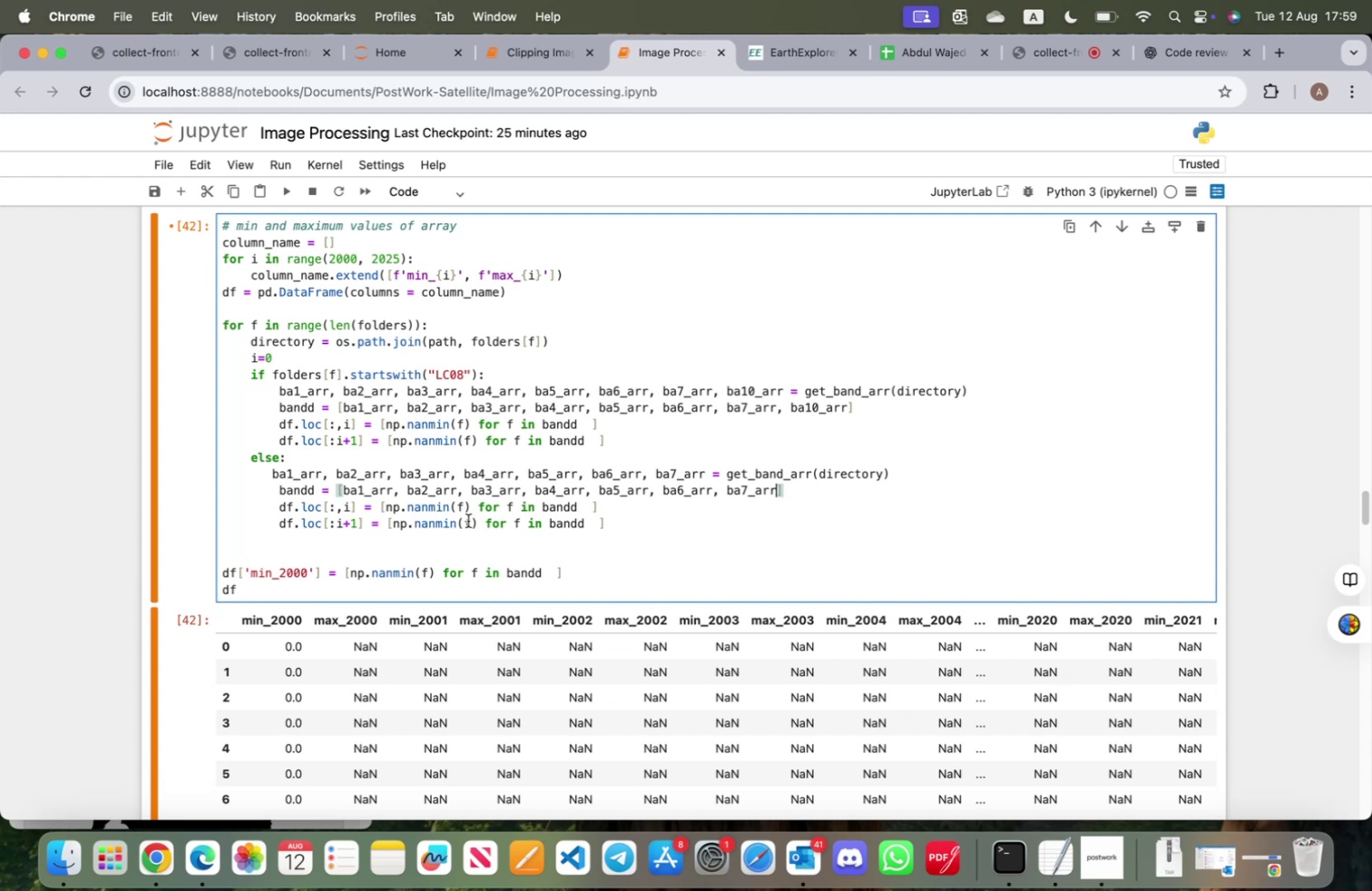 
wait(9.22)
 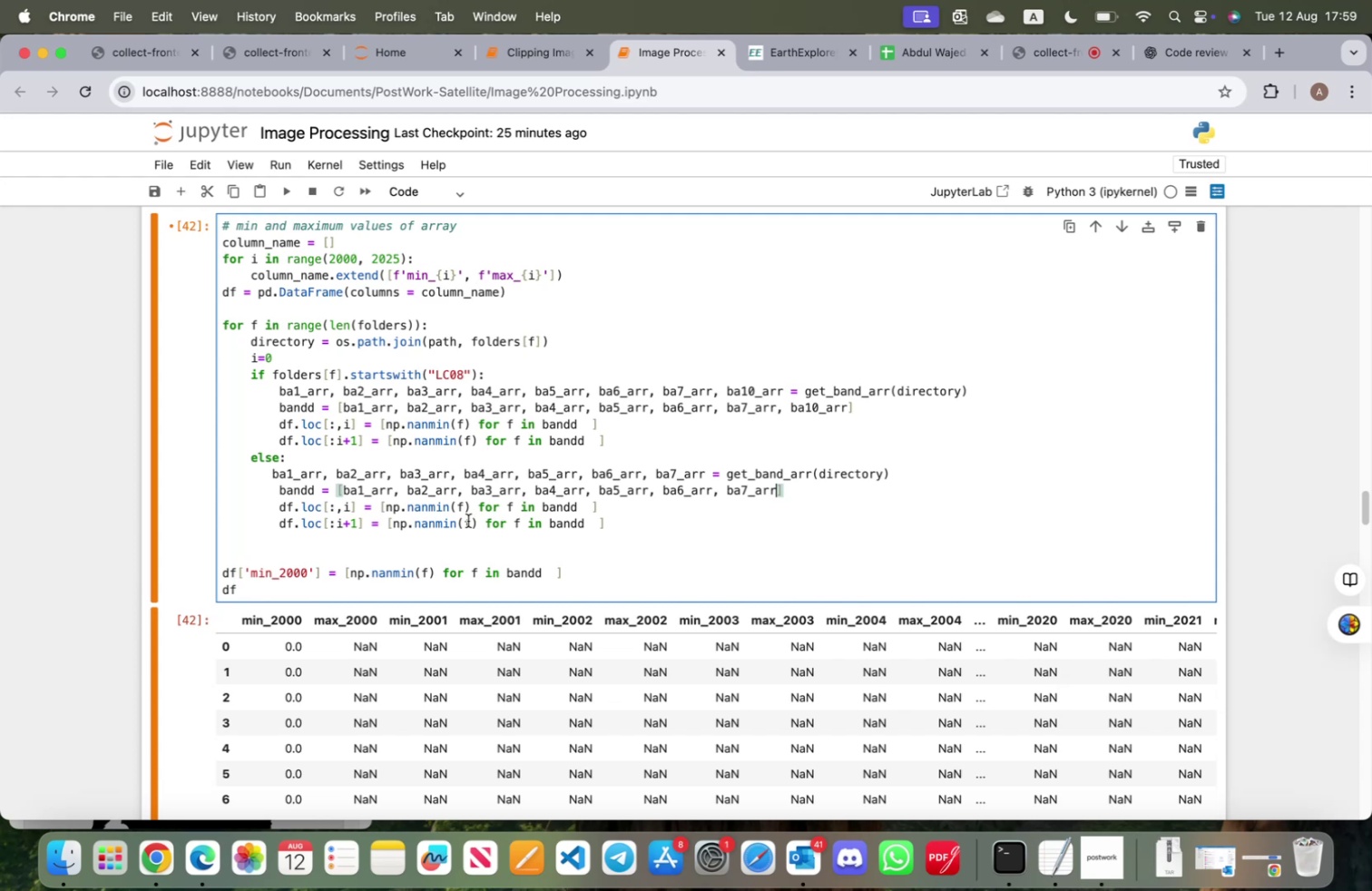 
left_click([616, 525])
 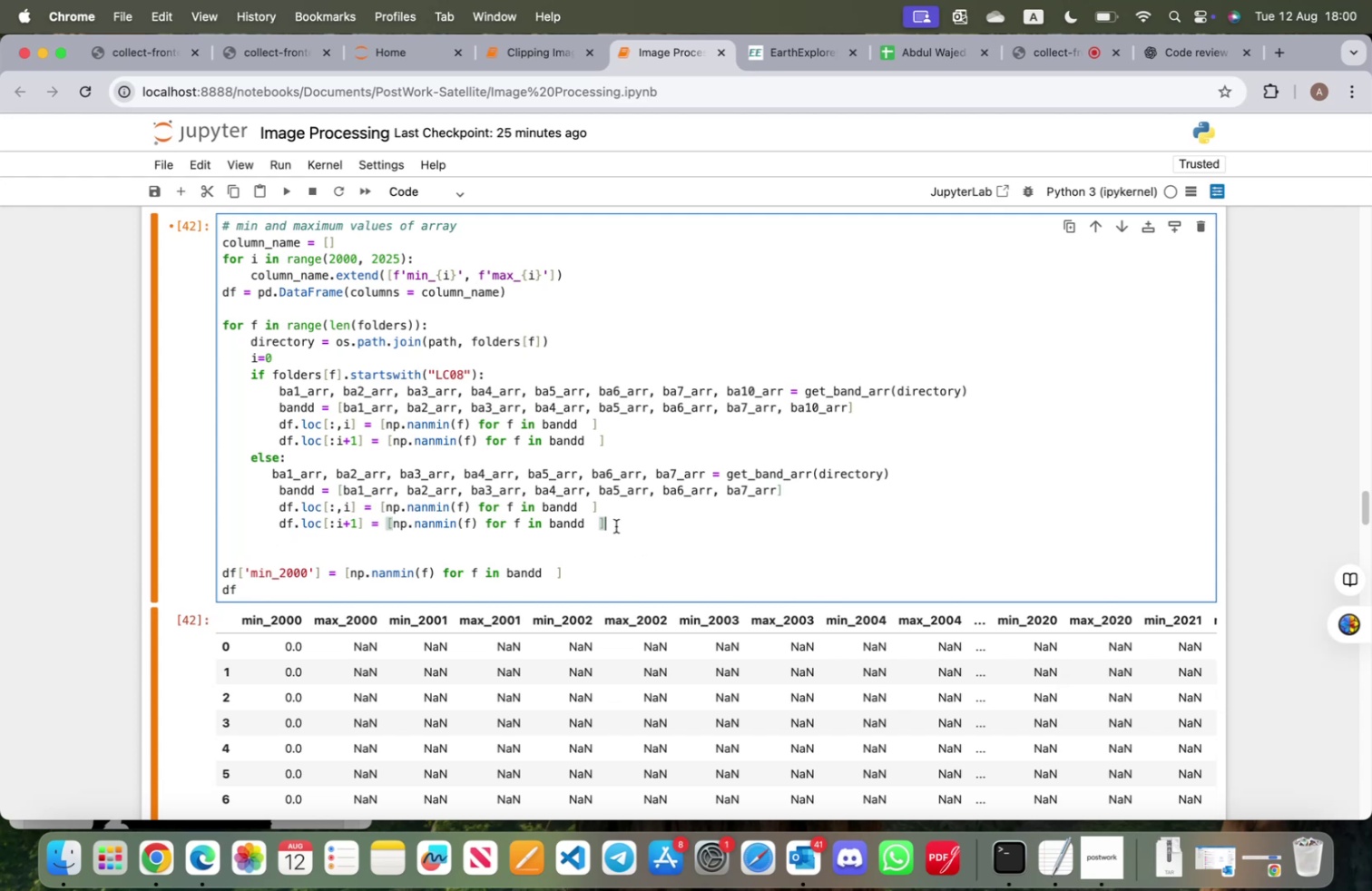 
key(Enter)
 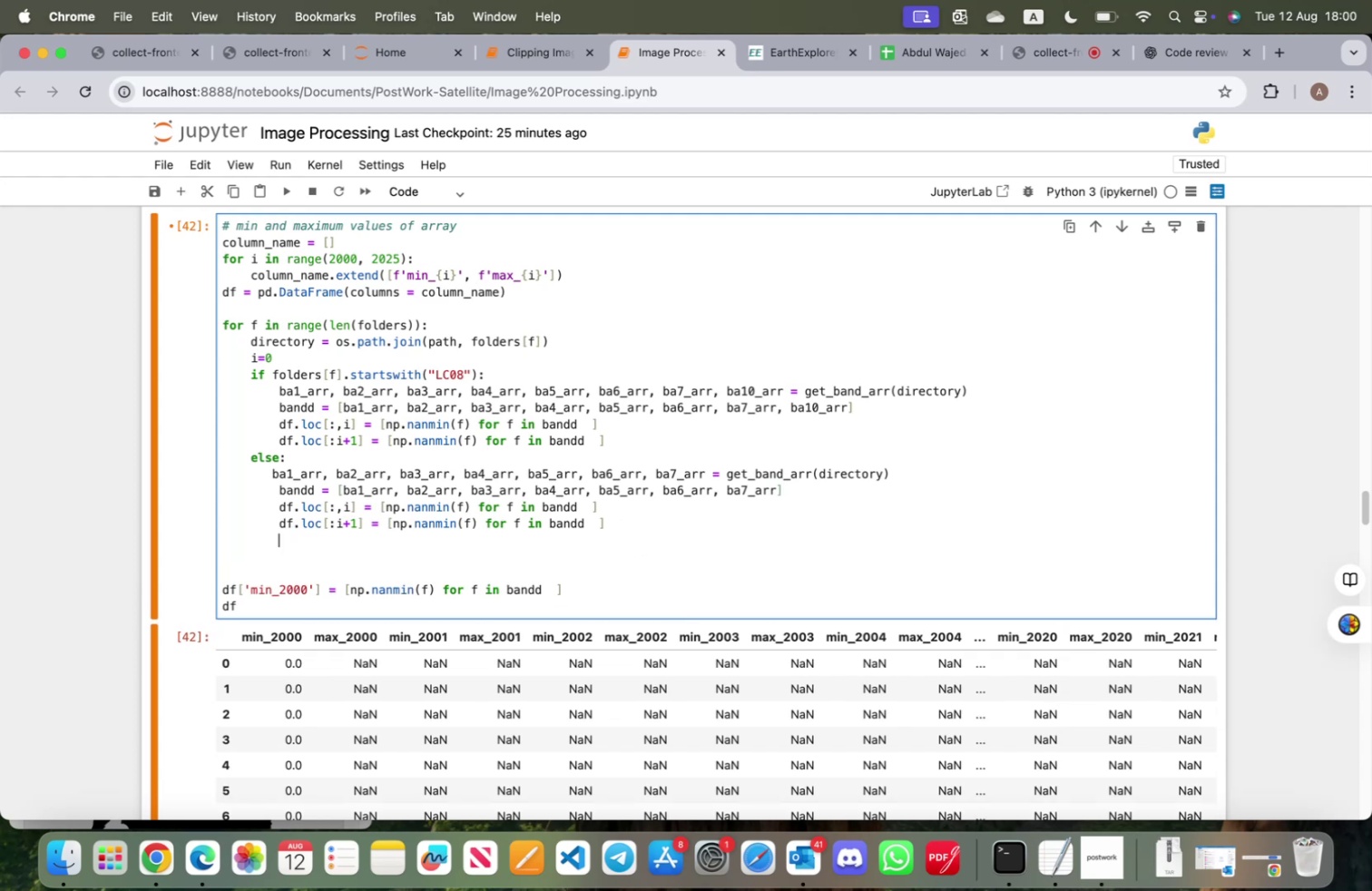 
key(Backspace)
 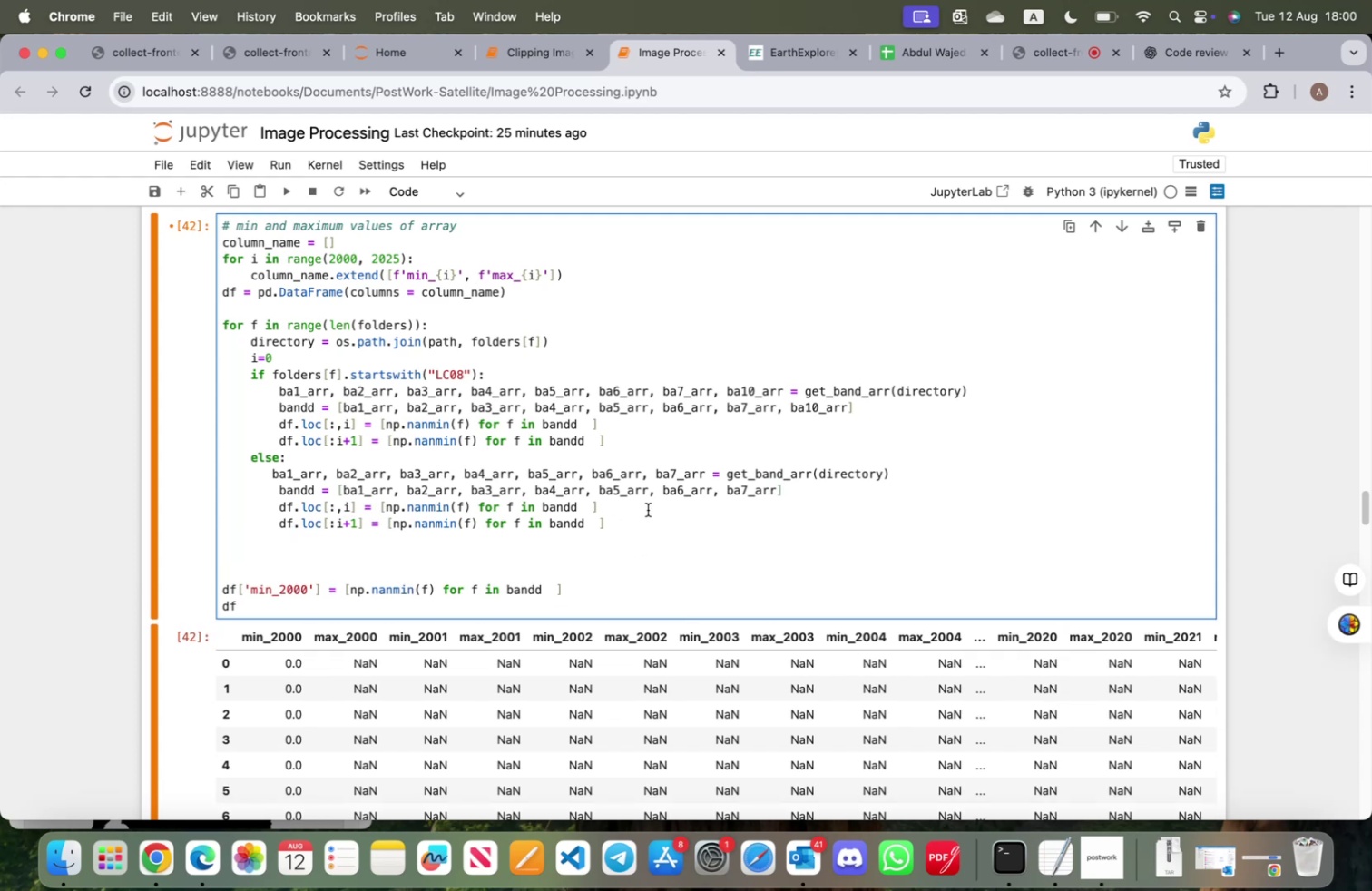 
key(I)
 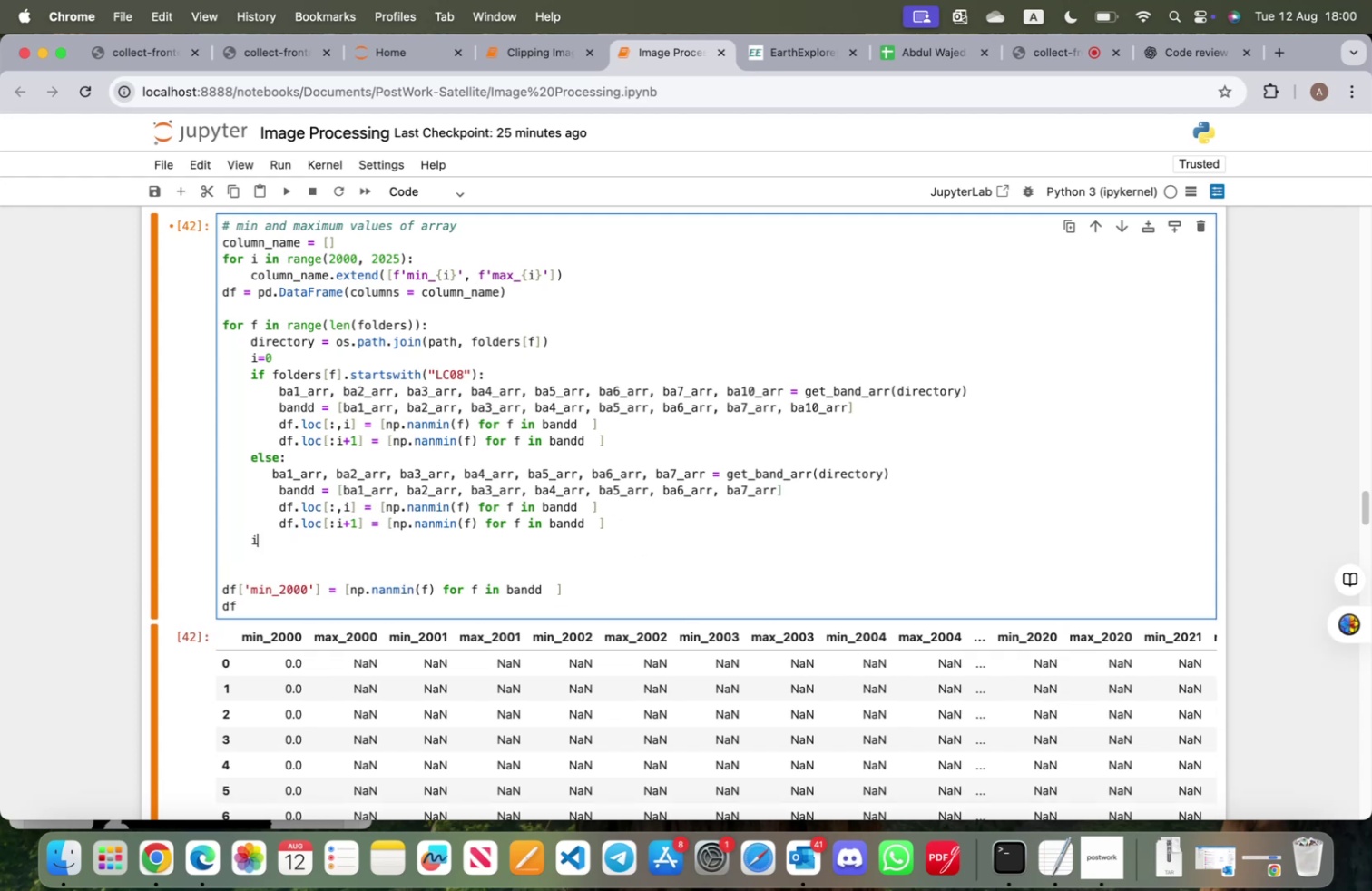 
key(Backslash)
 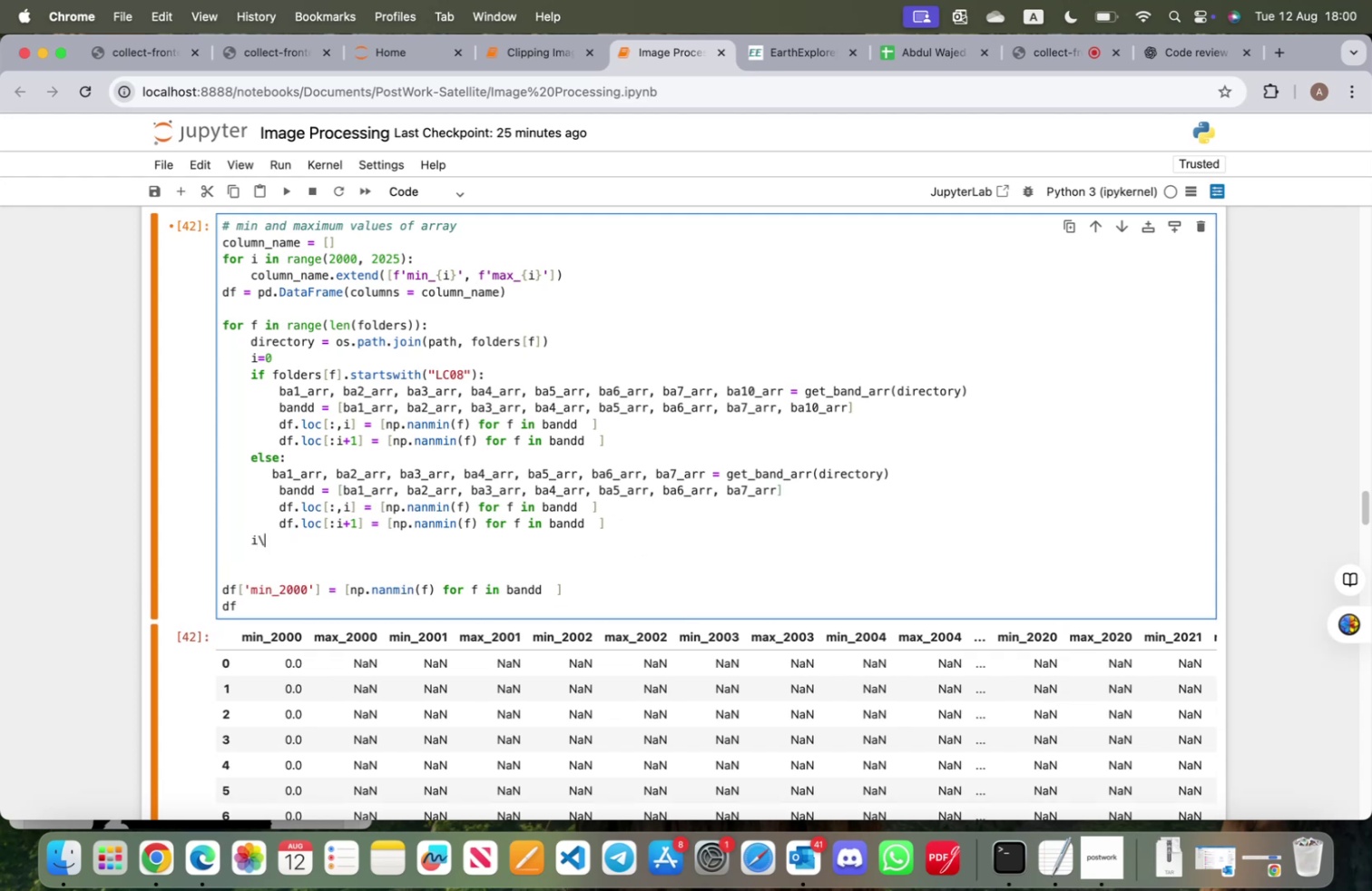 
key(Shift+ShiftRight)
 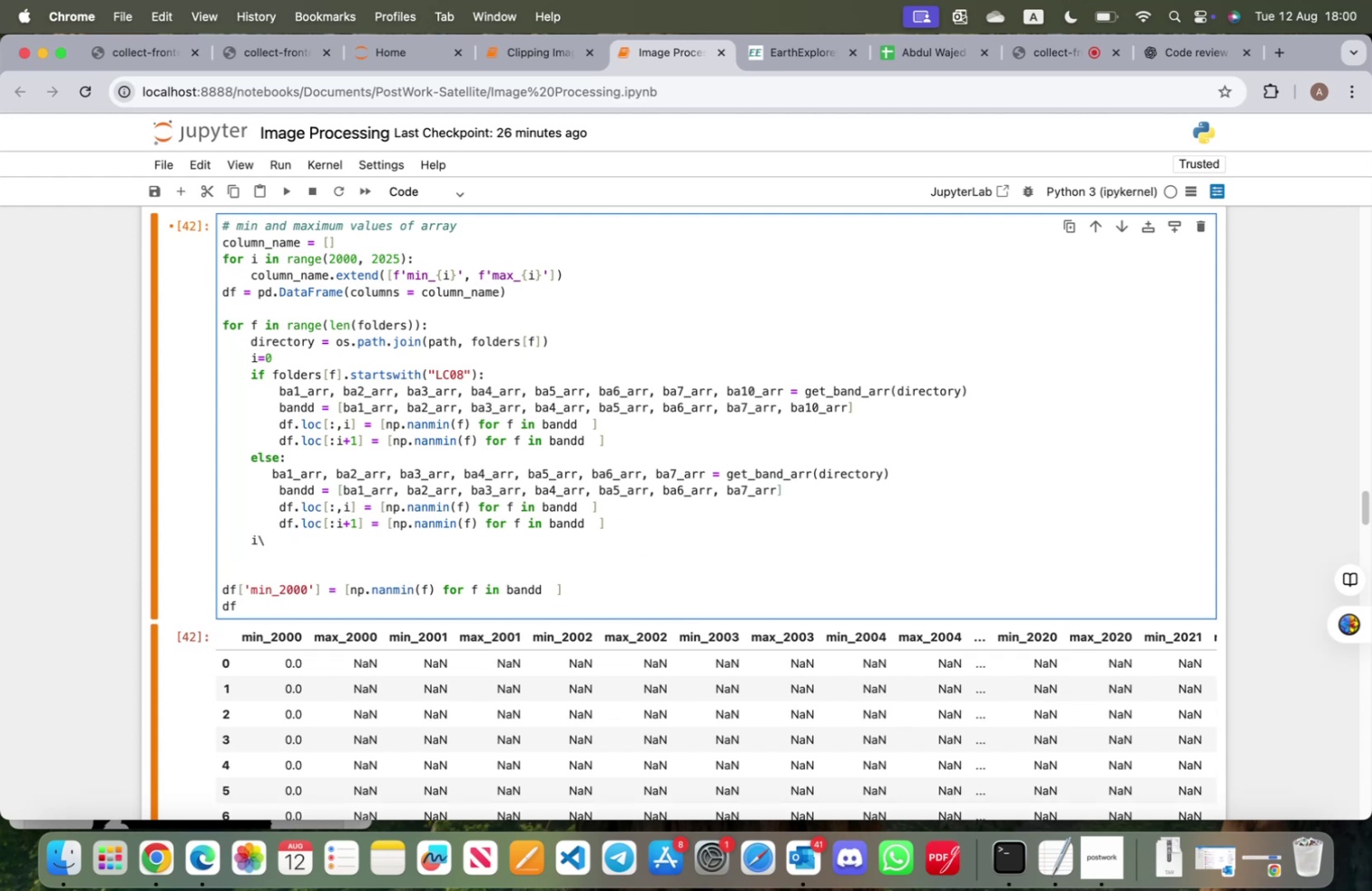 
key(Backspace)
 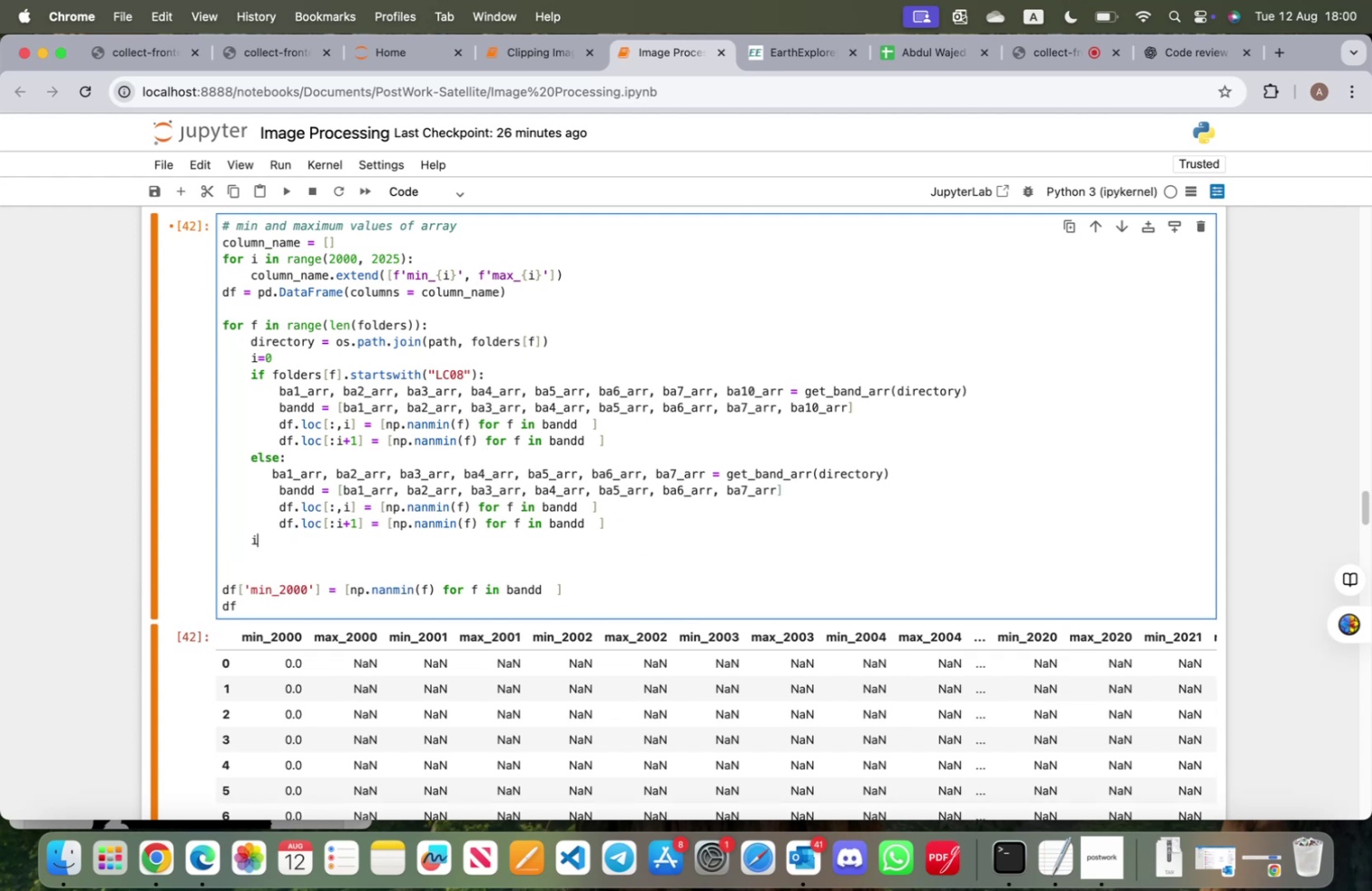 
key(Shift+Equal)
 